 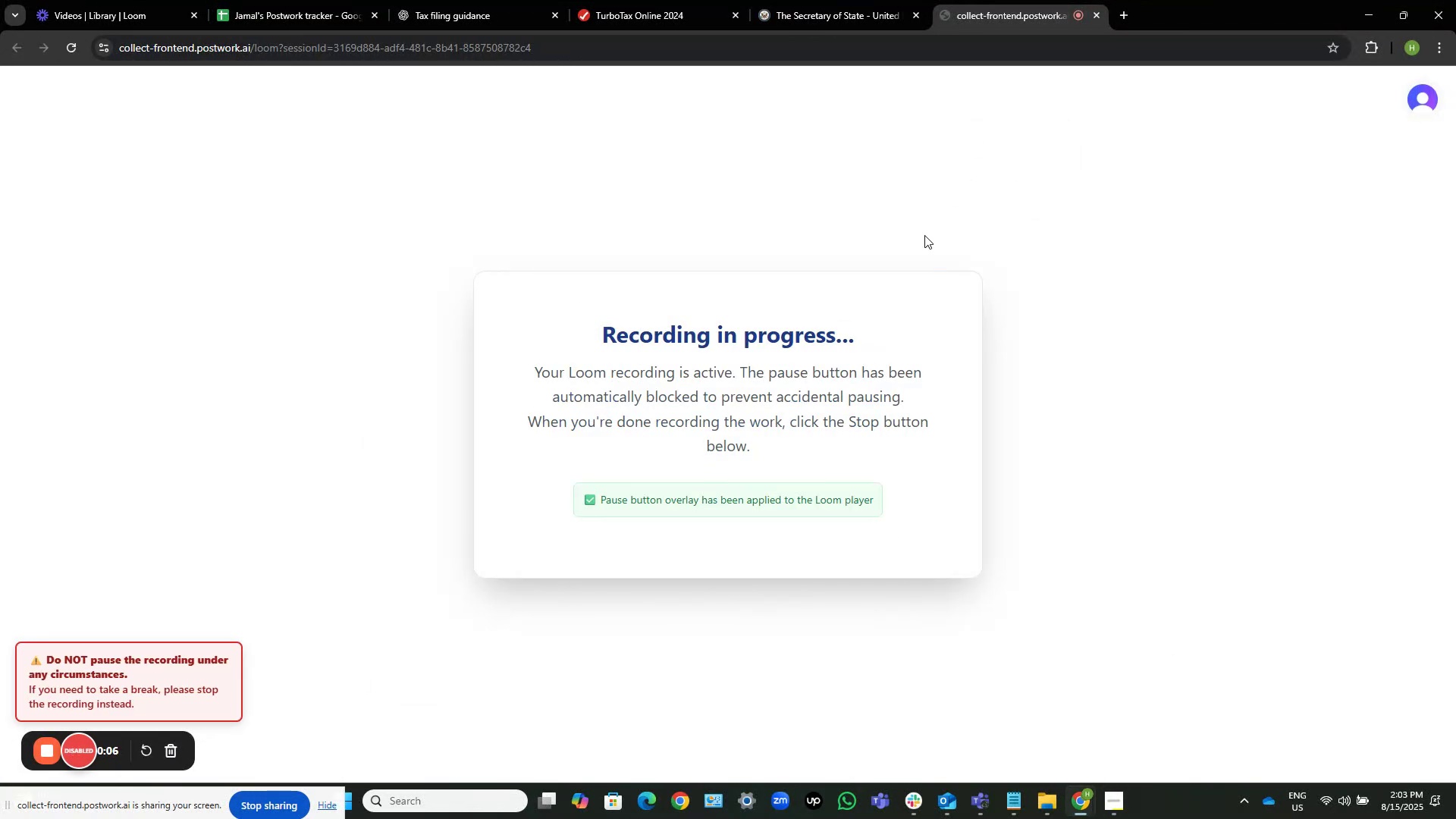 
left_click([597, 0])
 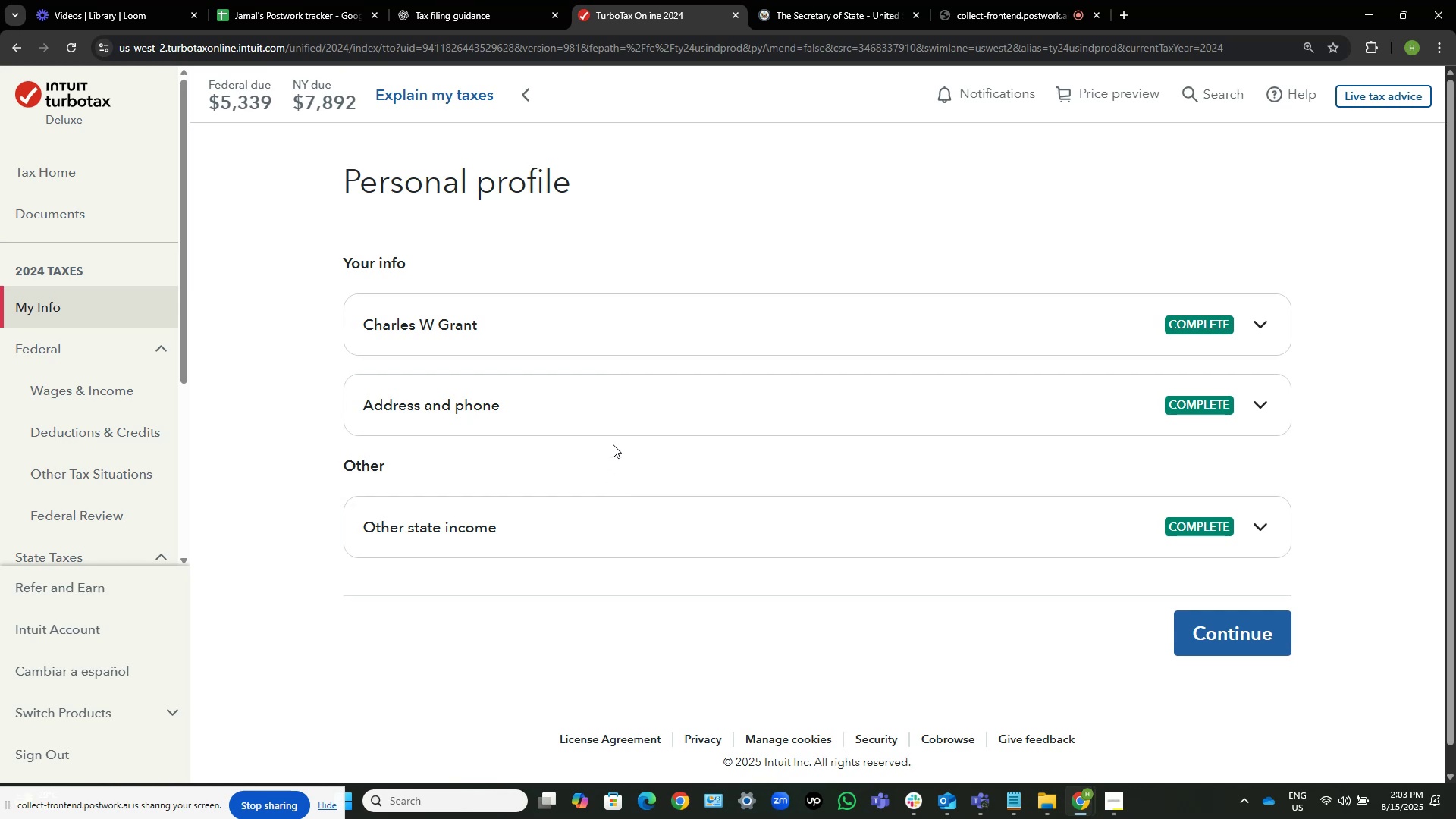 
scroll: coordinate [613, 414], scroll_direction: up, amount: 4.0
 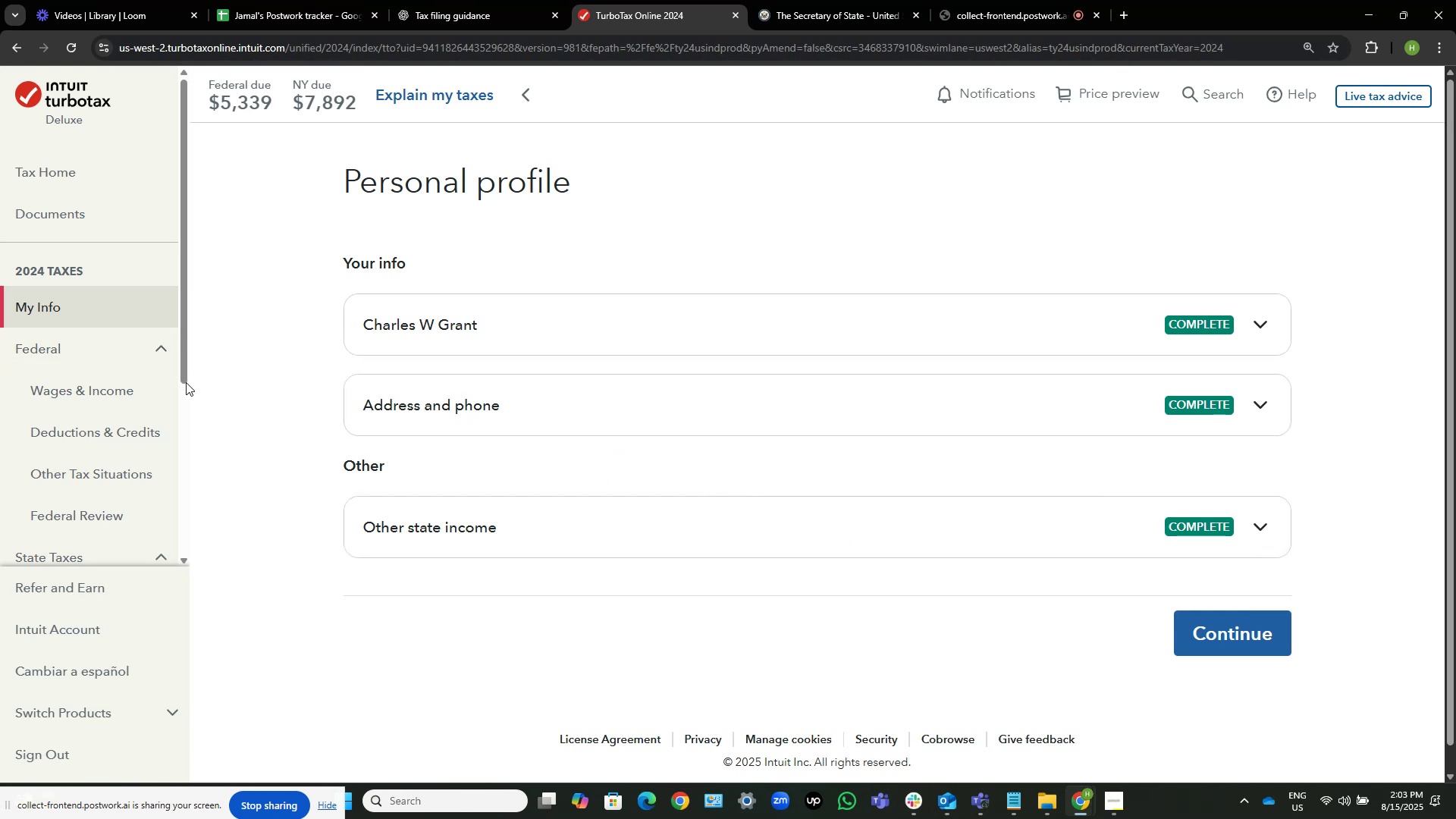 
scroll: coordinate [72, 418], scroll_direction: down, amount: 4.0
 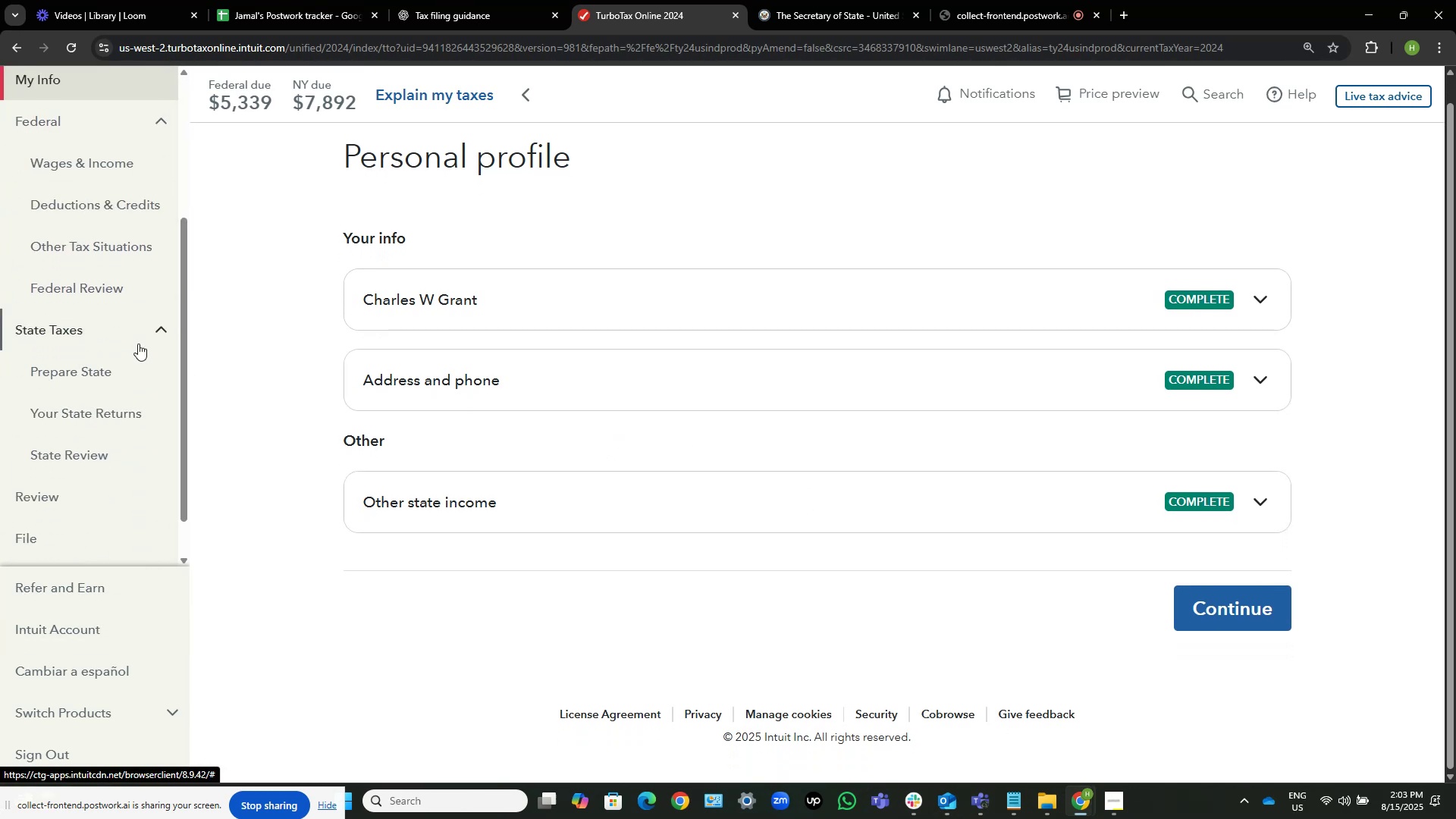 
scroll: coordinate [125, 354], scroll_direction: none, amount: 0.0
 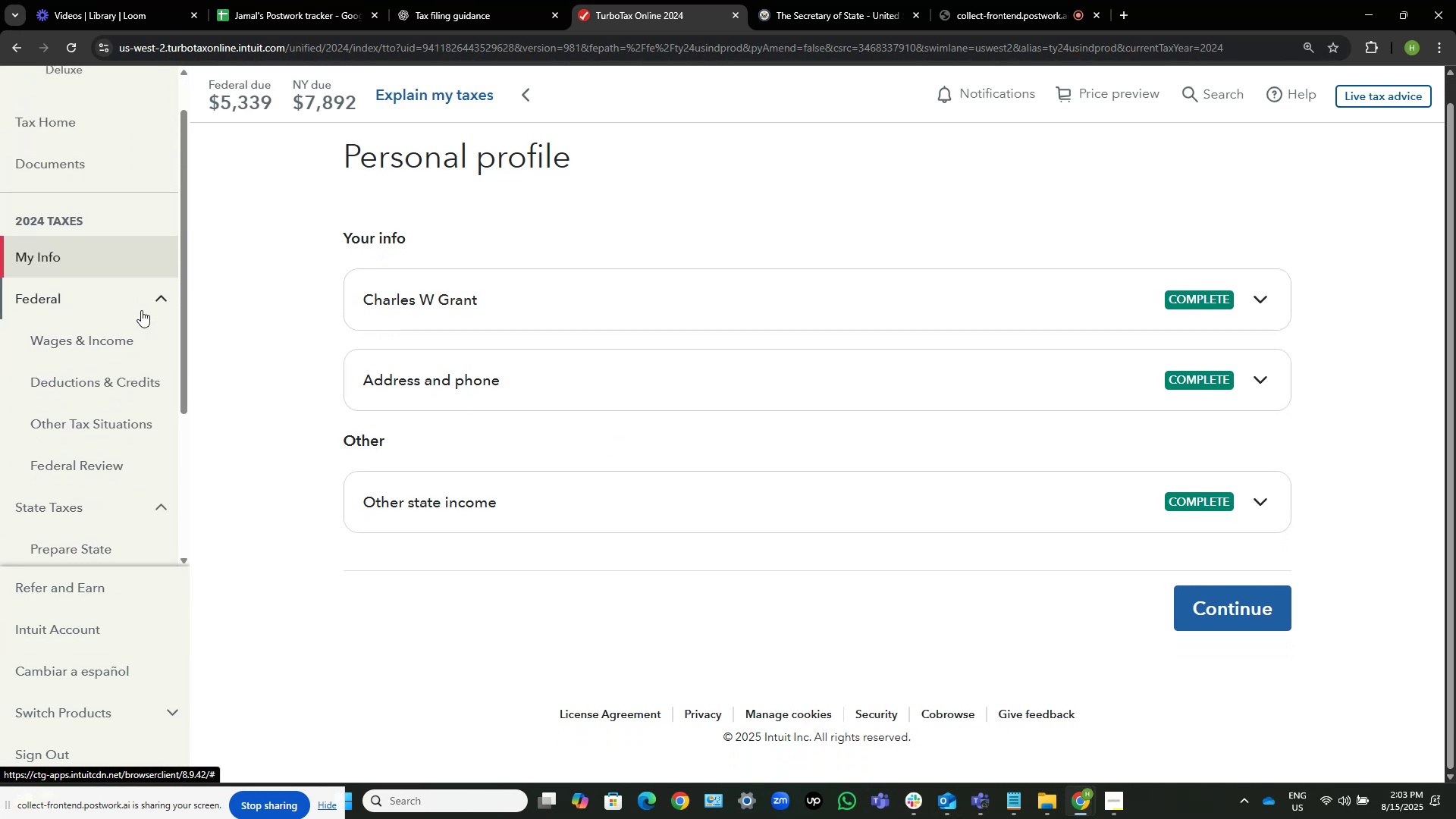 
scroll: coordinate [99, 668], scroll_direction: down, amount: 15.0
 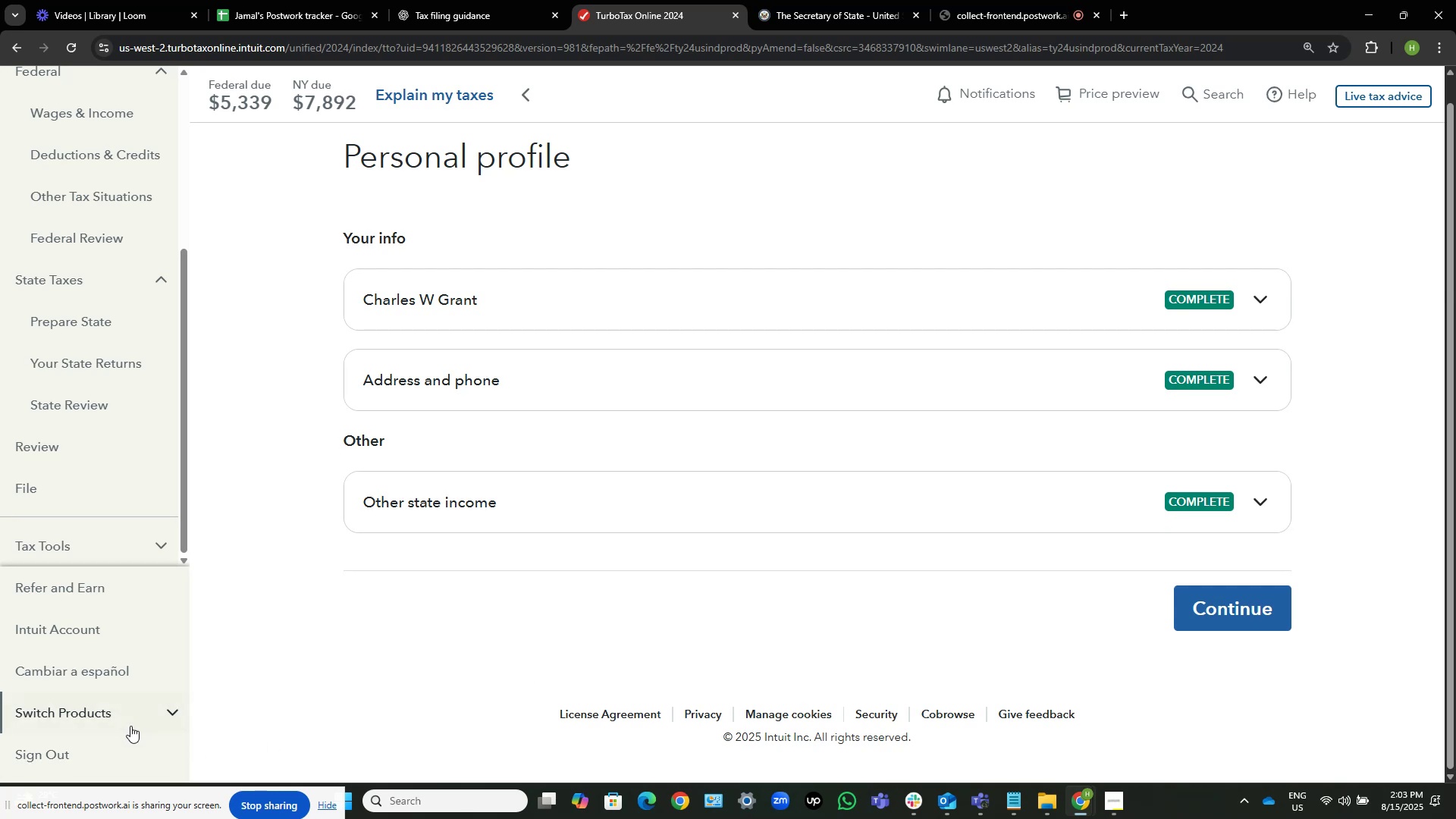 
scroll: coordinate [130, 281], scroll_direction: up, amount: 7.0
 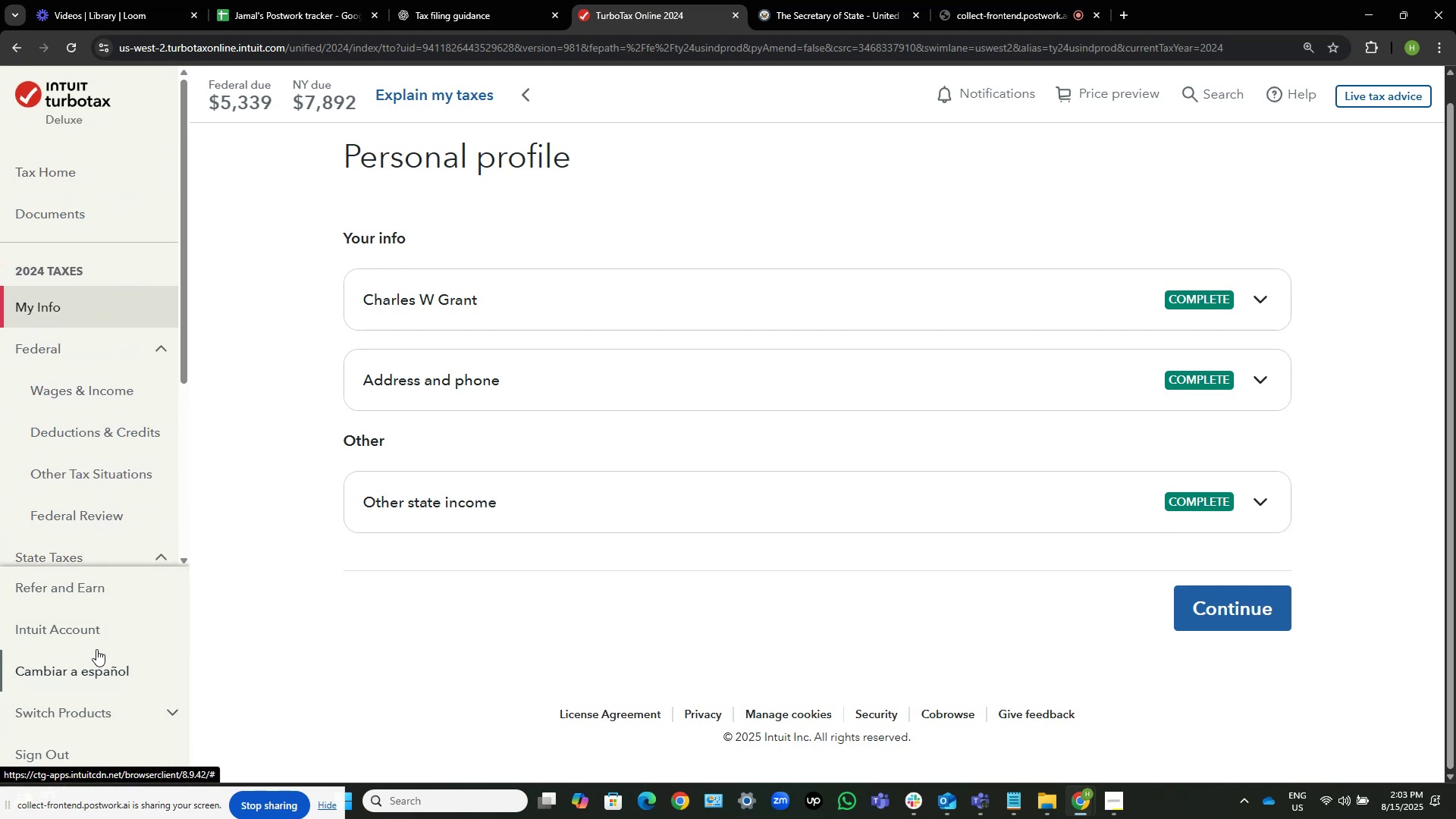 
scroll: coordinate [136, 723], scroll_direction: down, amount: 3.0
 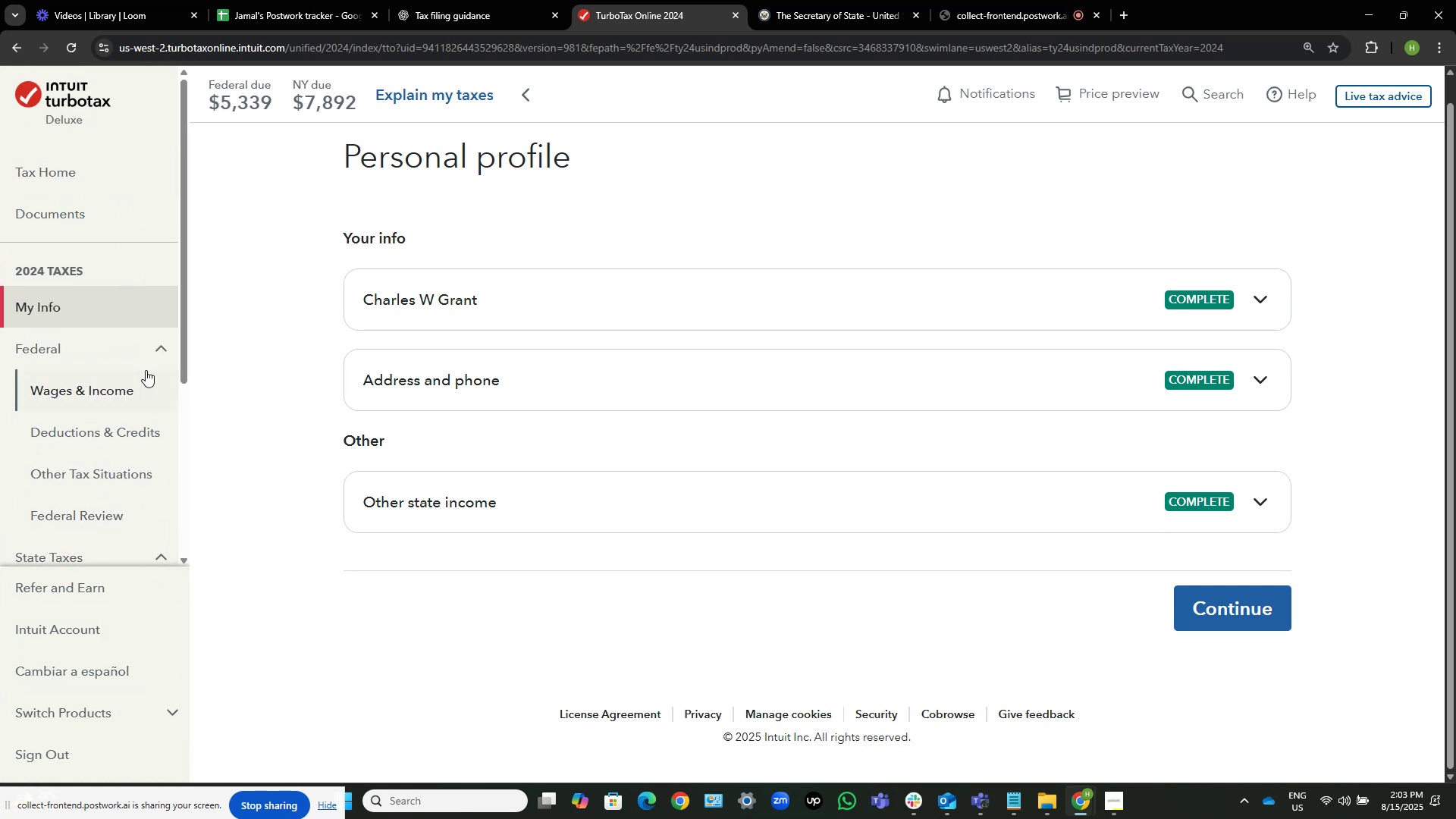 
left_click([156, 350])
 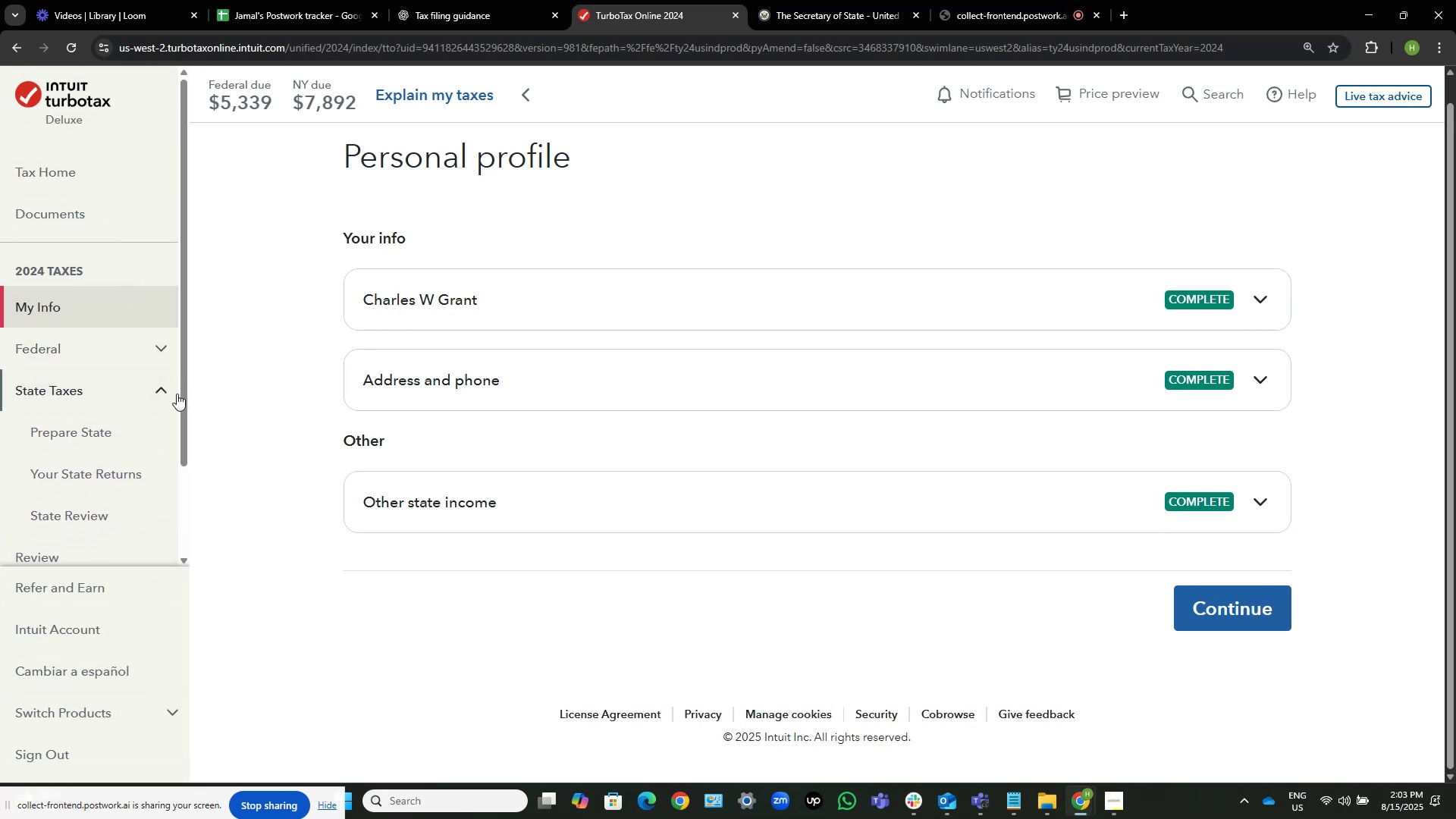 
left_click([158, 383])
 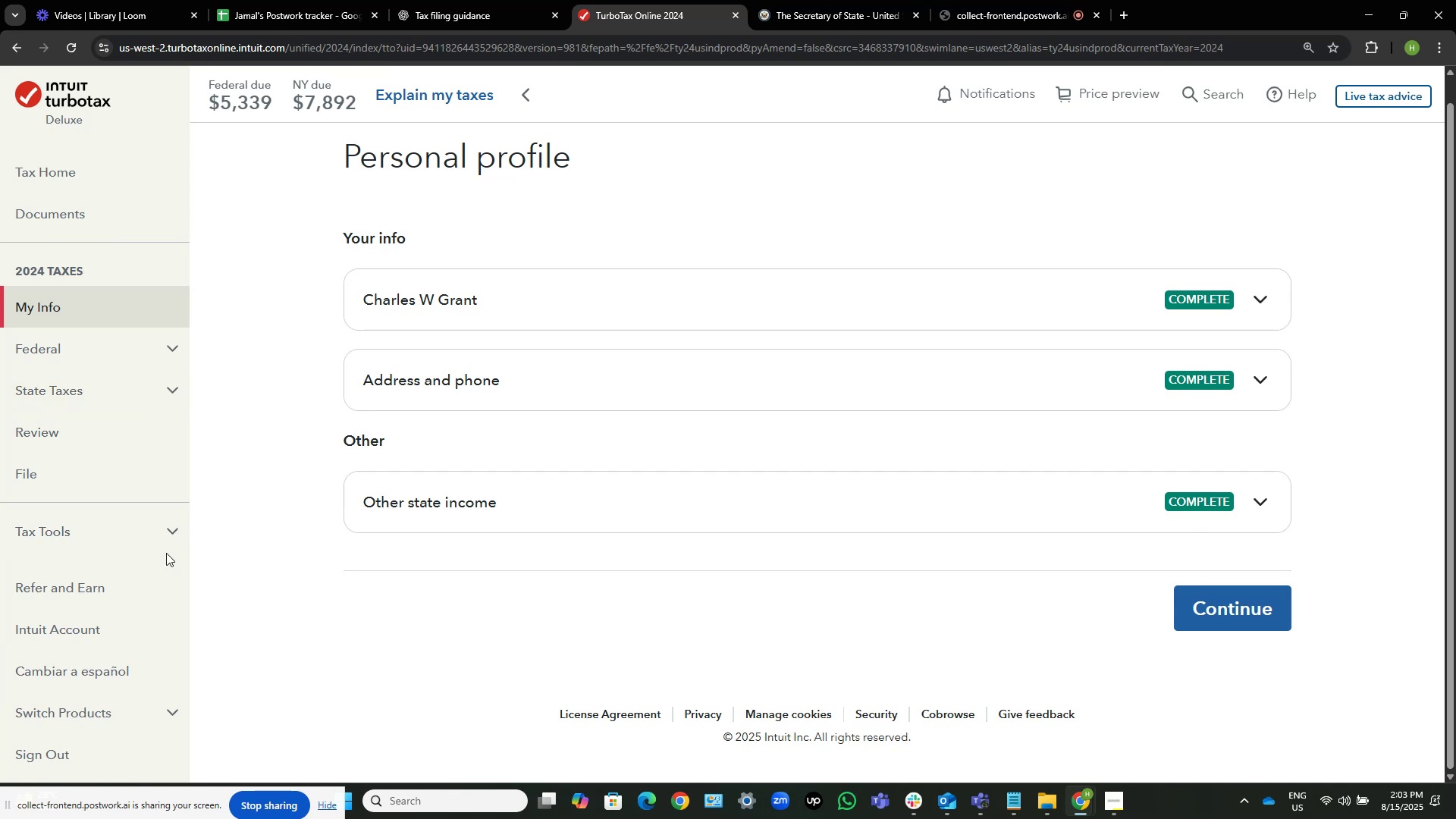 
left_click([177, 534])
 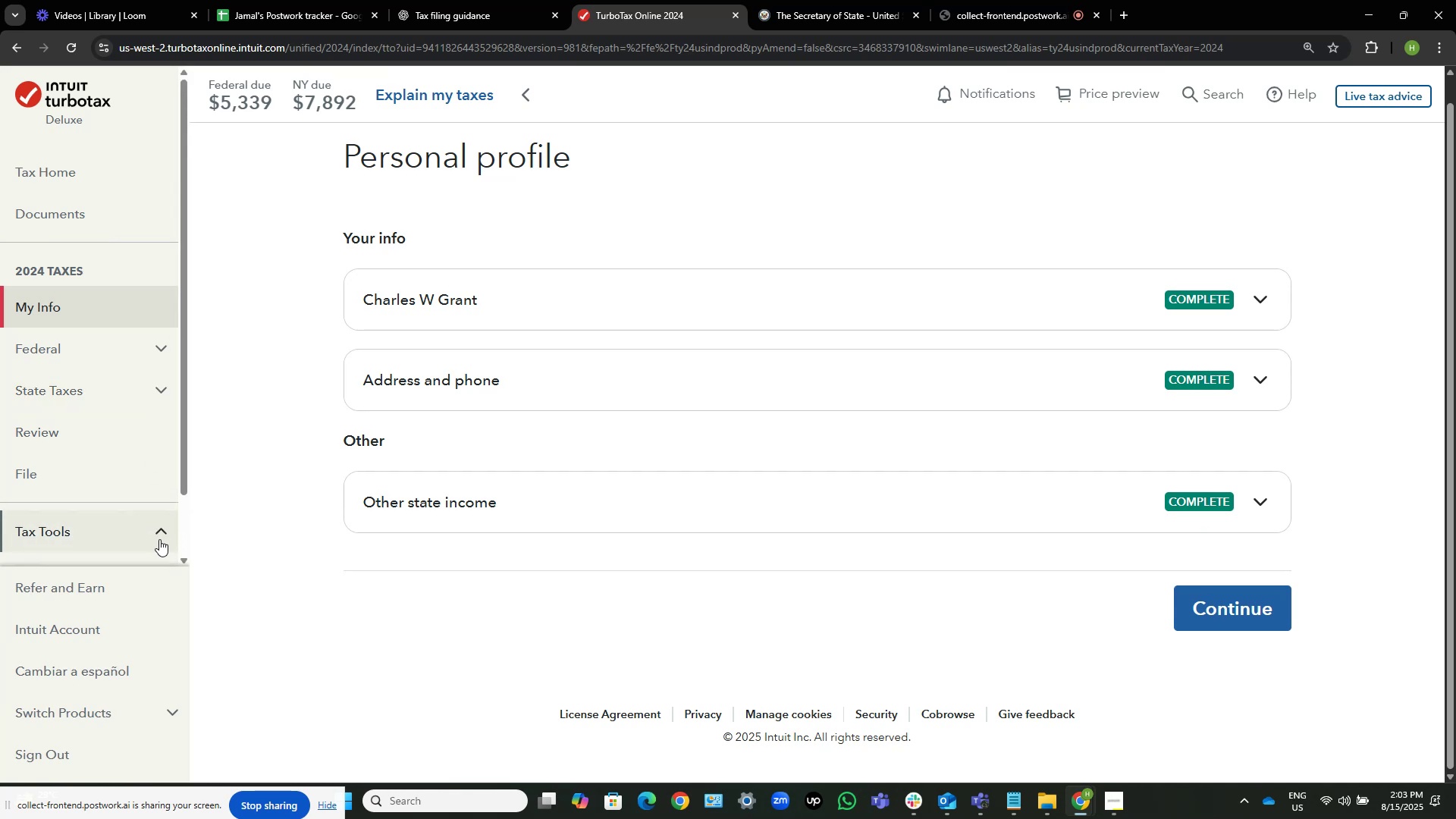 
scroll: coordinate [98, 435], scroll_direction: down, amount: 5.0
 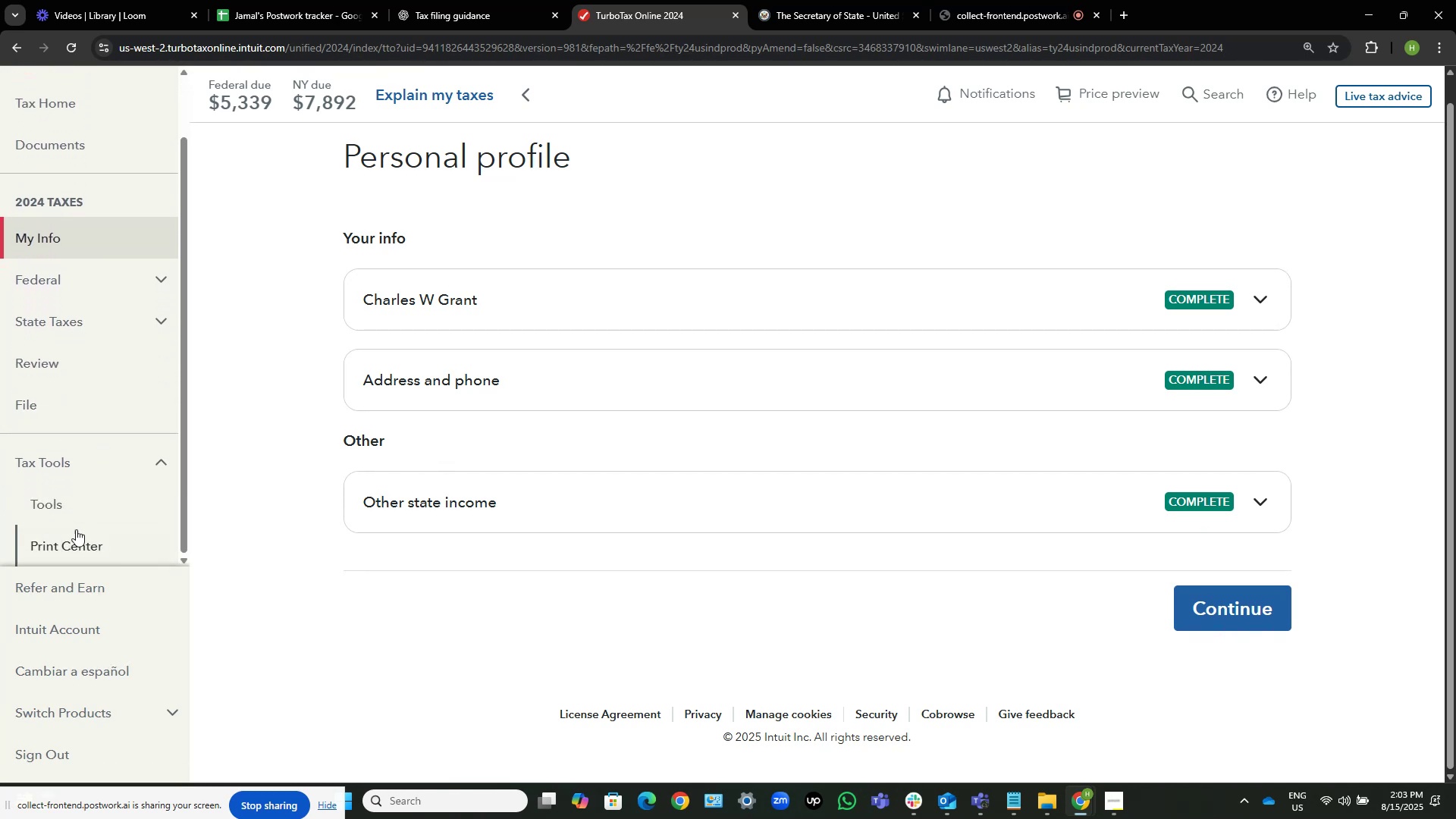 
left_click([86, 510])
 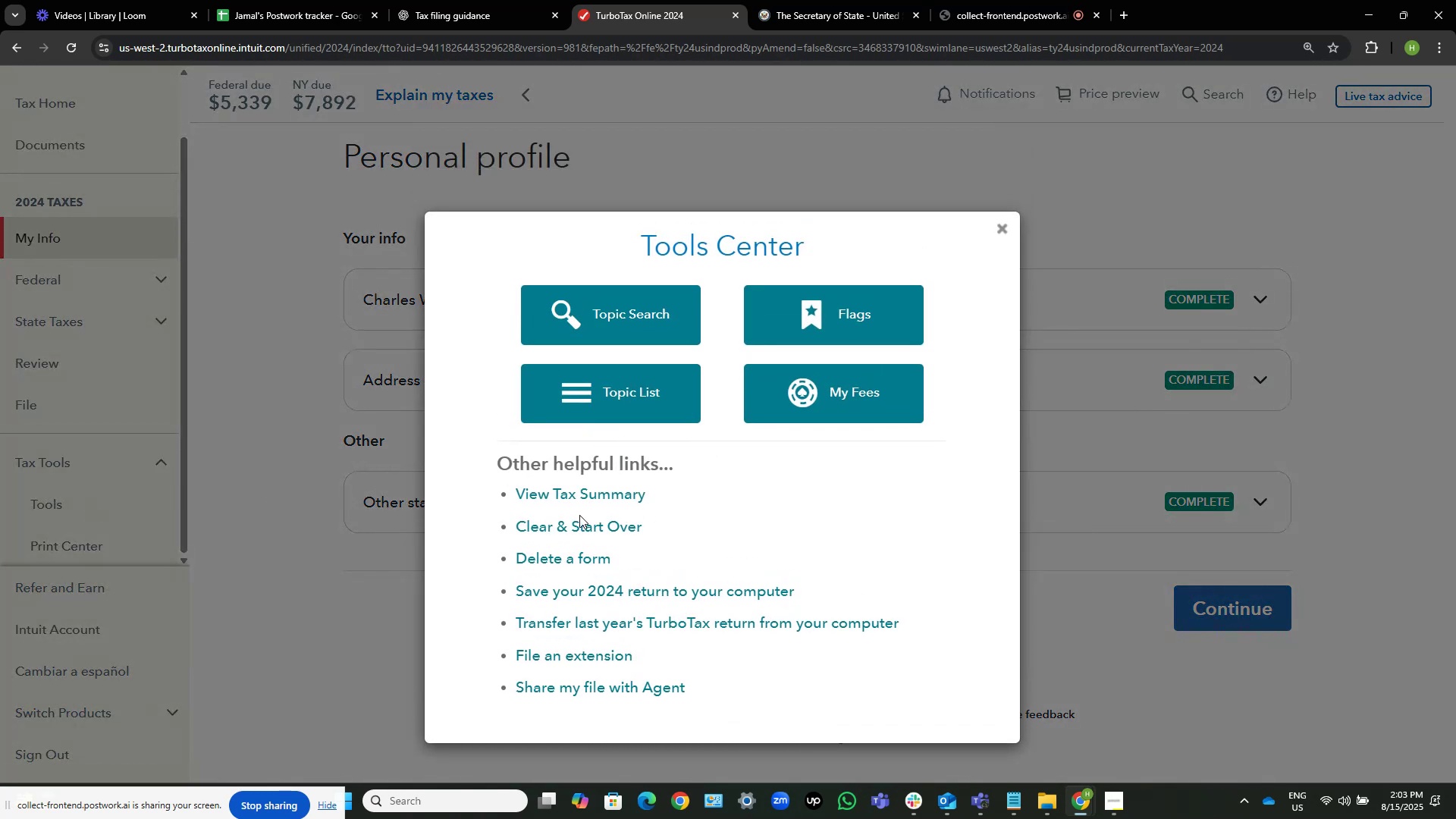 
left_click([573, 532])
 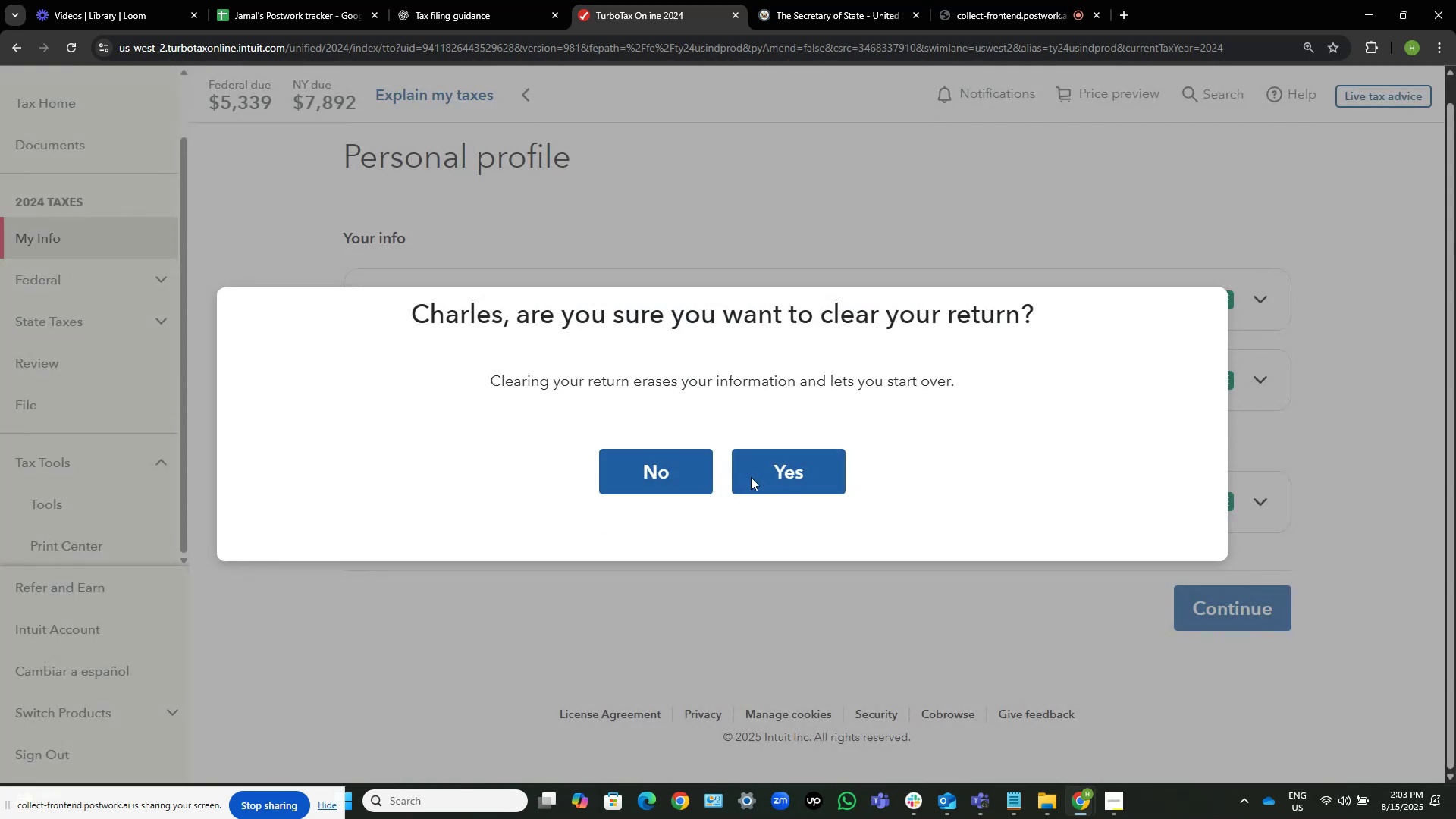 
left_click([825, 463])
 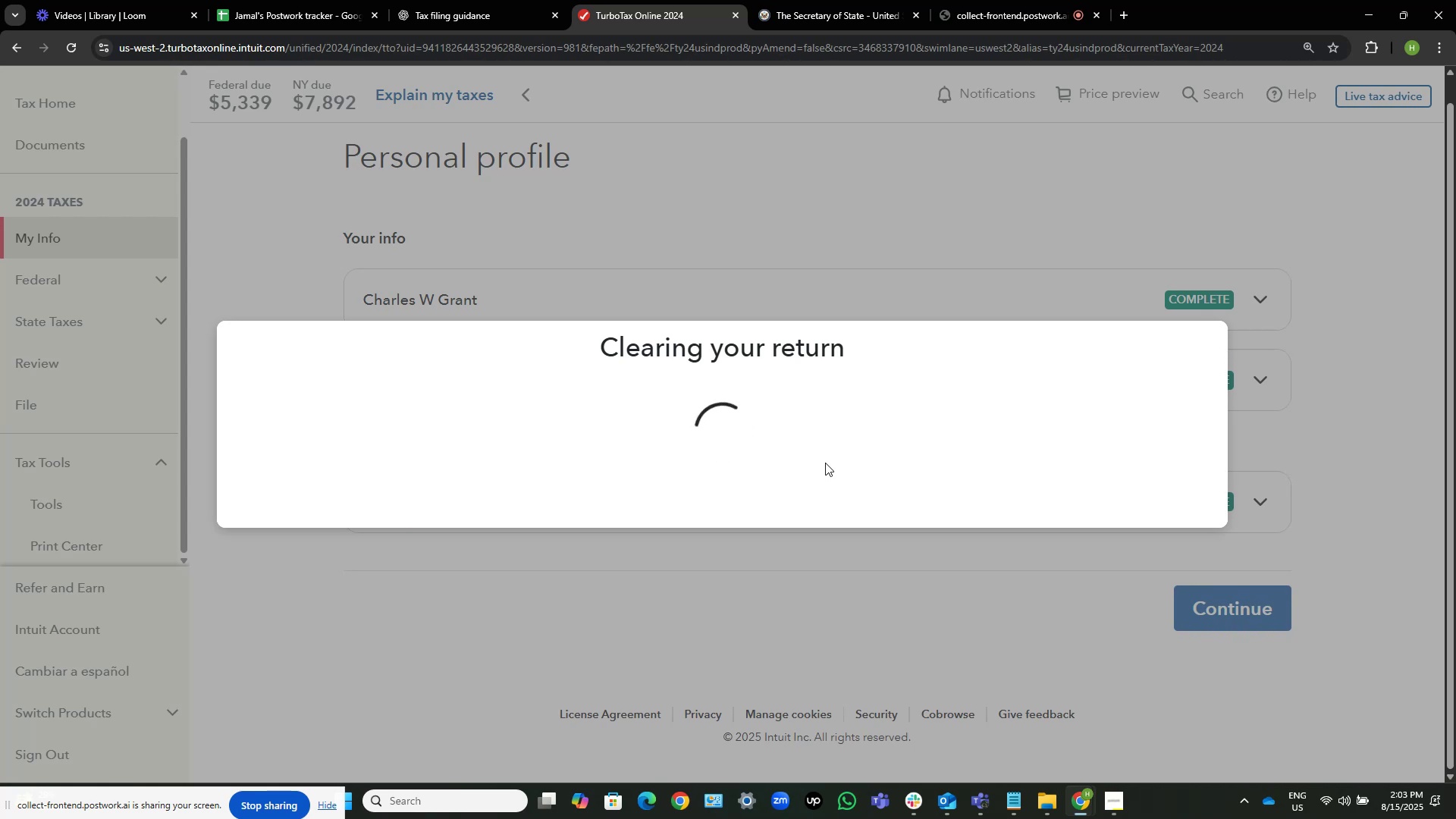 
wait(7.77)
 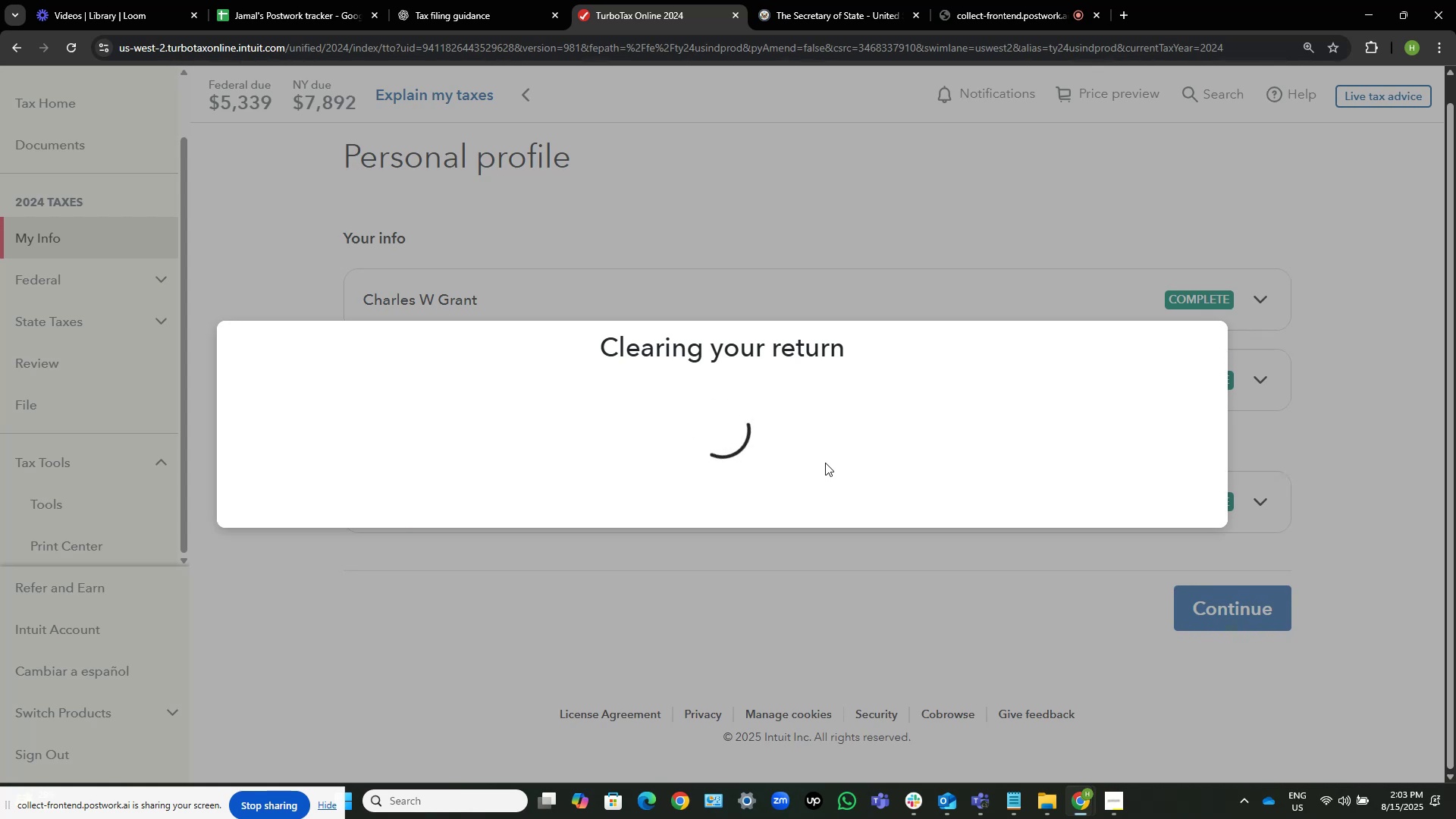 
left_click([781, 451])
 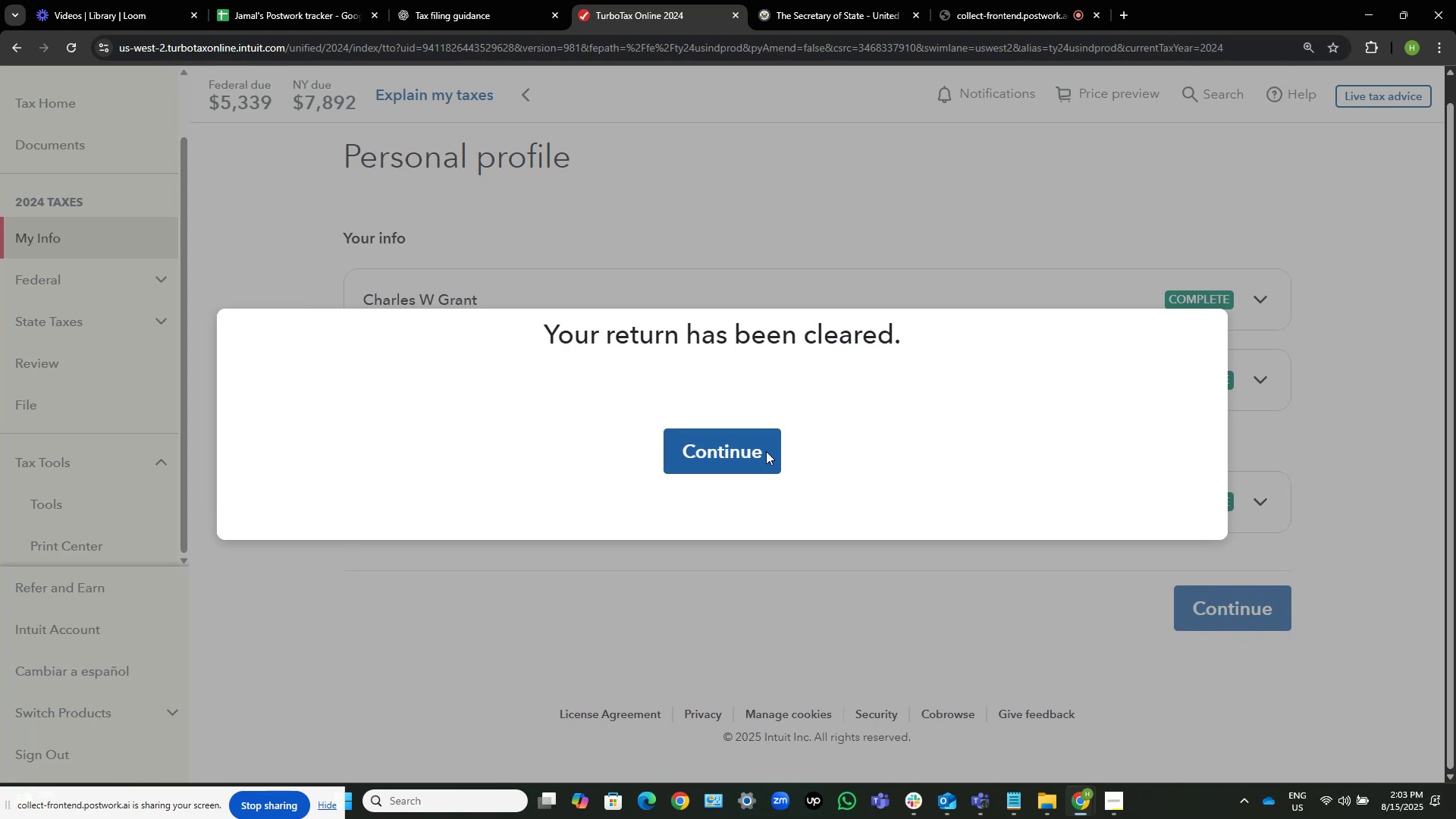 
left_click([755, 450])
 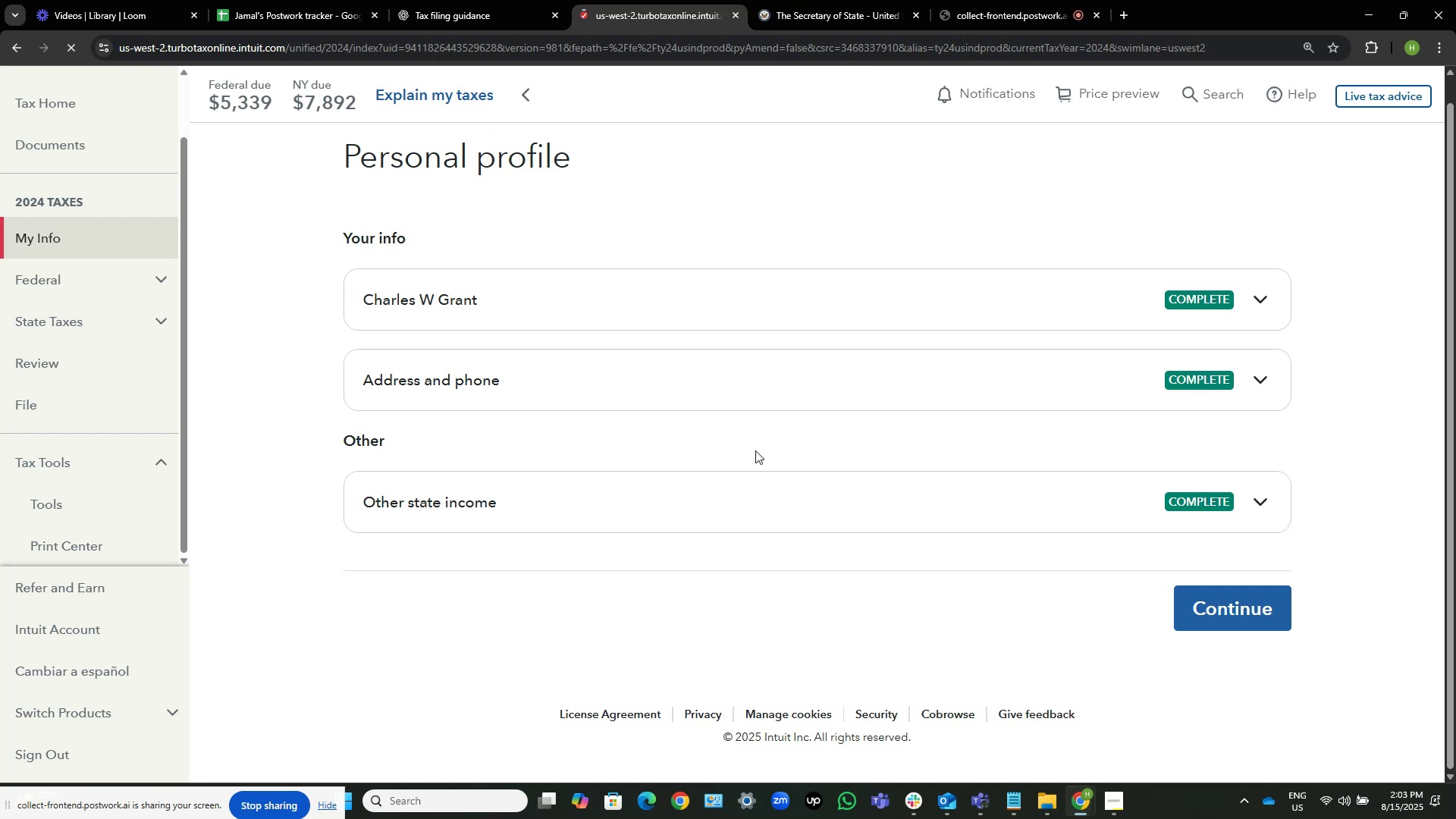 
wait(8.58)
 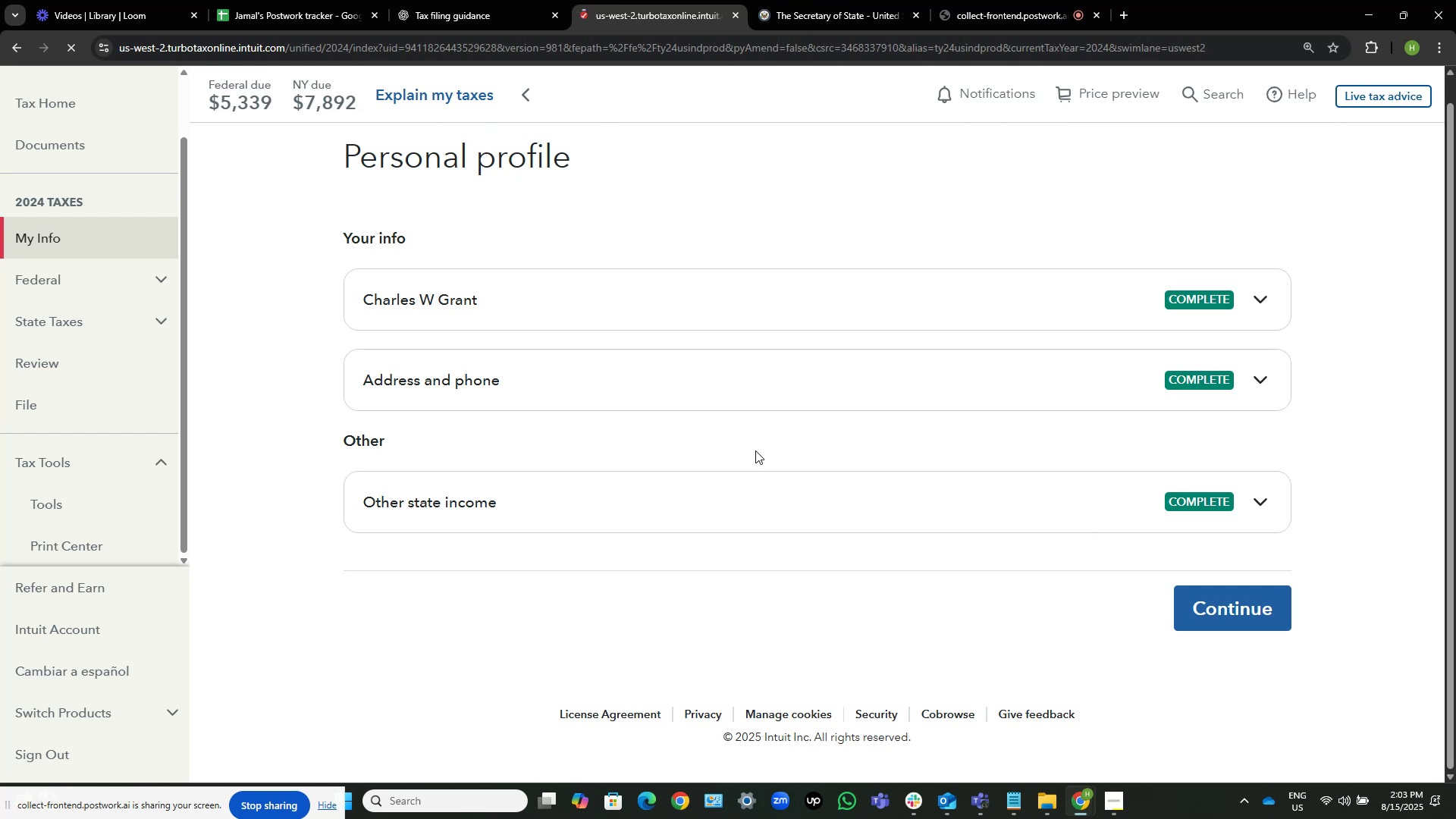 
left_click([1254, 716])
 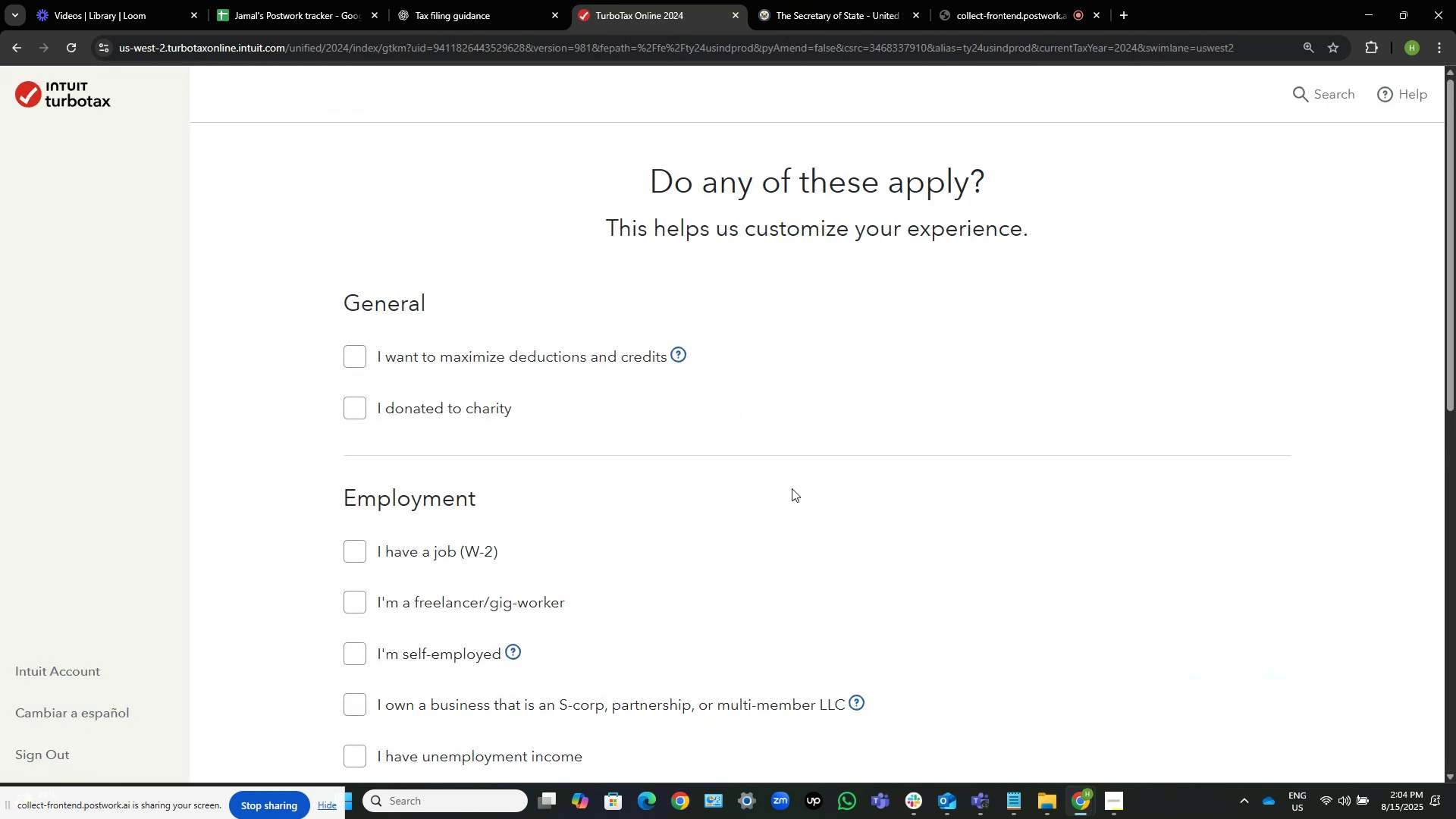 
scroll: coordinate [657, 406], scroll_direction: down, amount: 3.0
 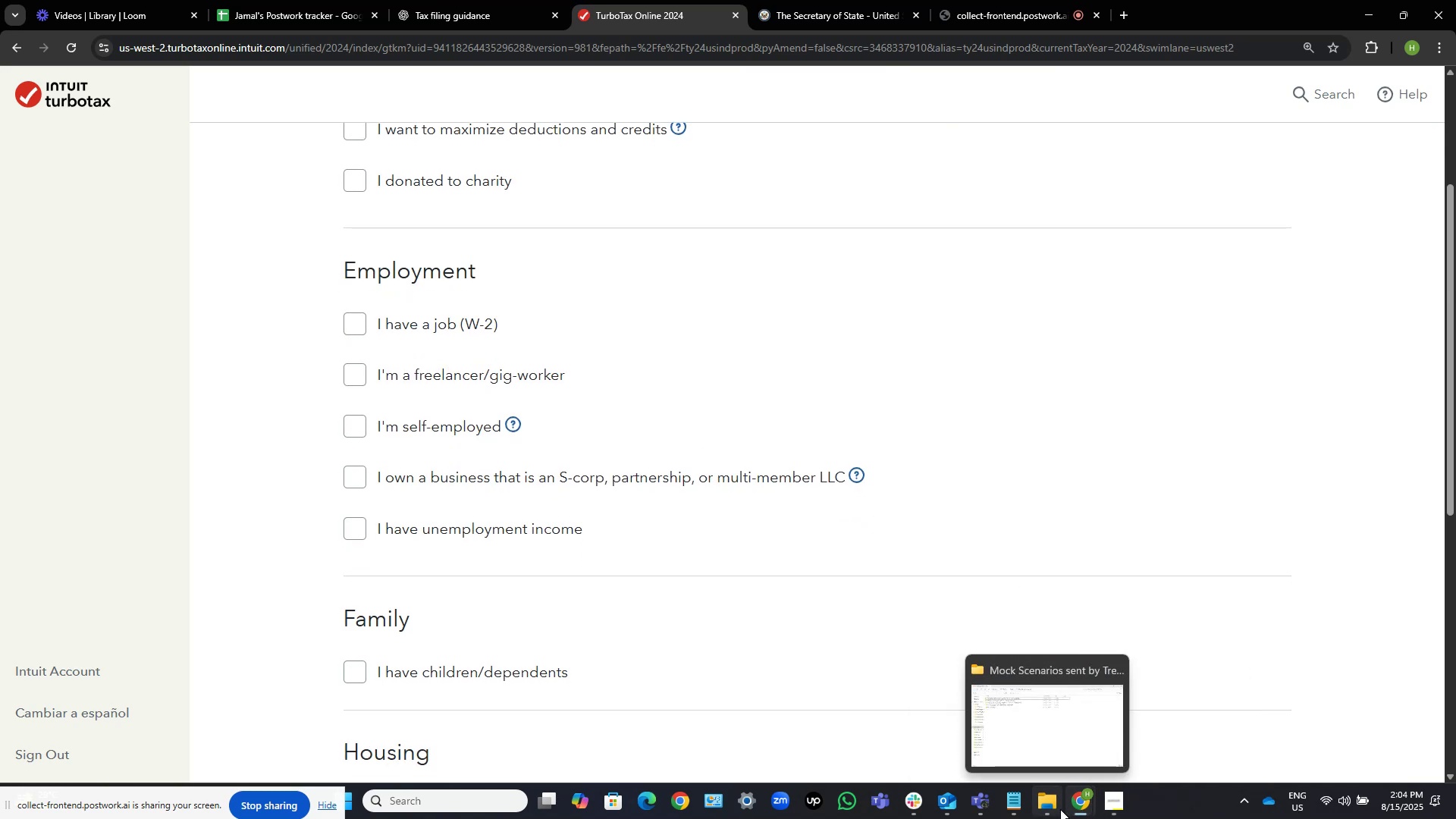 
left_click([585, 438])
 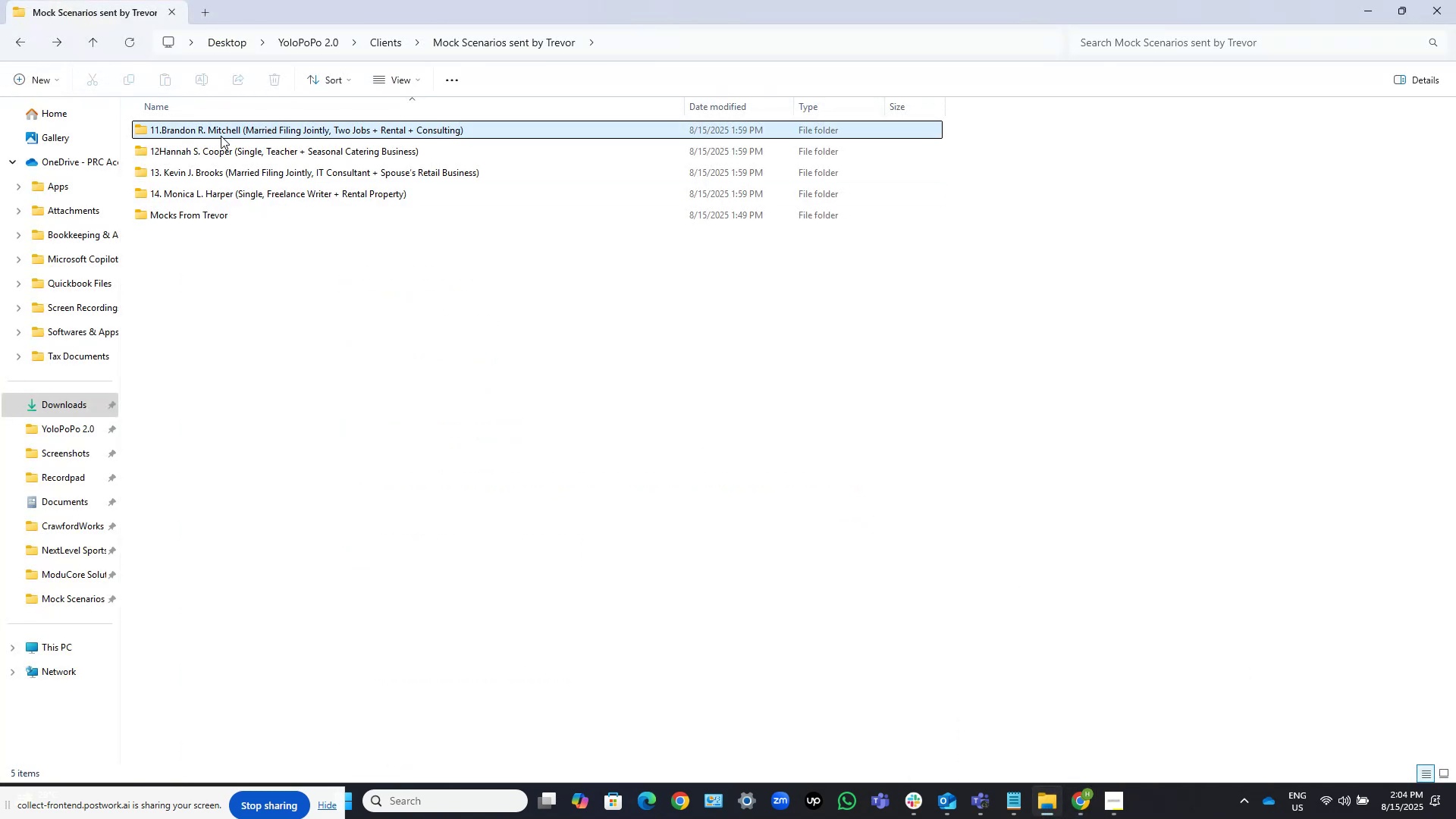 
double_click([221, 136])
 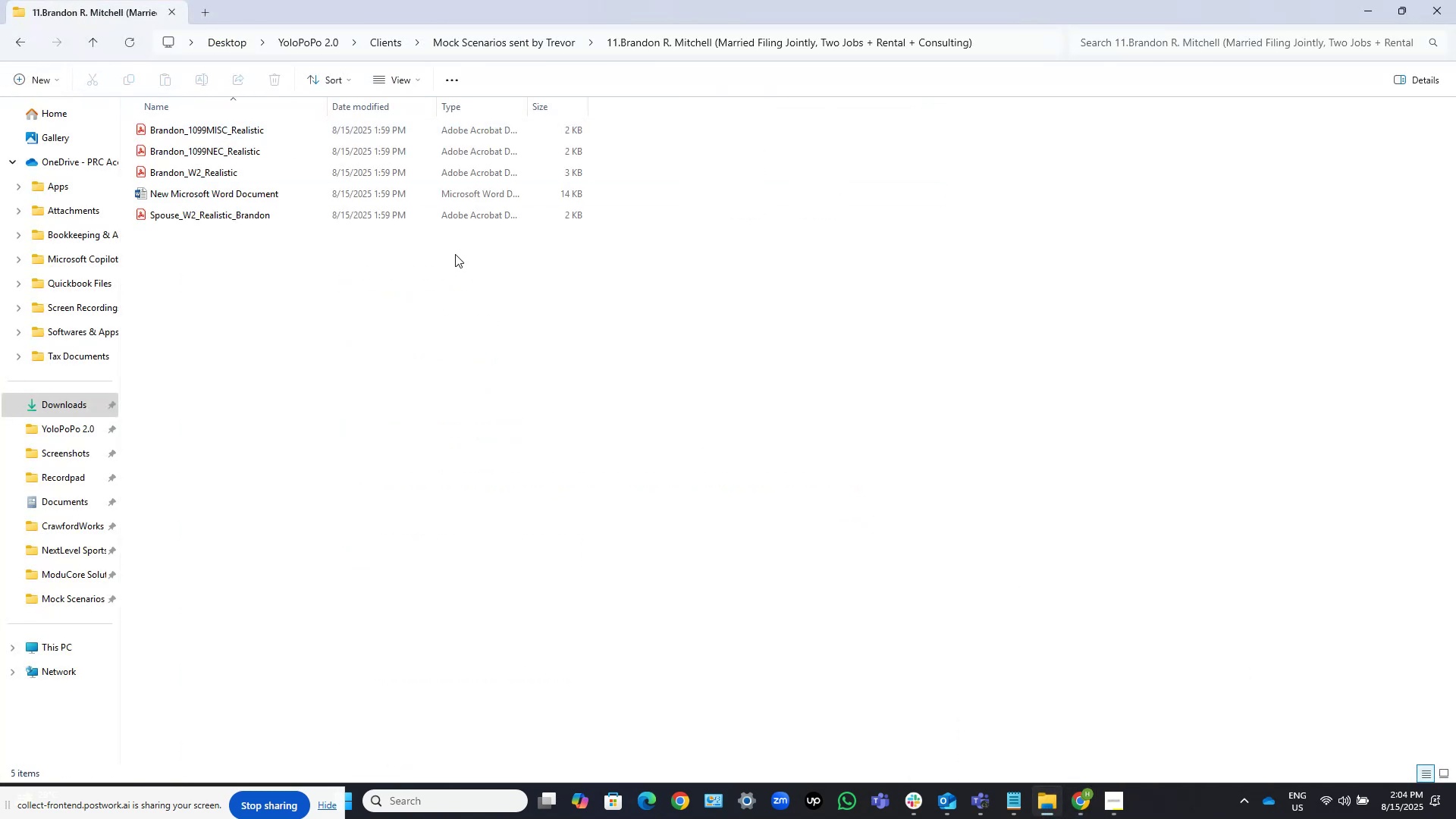 
left_click([368, 253])
 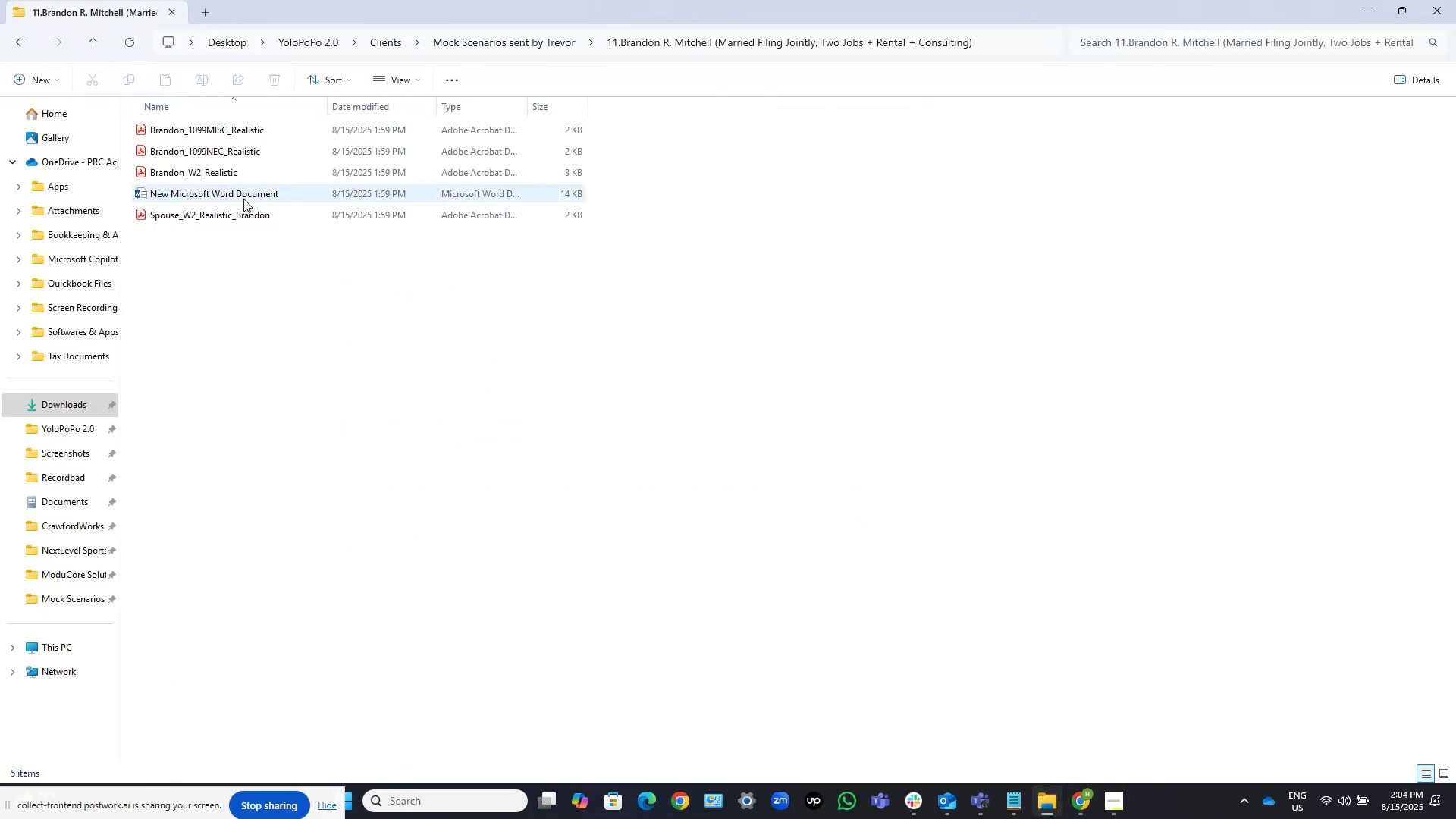 
double_click([243, 199])
 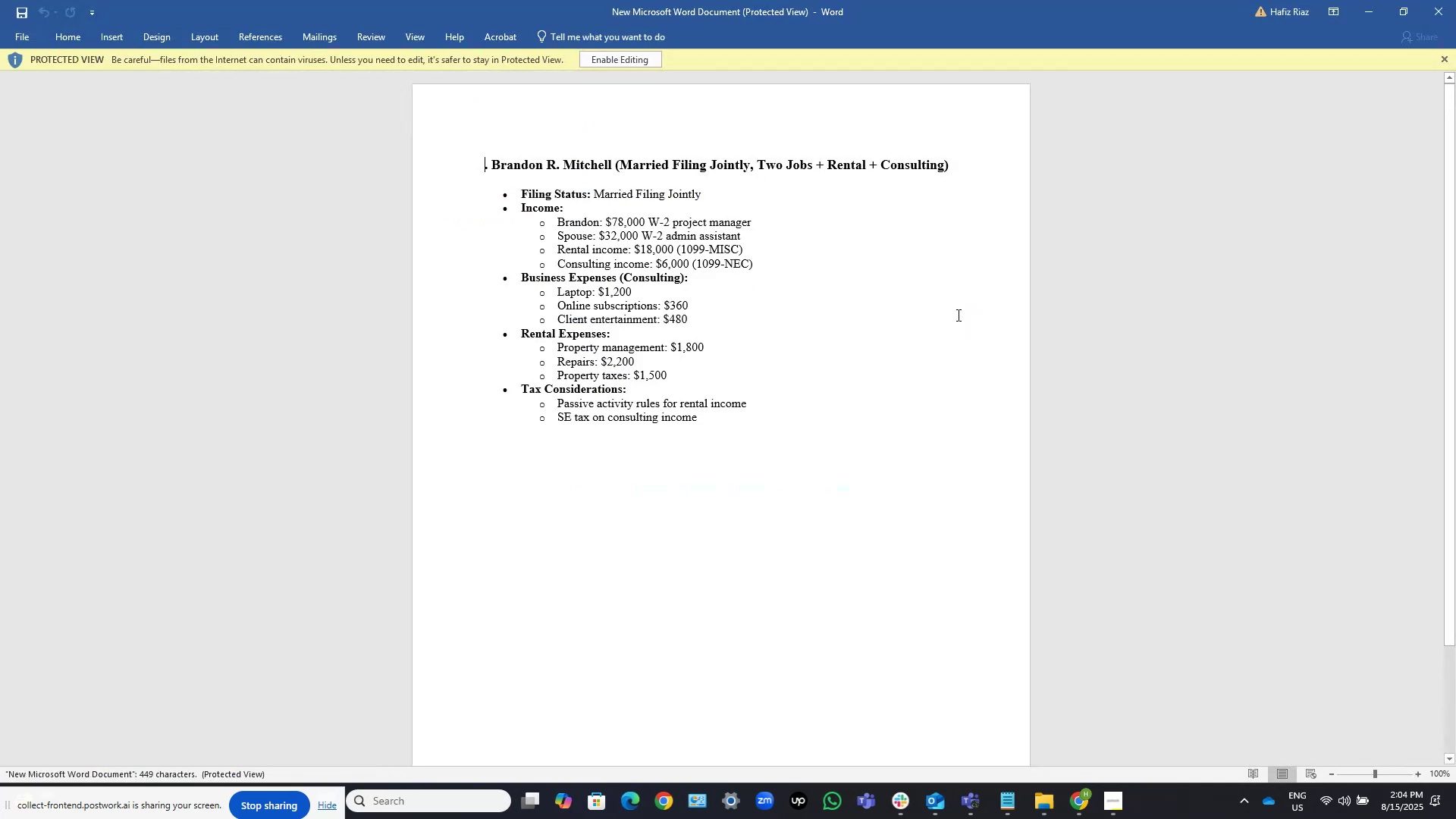 
wait(5.21)
 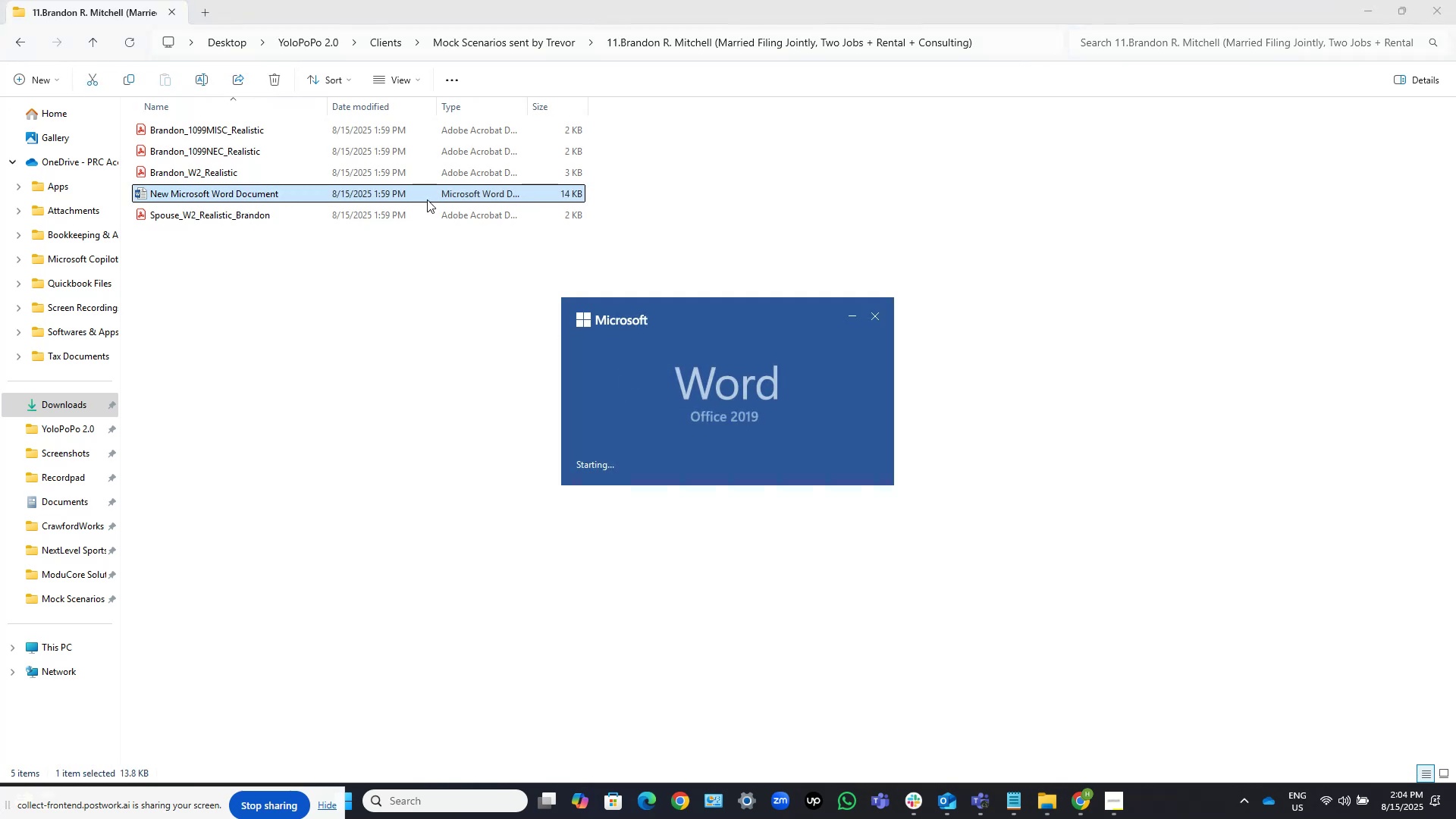 
scroll: coordinate [805, 240], scroll_direction: up, amount: 5.0
 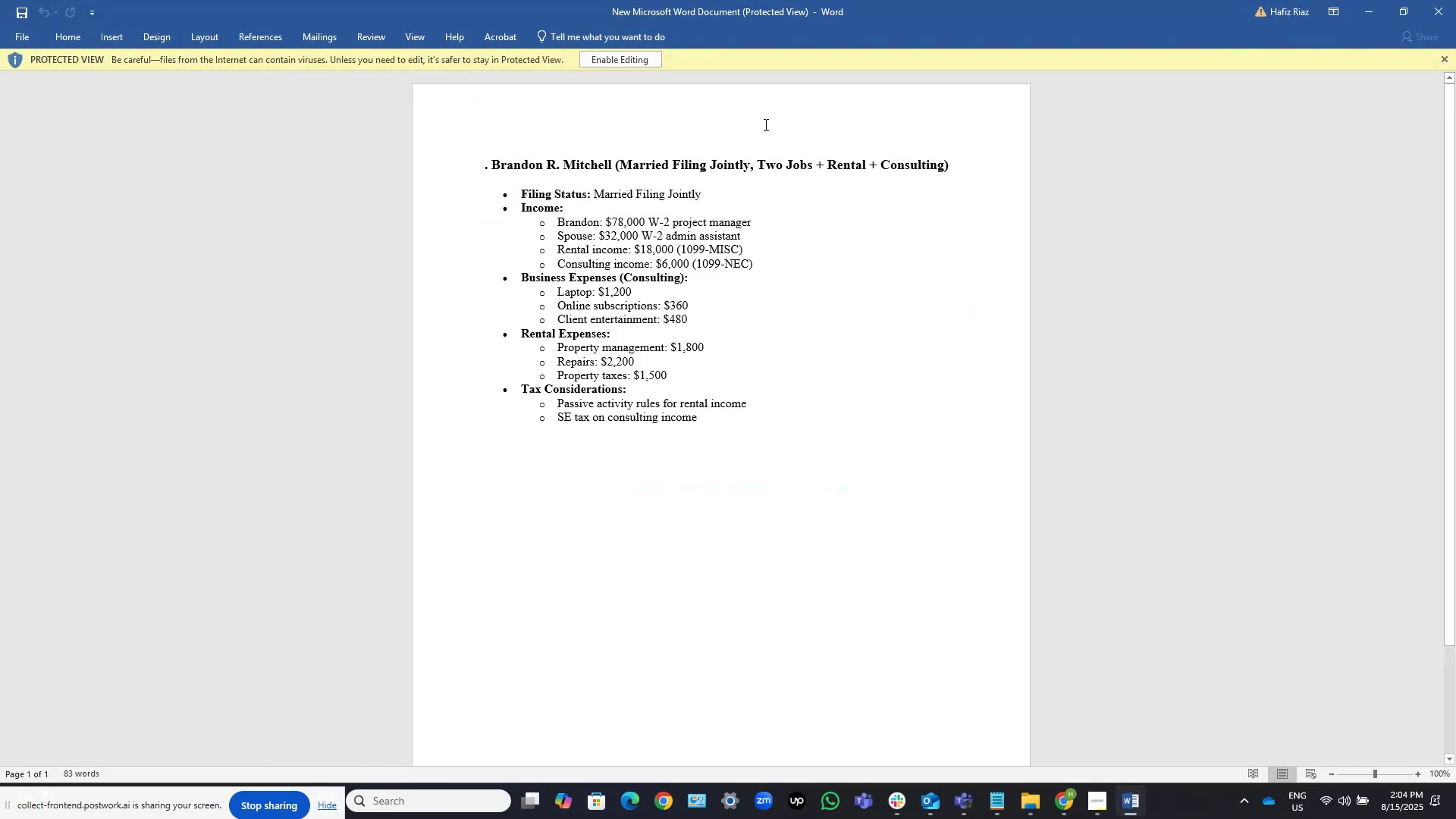 
wait(5.41)
 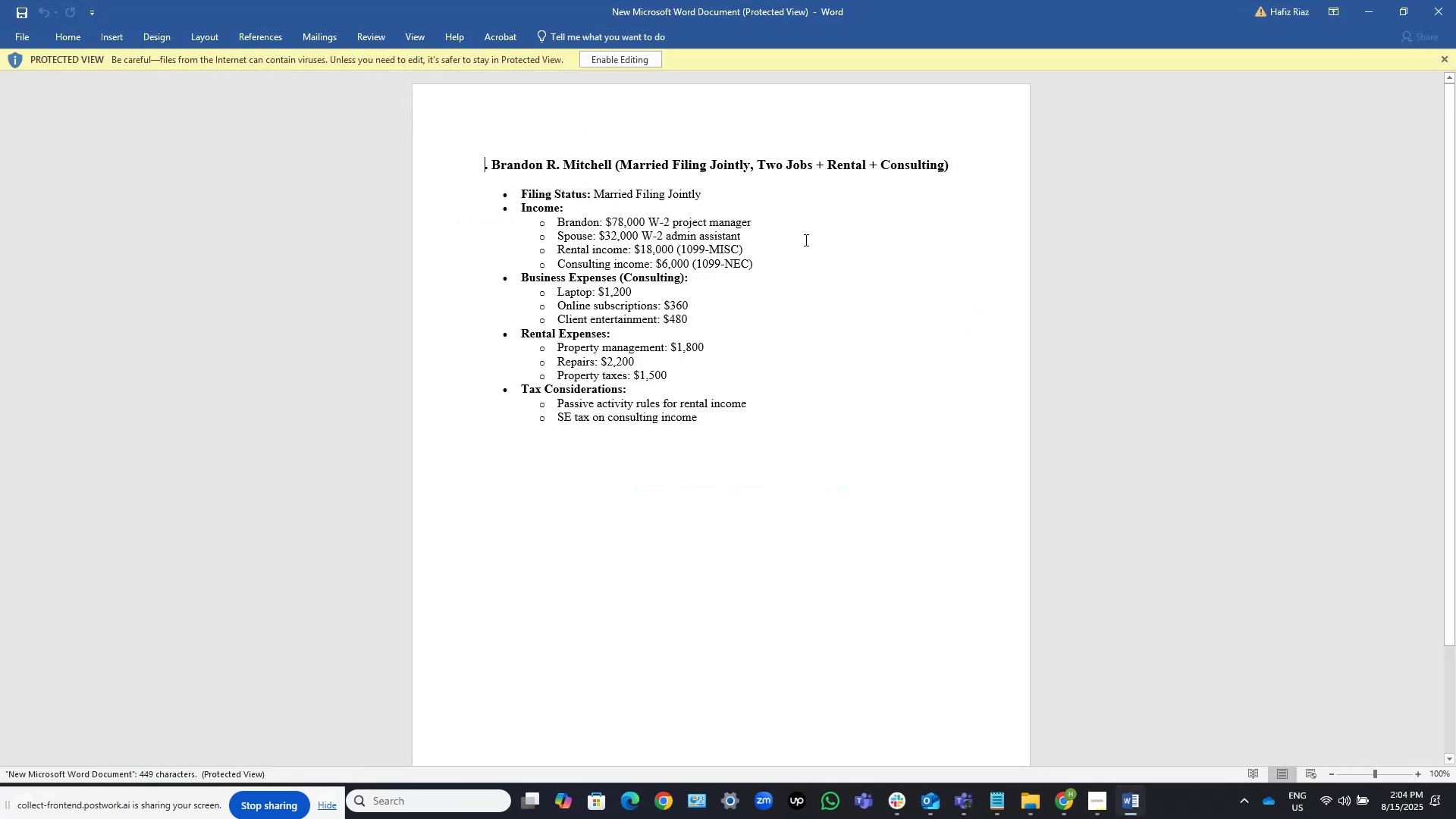 
left_click([620, 55])
 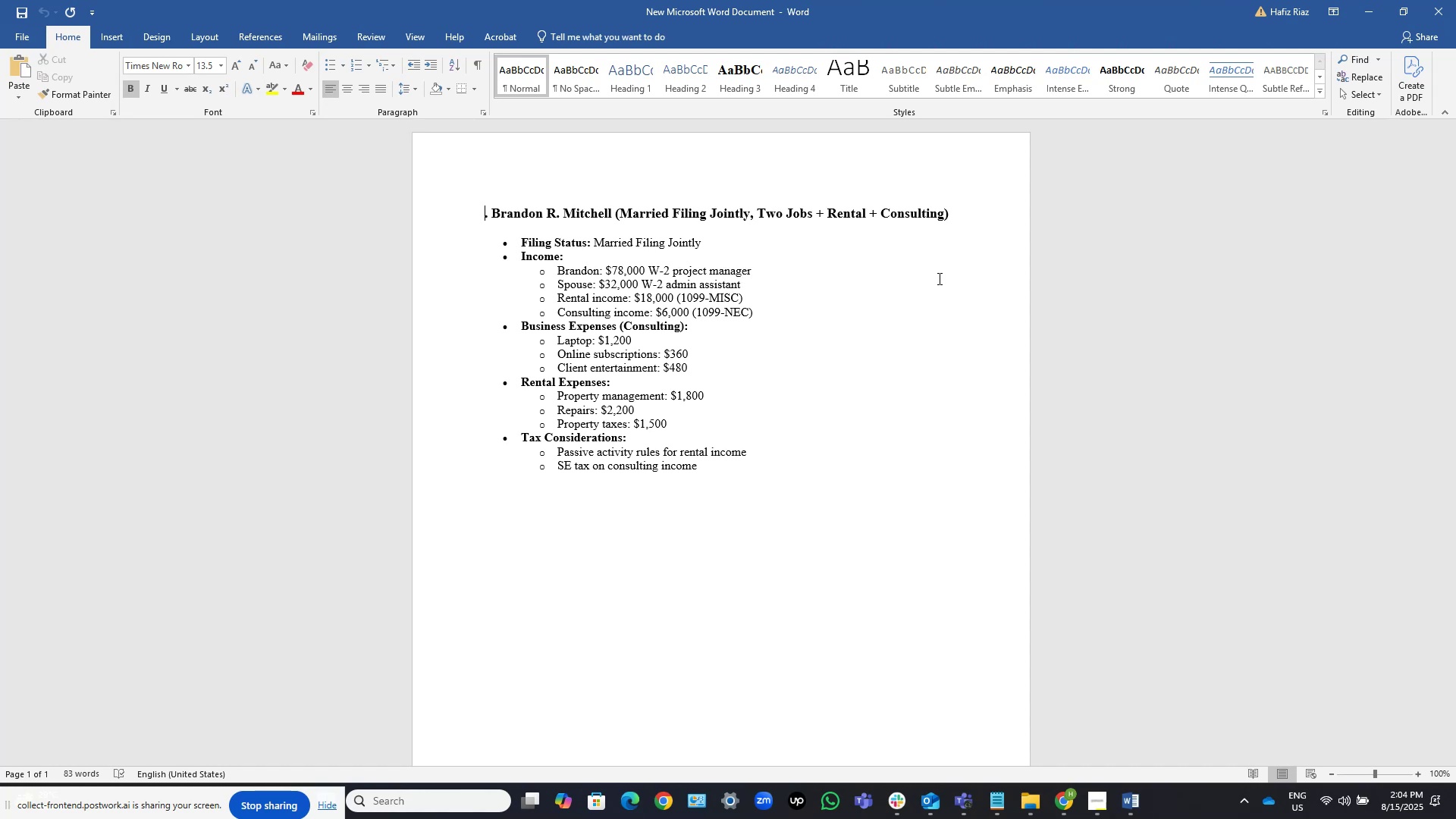 
wait(26.61)
 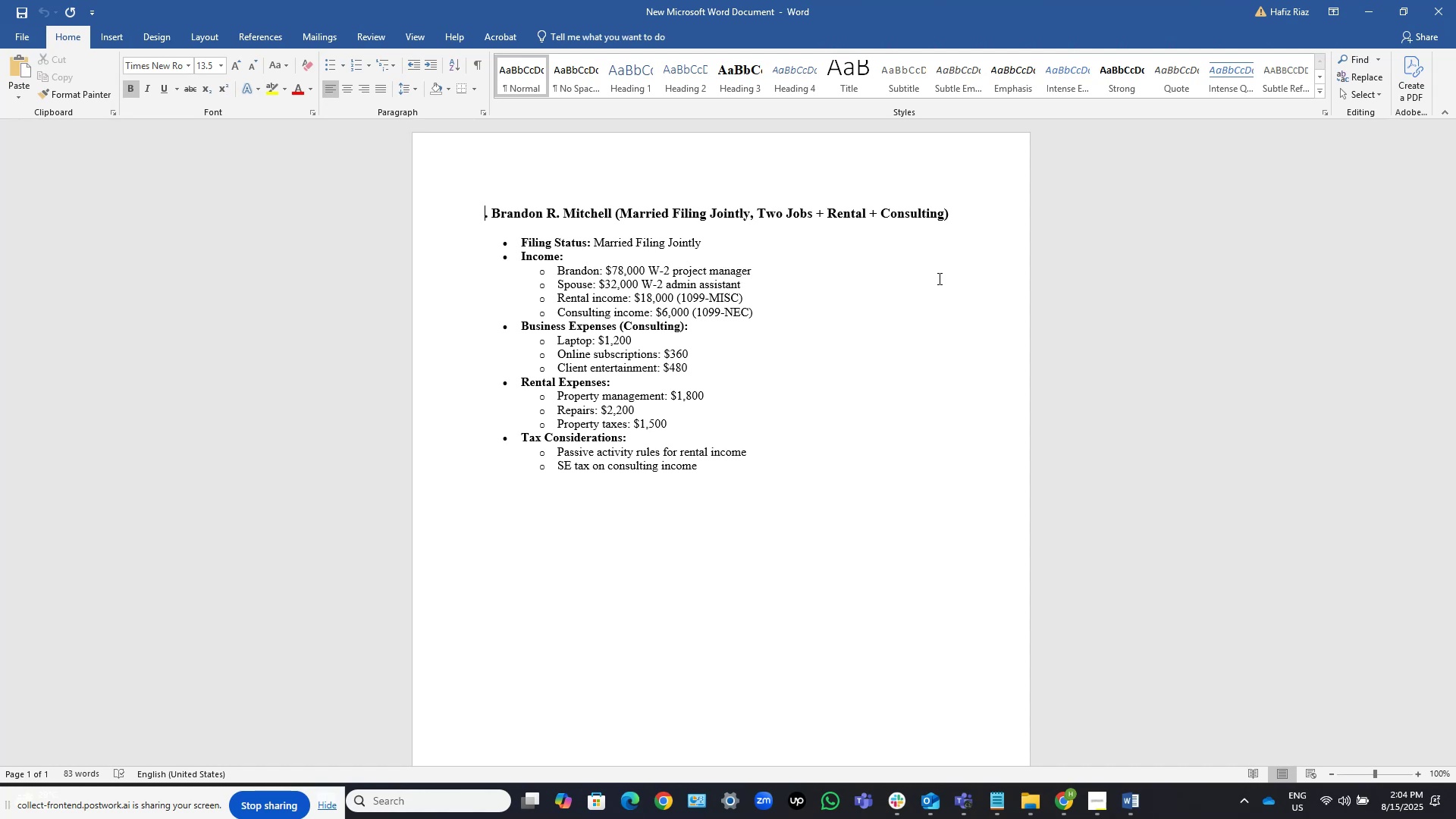 
scroll: coordinate [770, 272], scroll_direction: down, amount: 4.0
 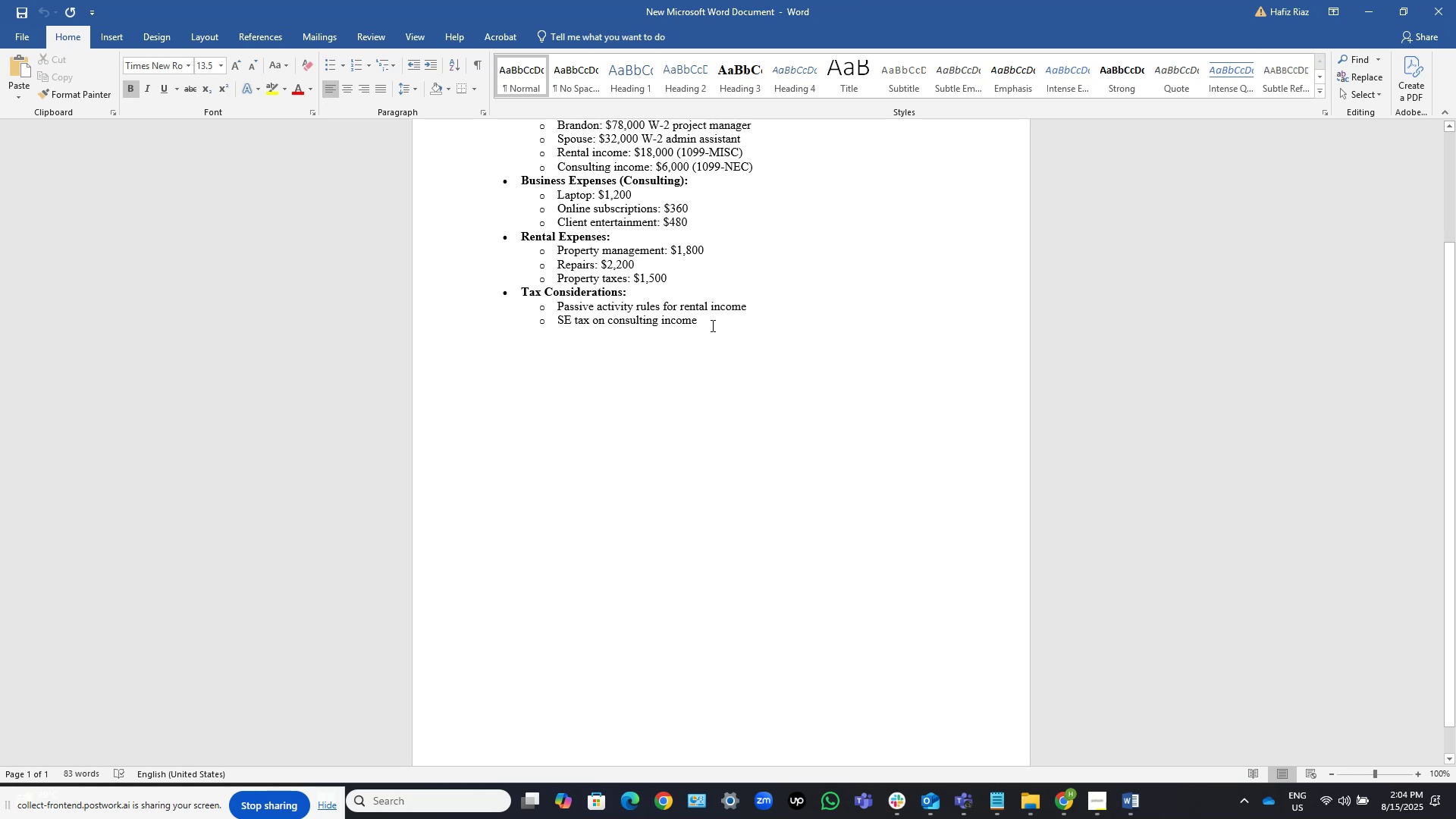 
wait(9.55)
 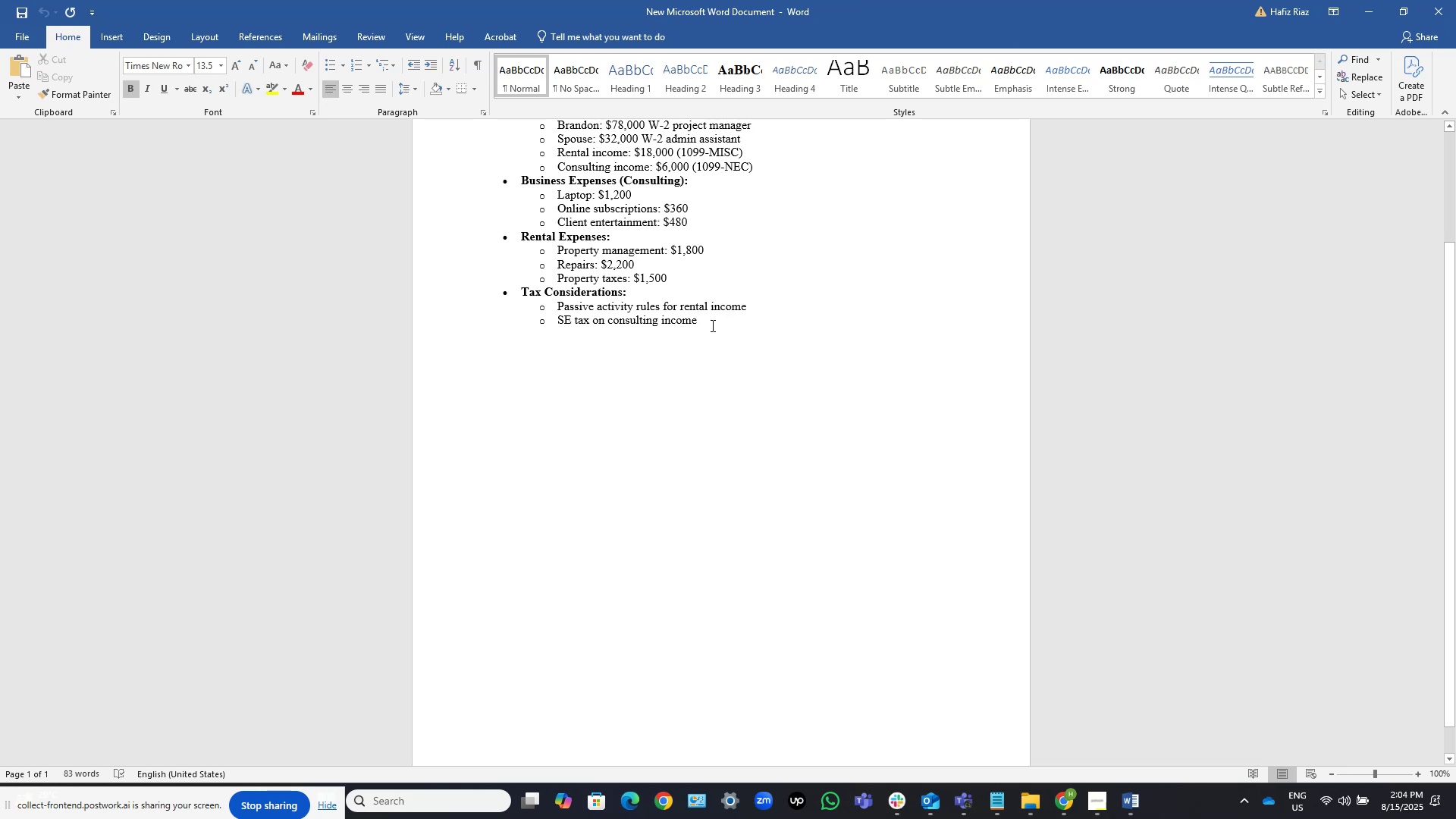 
scroll: coordinate [654, 289], scroll_direction: up, amount: 7.0
 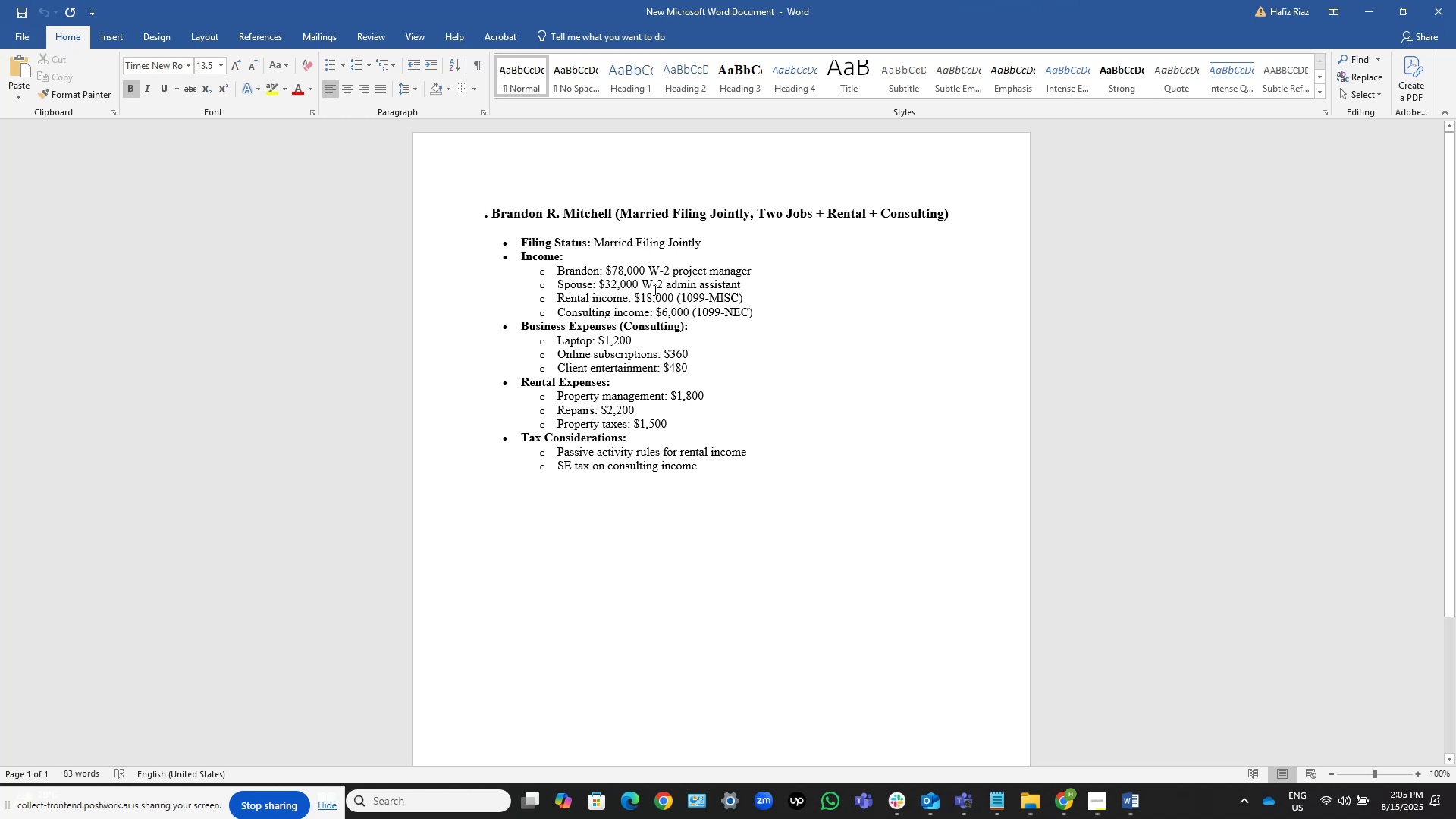 
wait(9.06)
 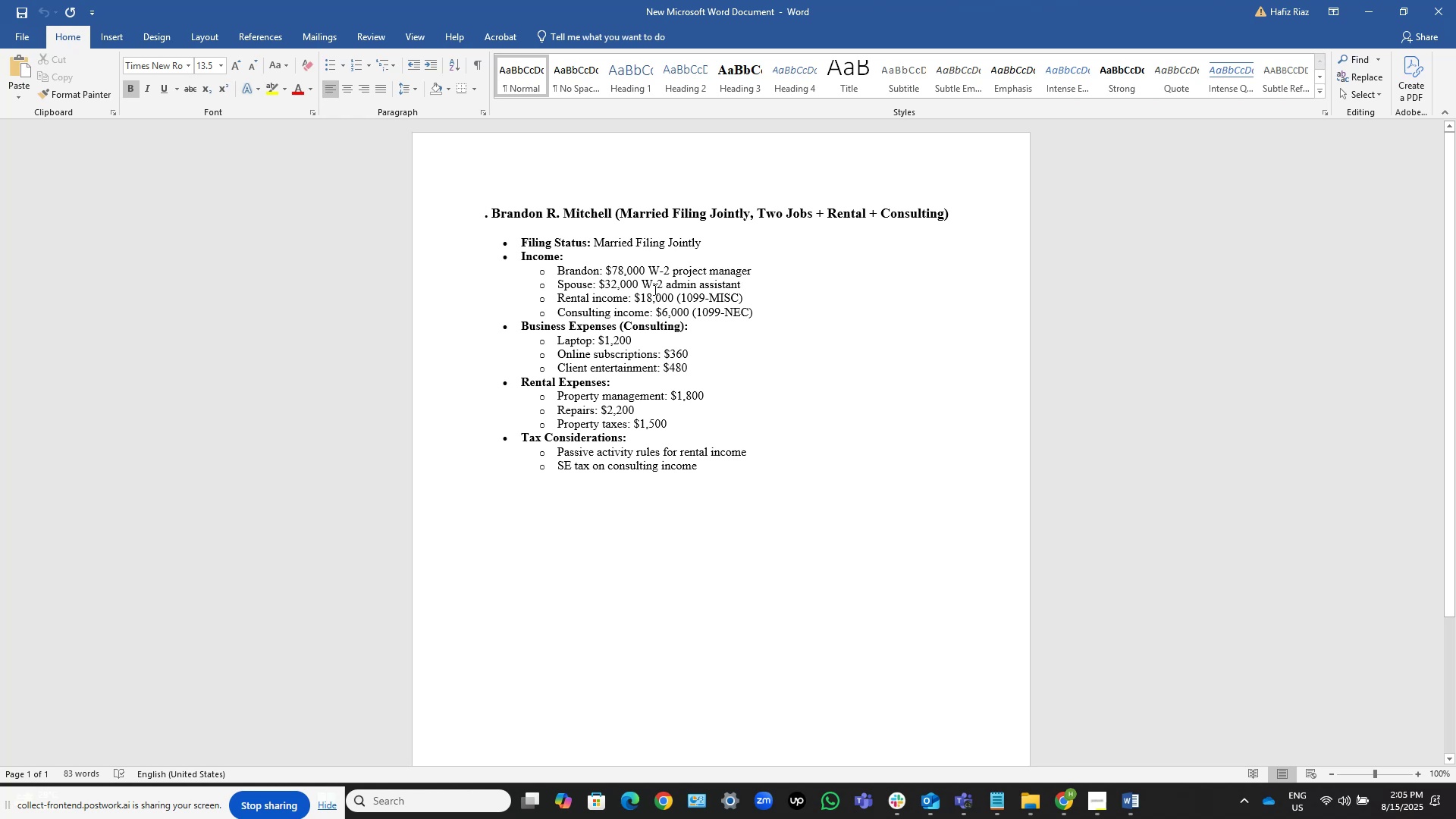 
left_click_drag(start_coordinate=[611, 209], to_coordinate=[533, 210])
 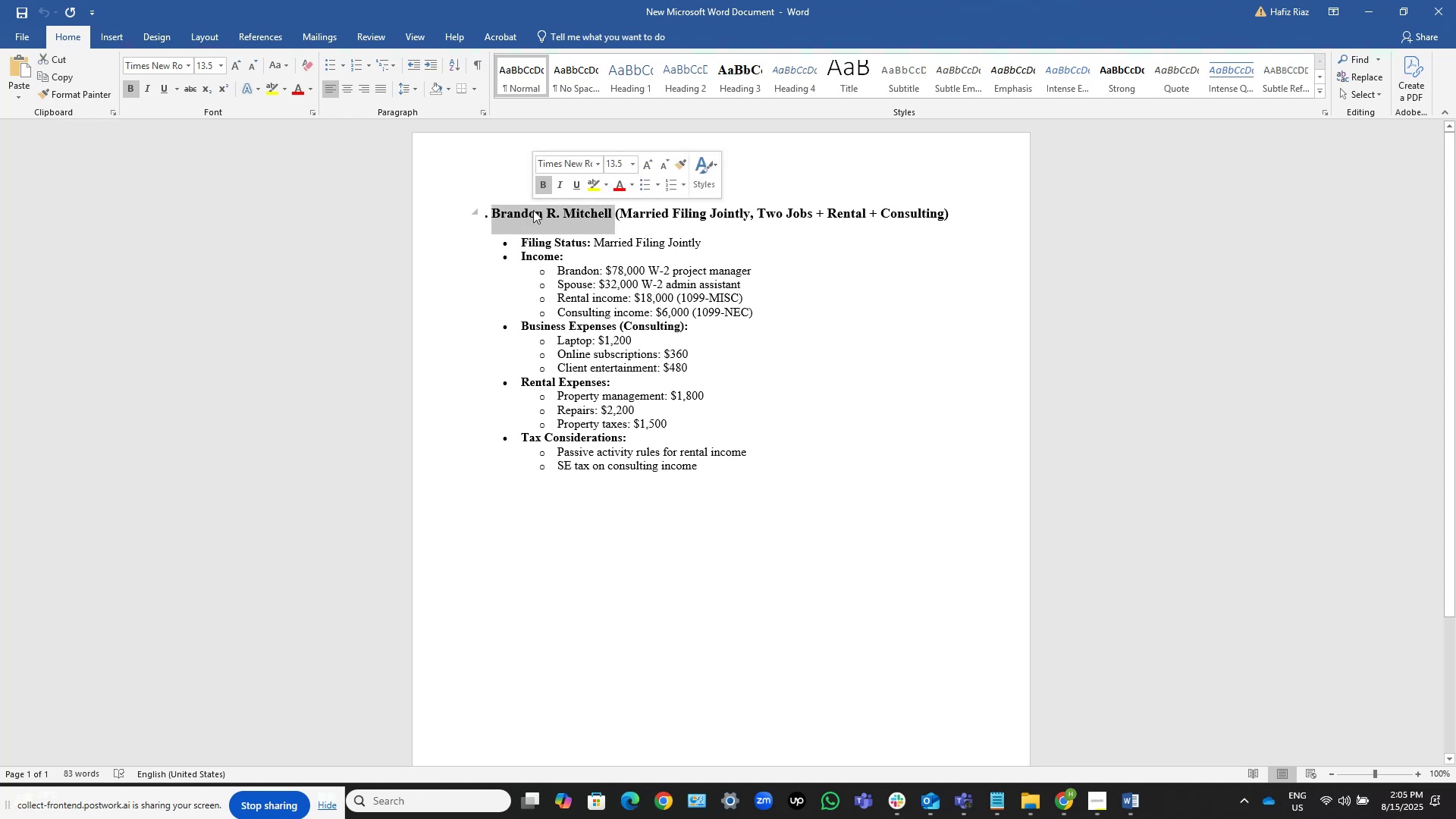 
key(Control+C)
 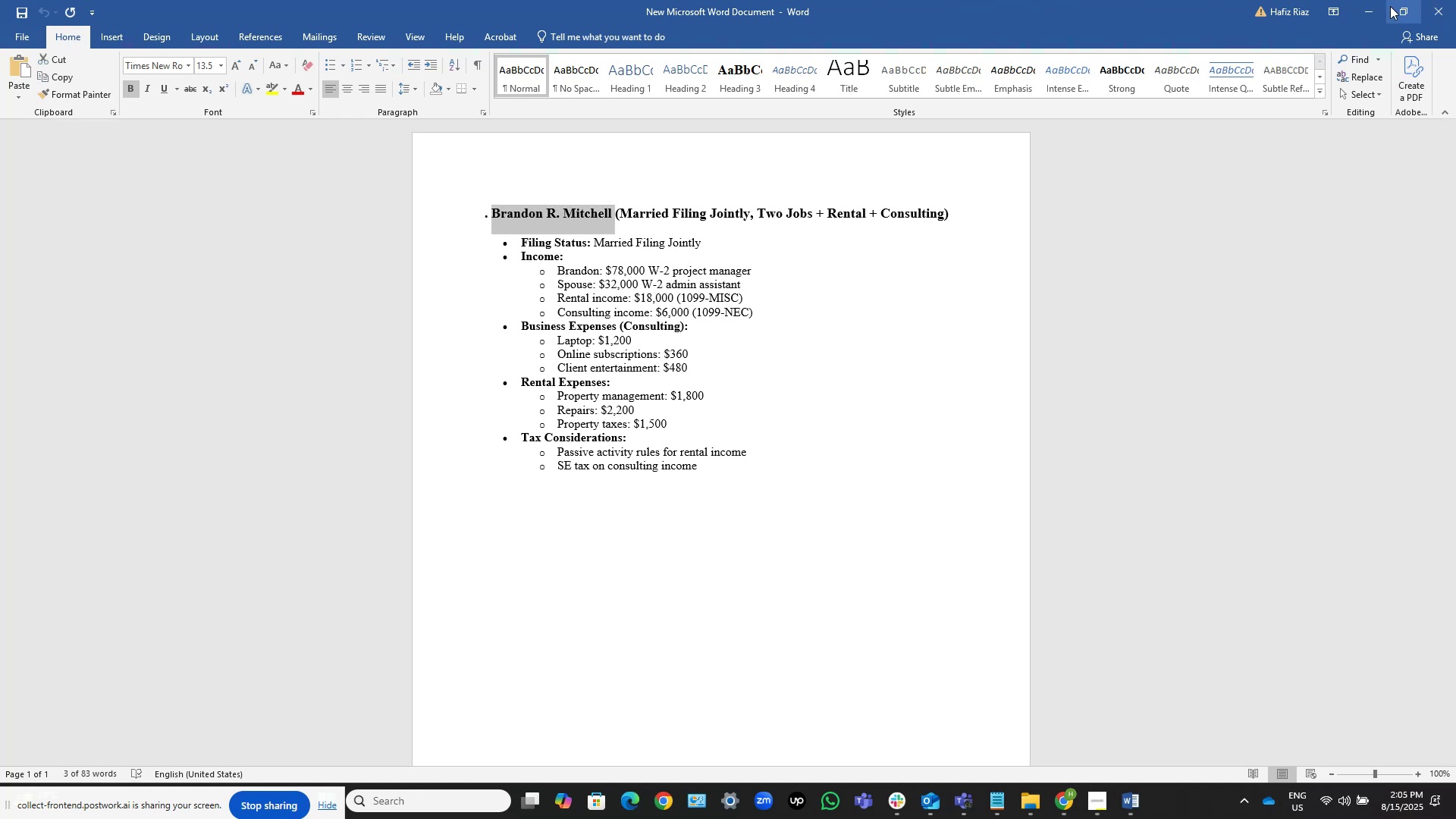 
left_click([1360, 5])
 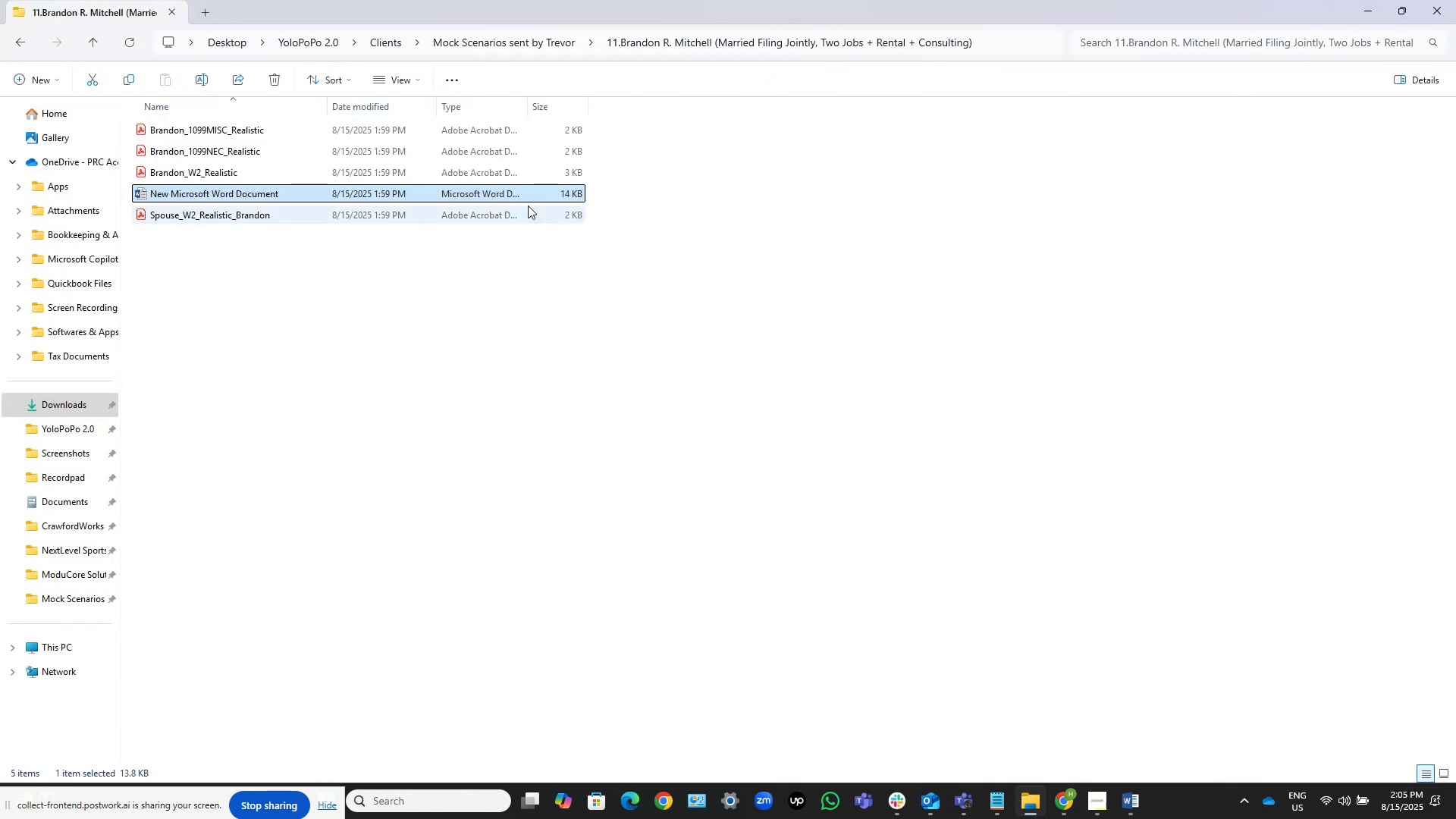 
left_click([246, 278])
 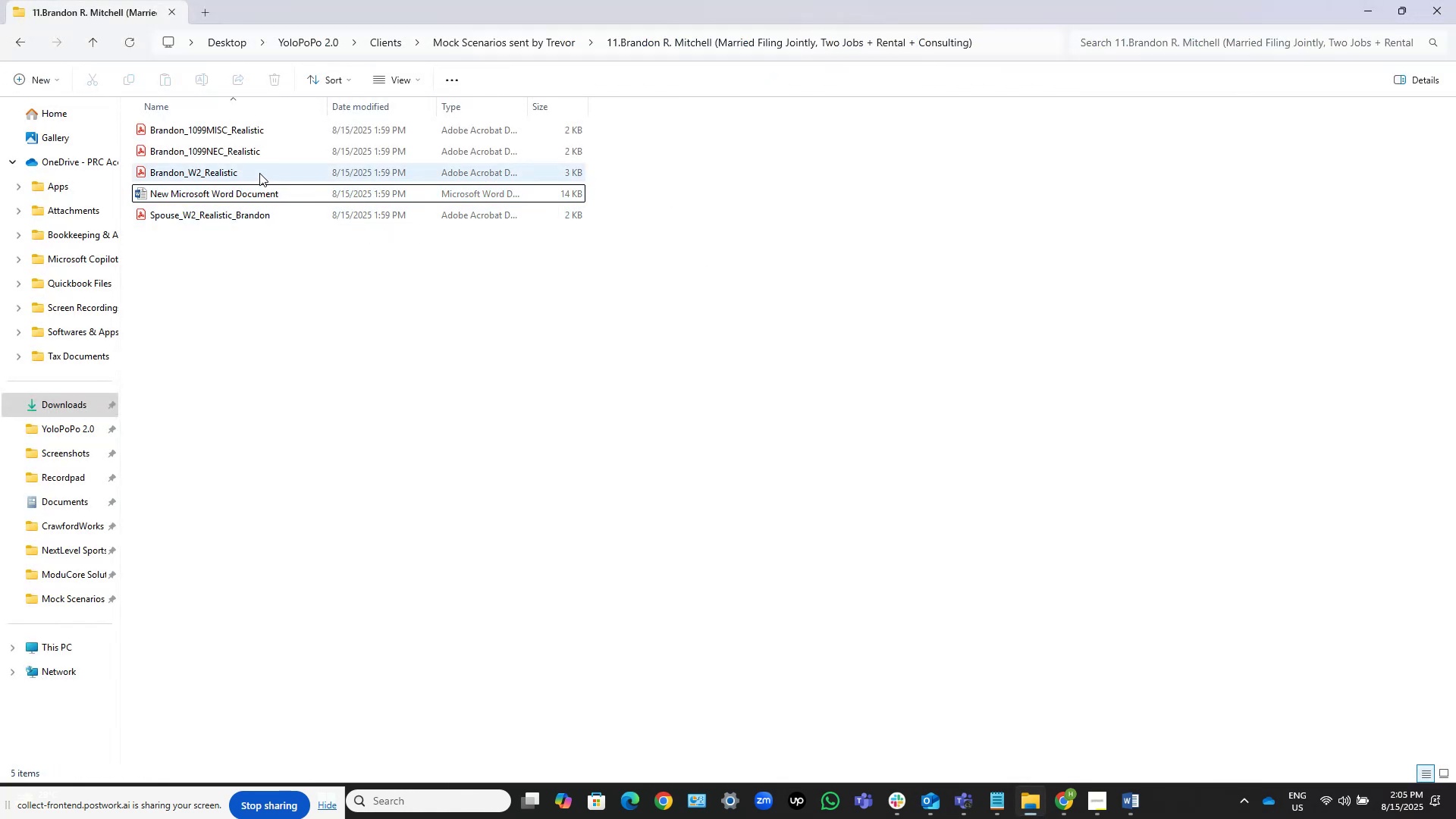 
wait(6.29)
 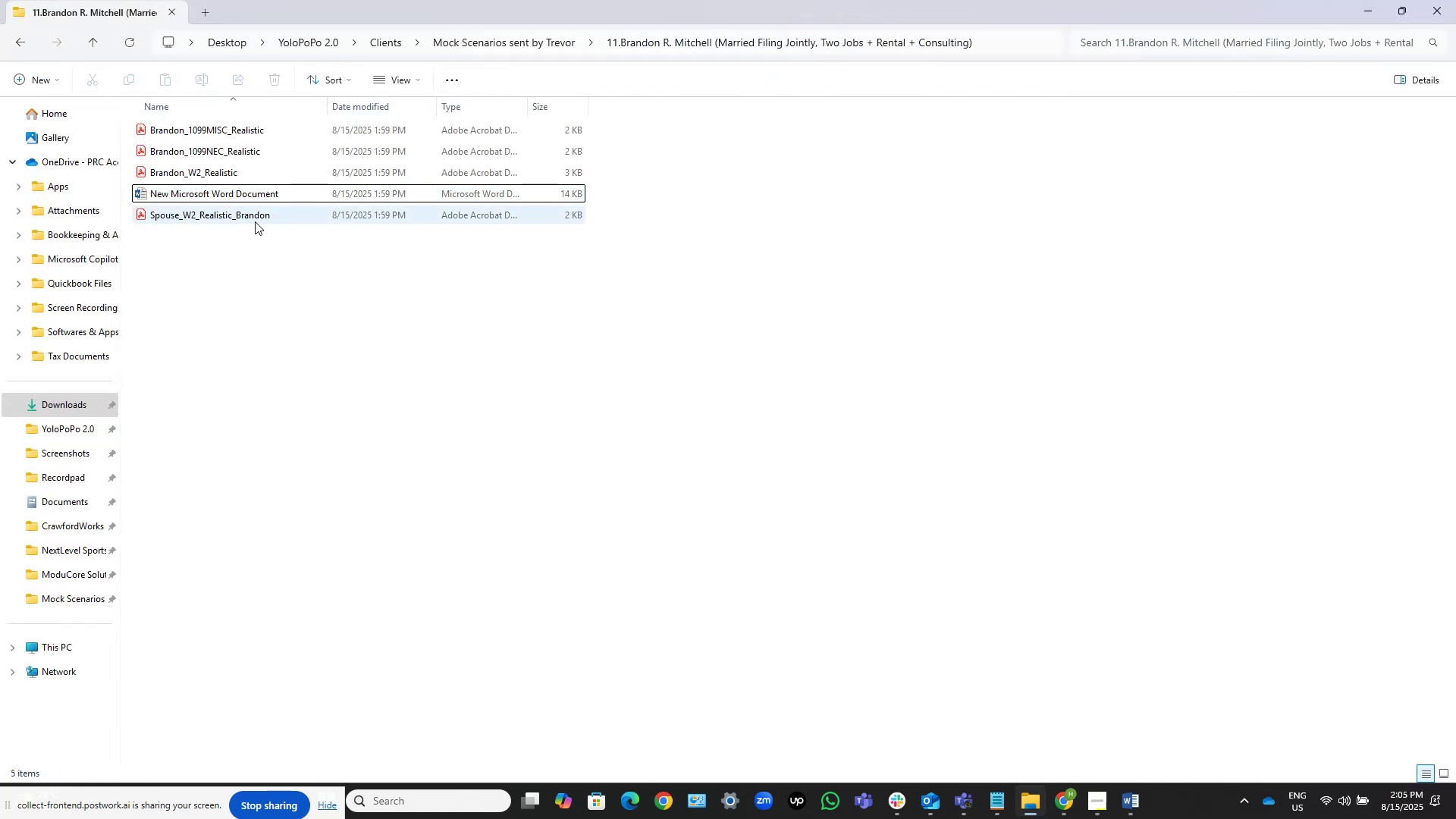 
double_click([260, 173])
 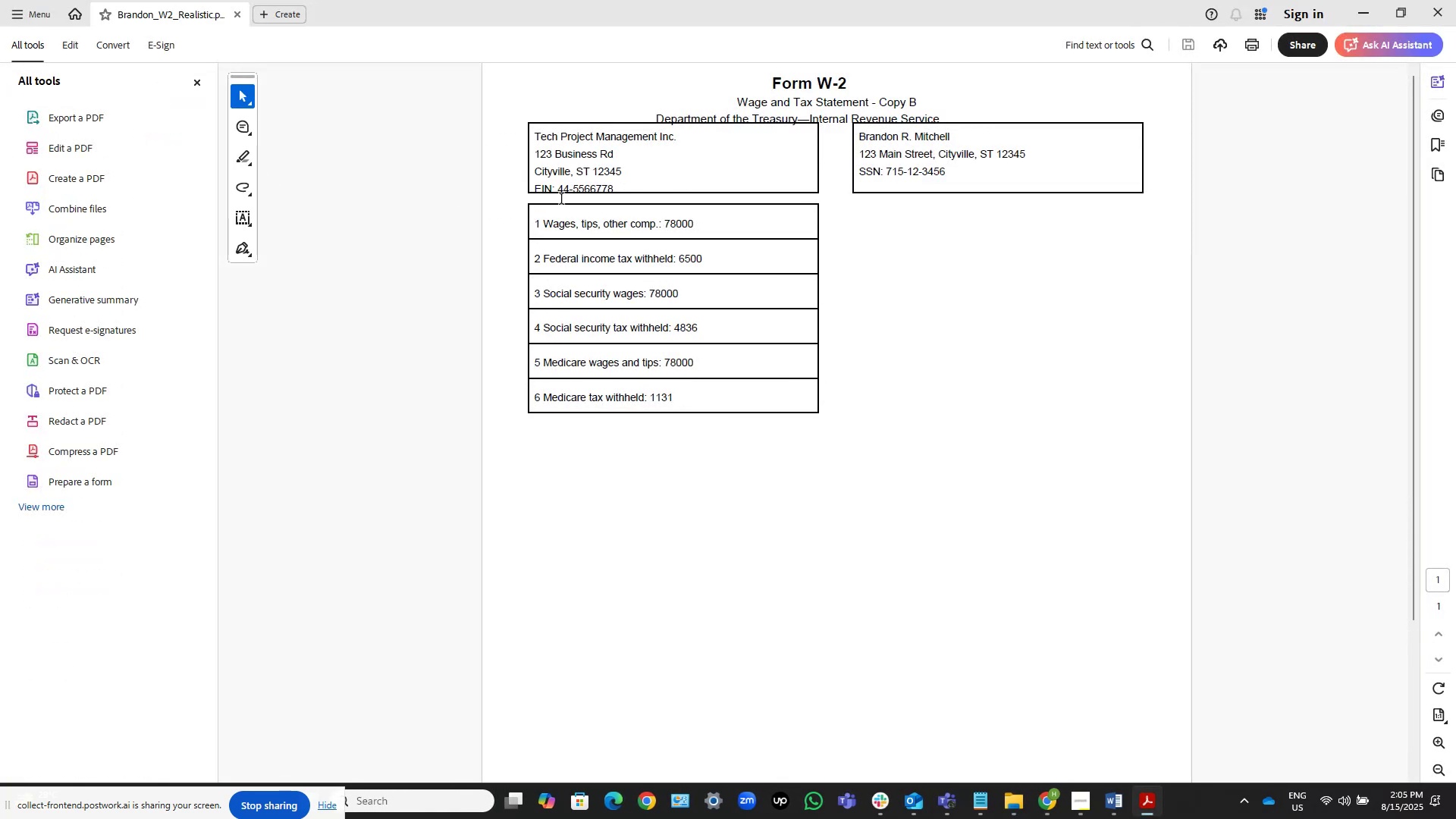 
left_click([191, 80])
 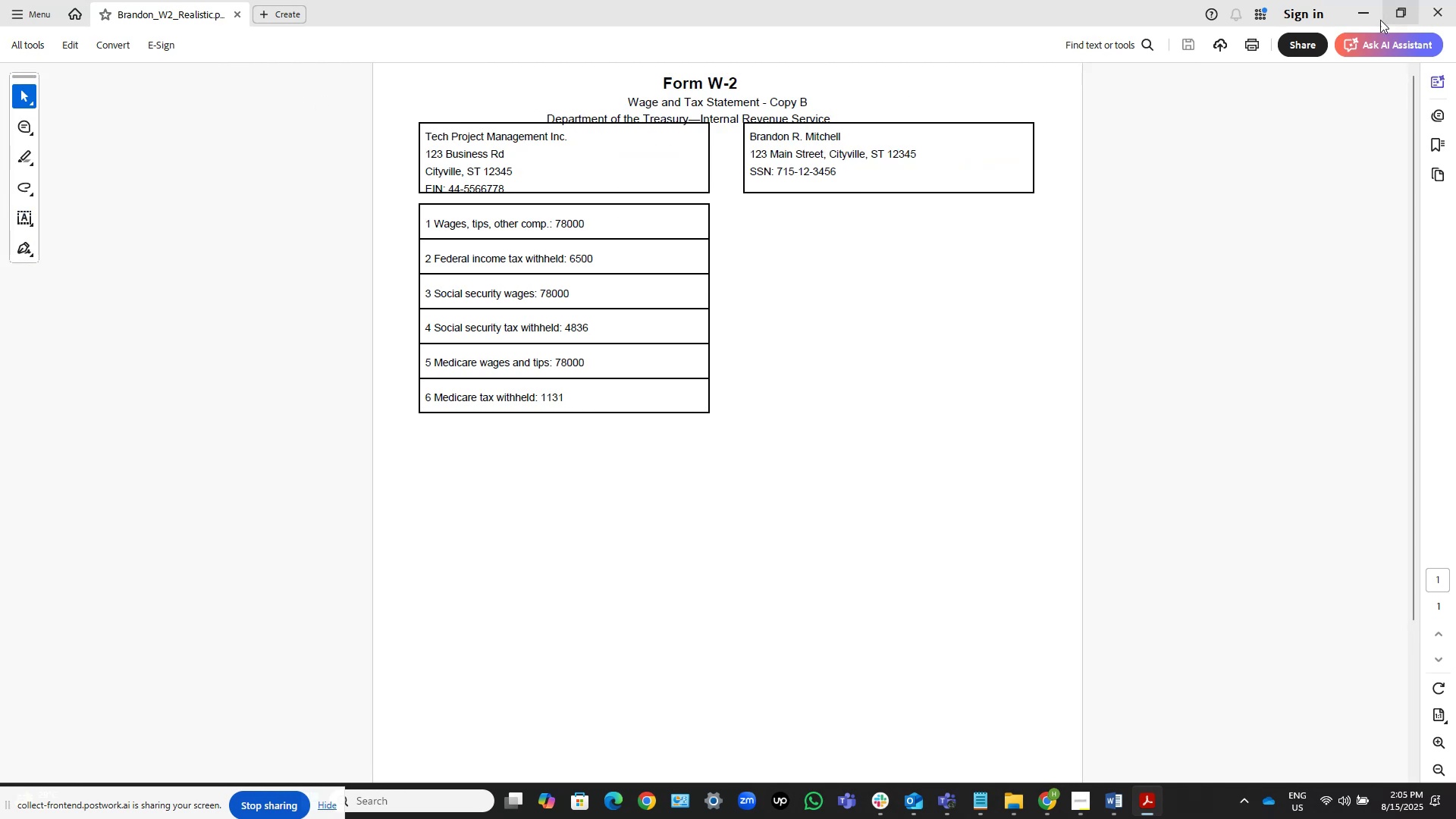 
left_click([1366, 17])
 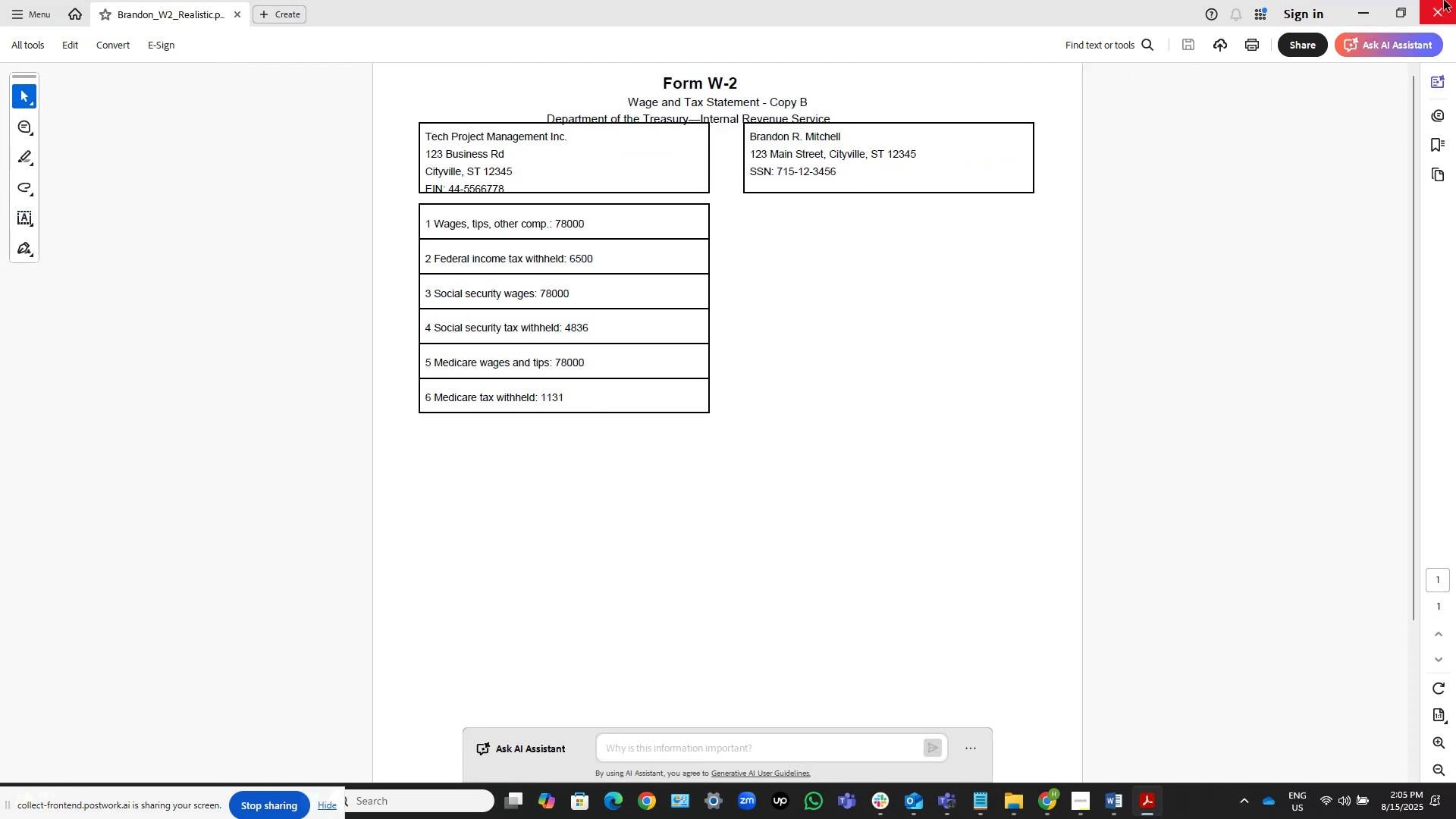 
left_click([1367, 2])
 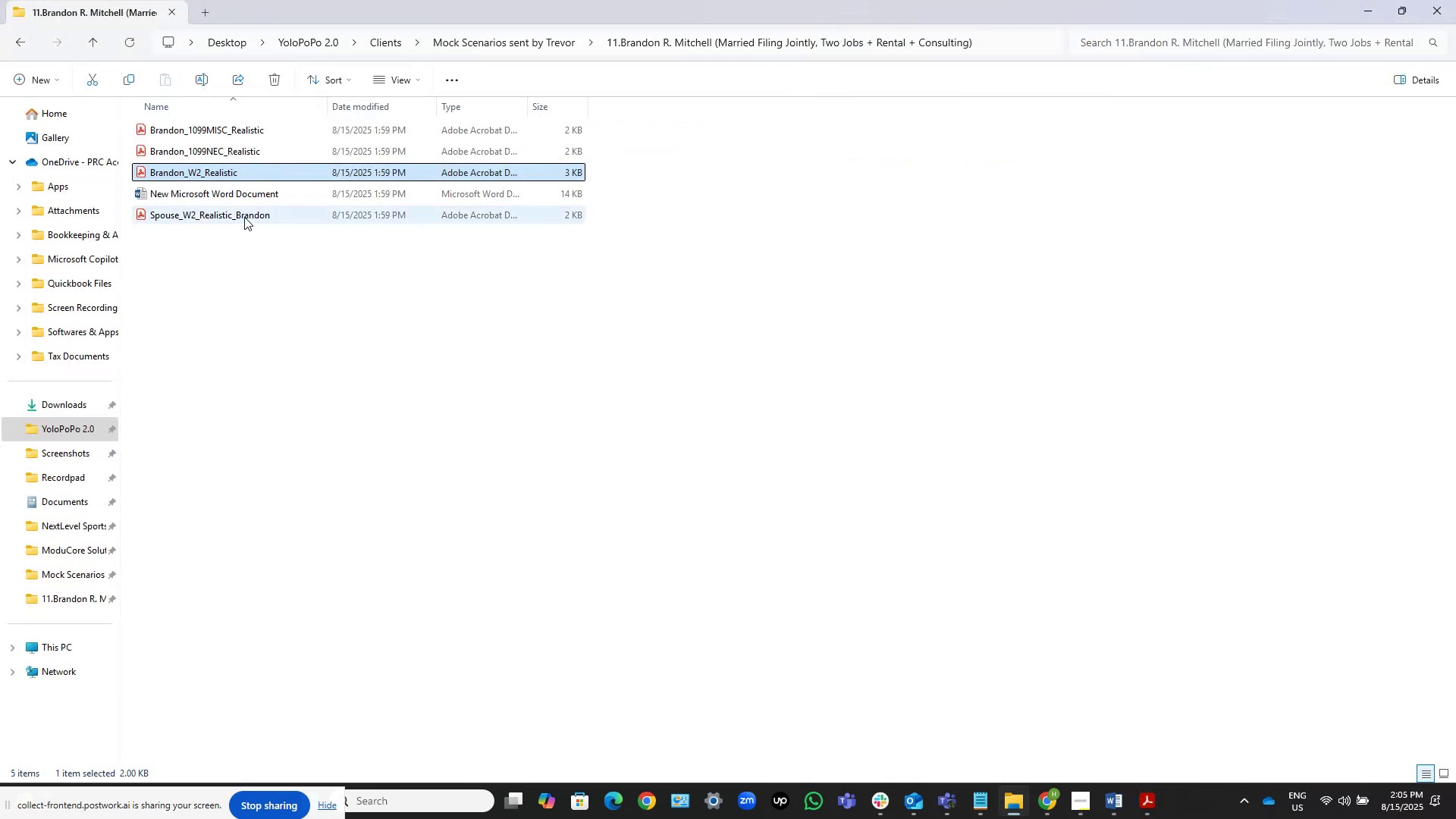 
double_click([249, 213])
 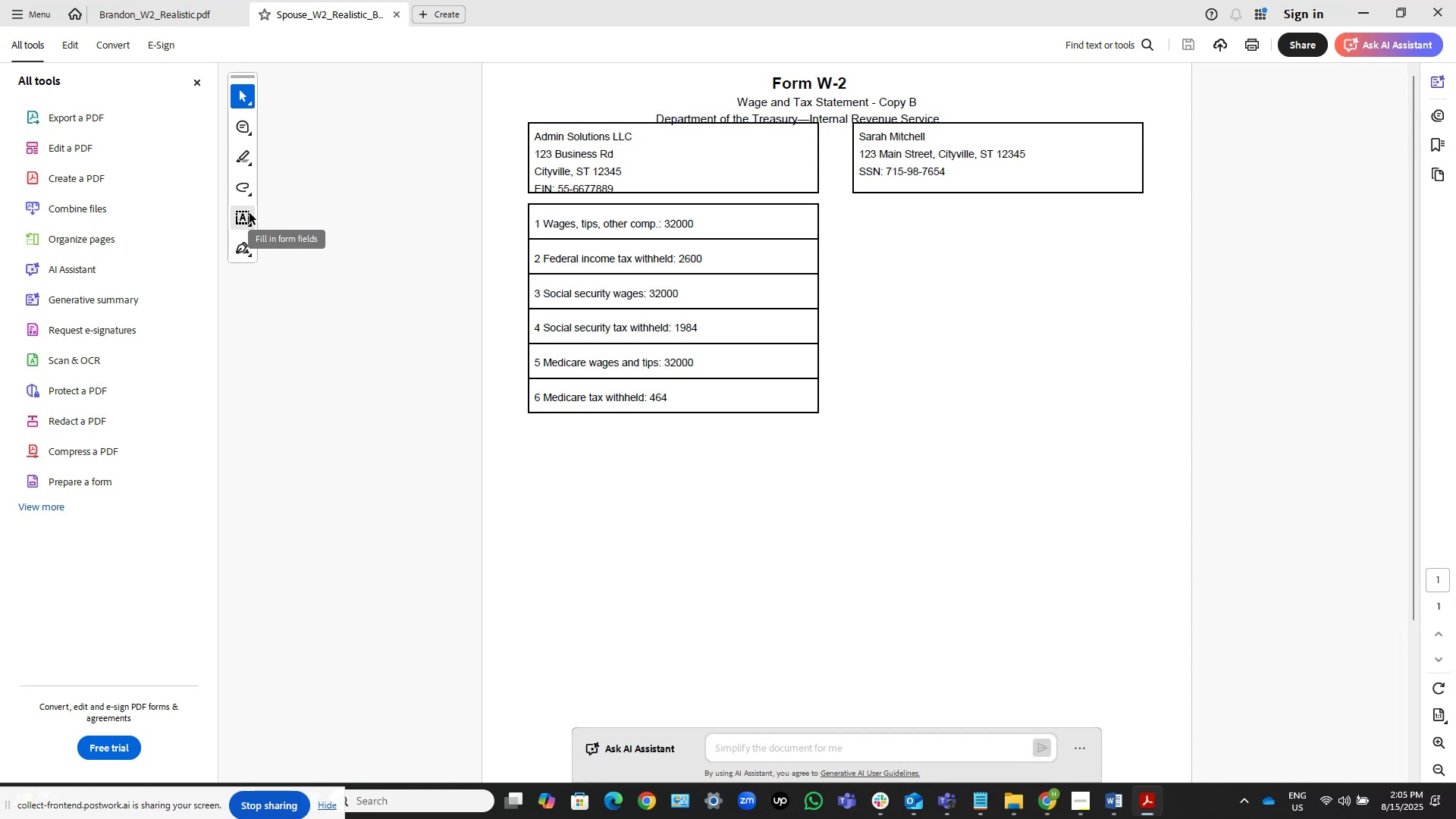 
wait(7.66)
 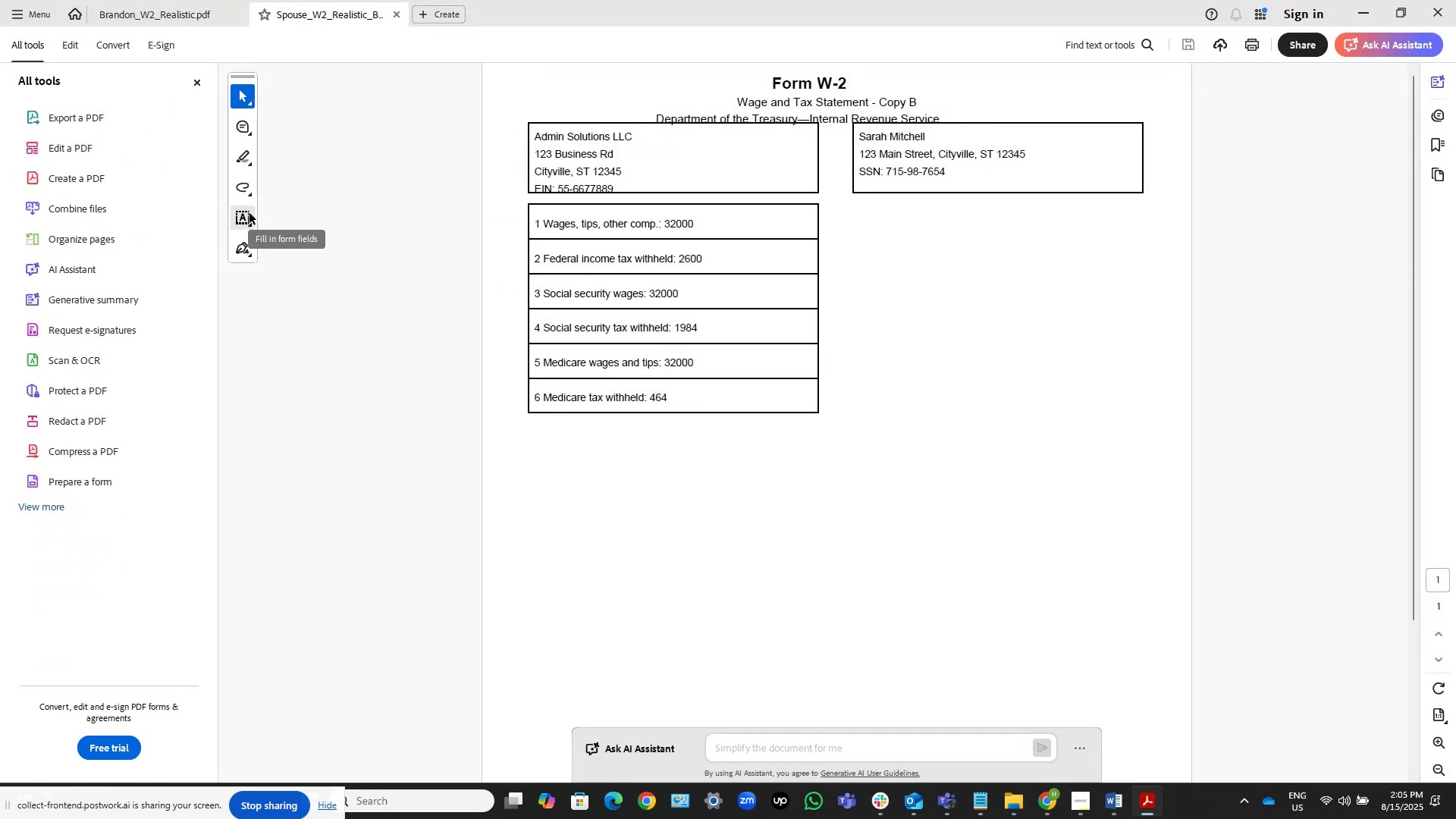 
left_click([1368, 3])
 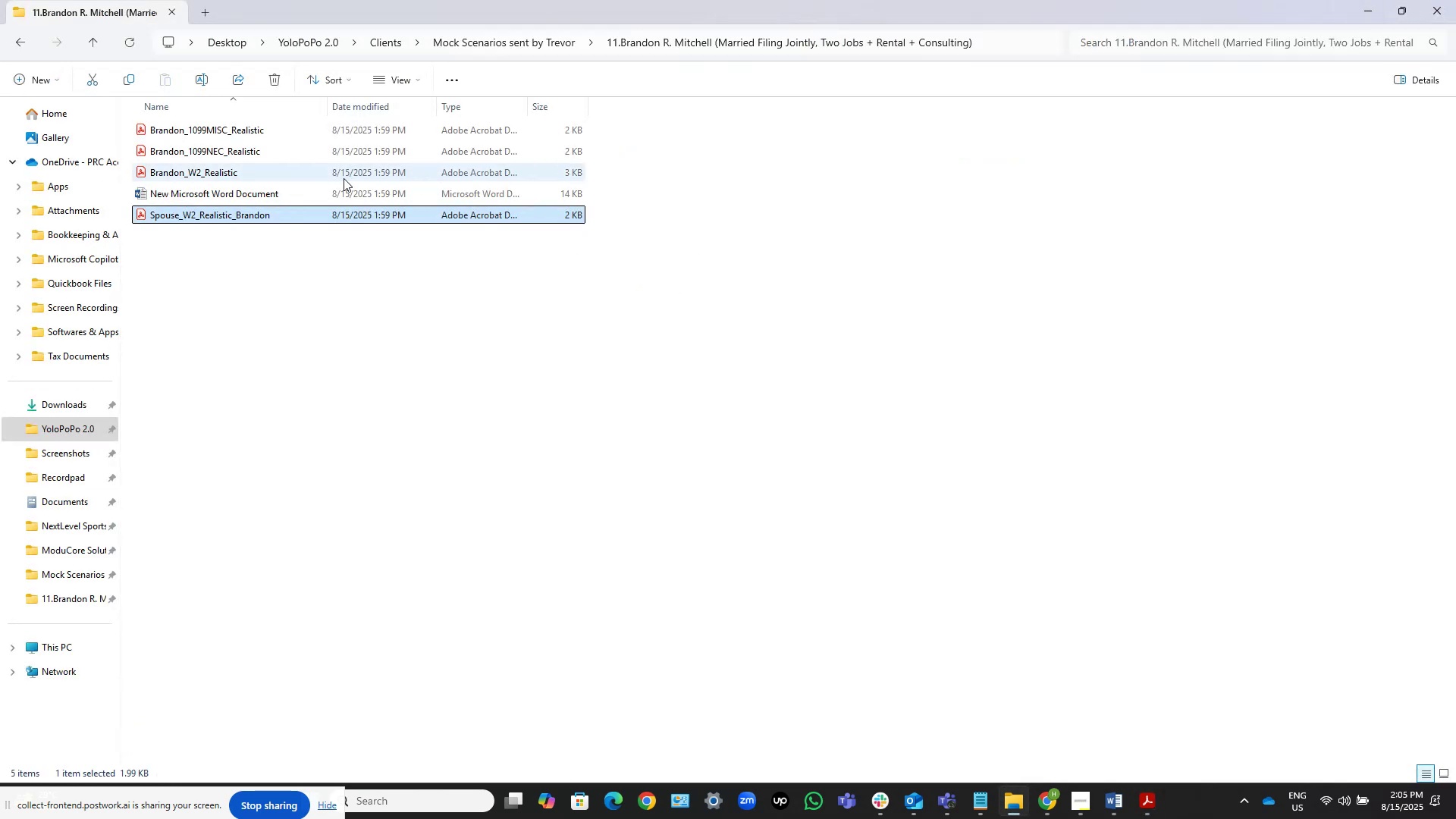 
left_click([284, 160])
 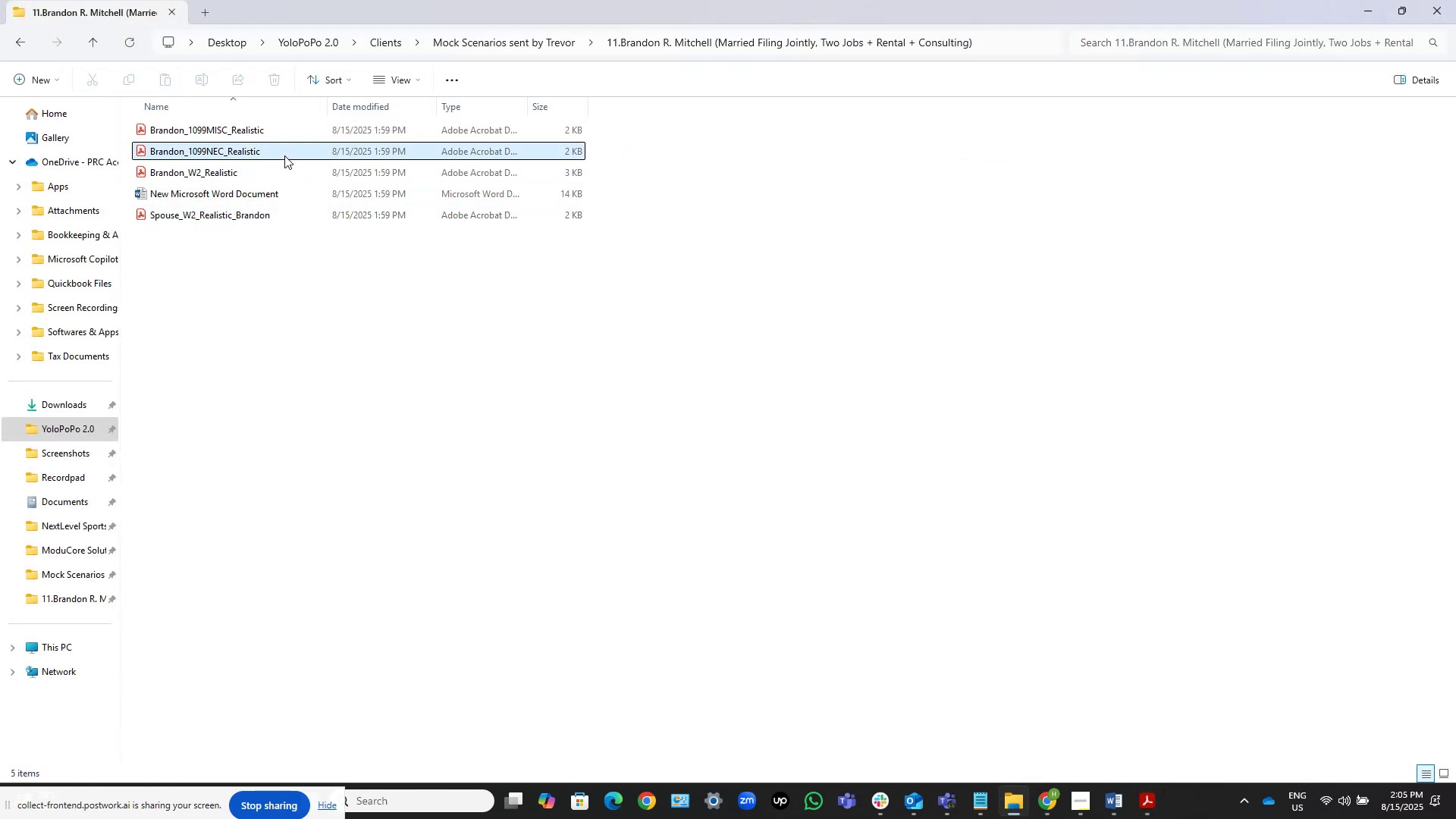 
double_click([284, 155])
 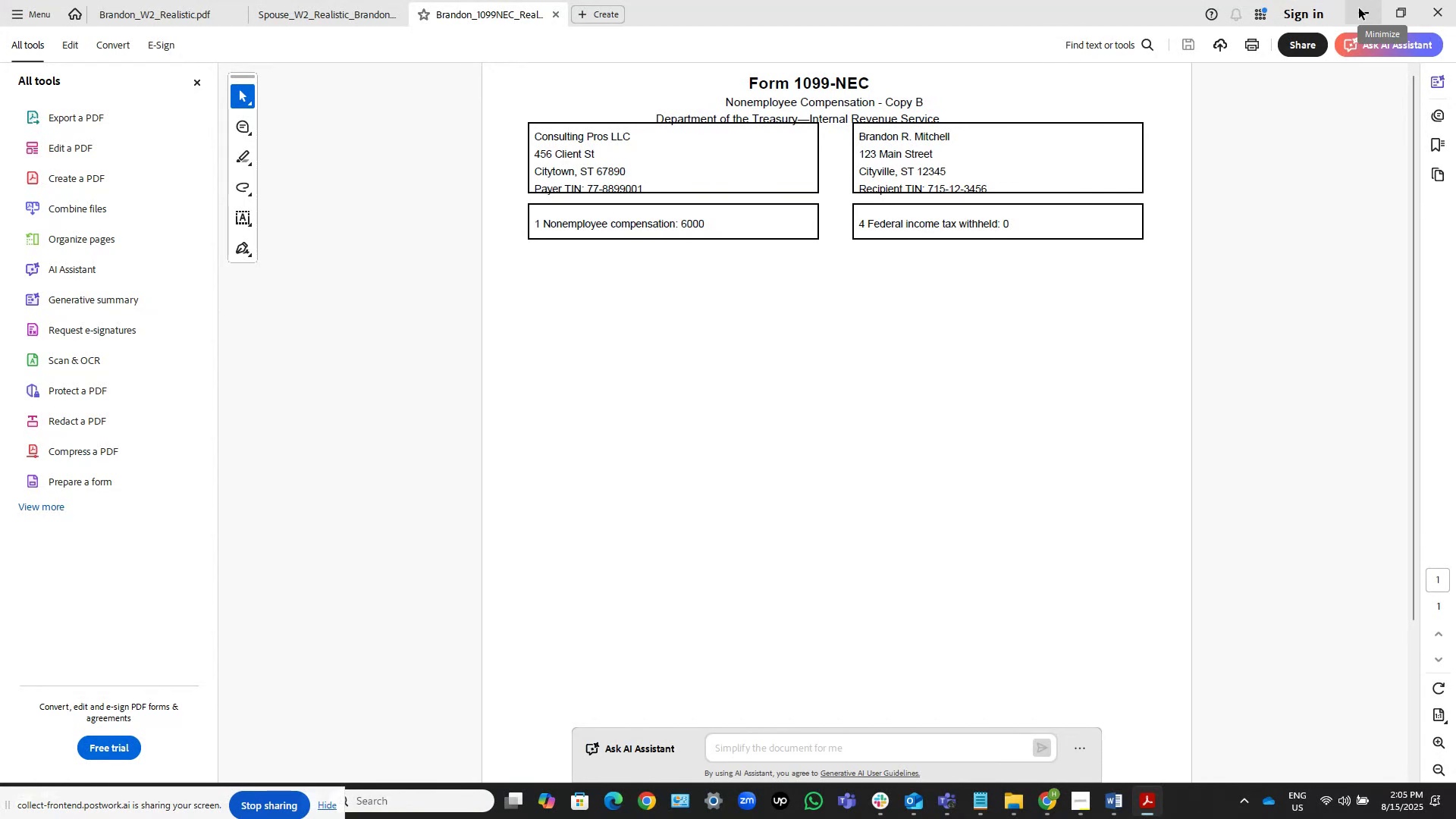 
wait(9.93)
 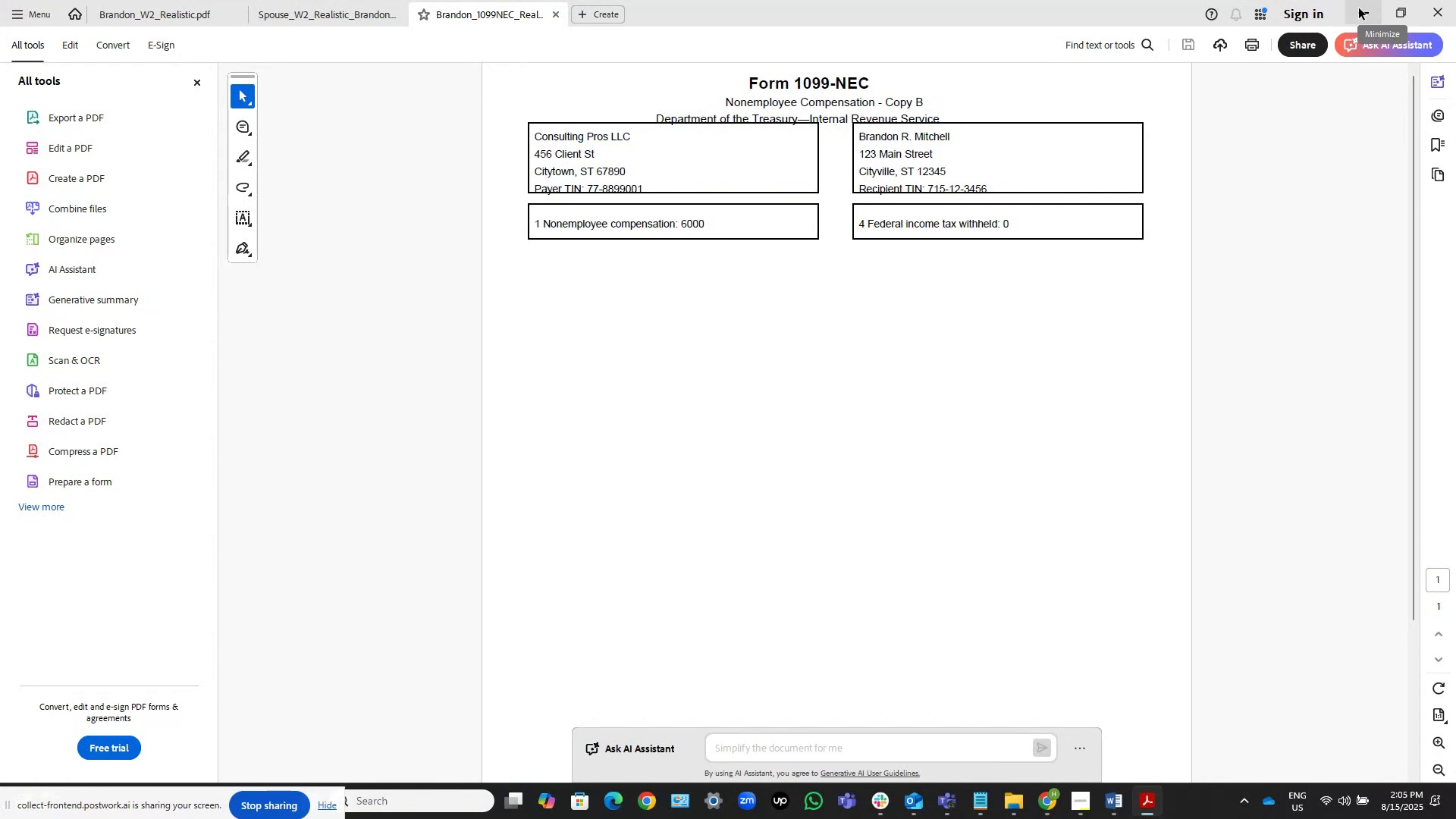 
left_click([1359, 8])
 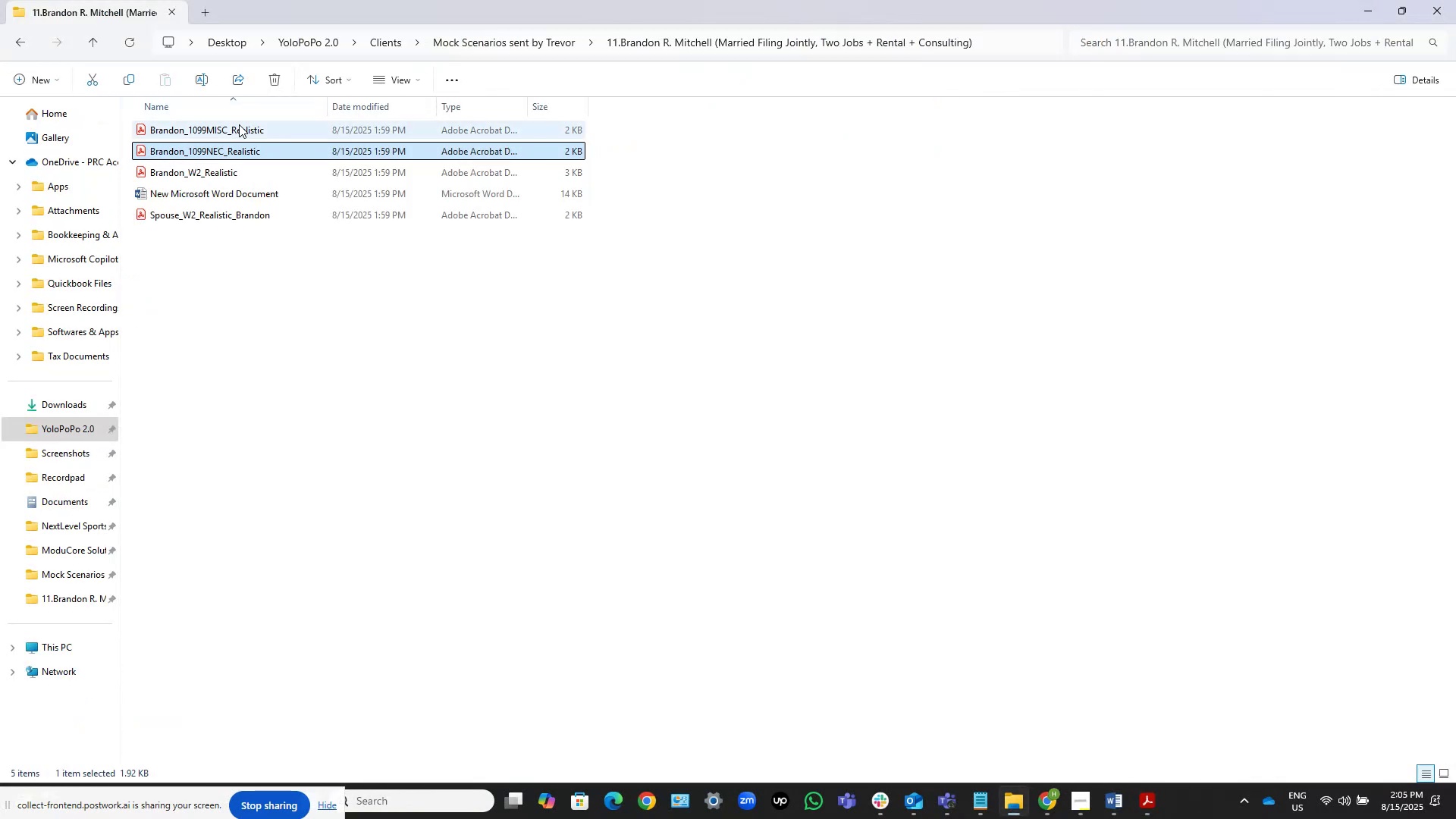 
double_click([239, 125])
 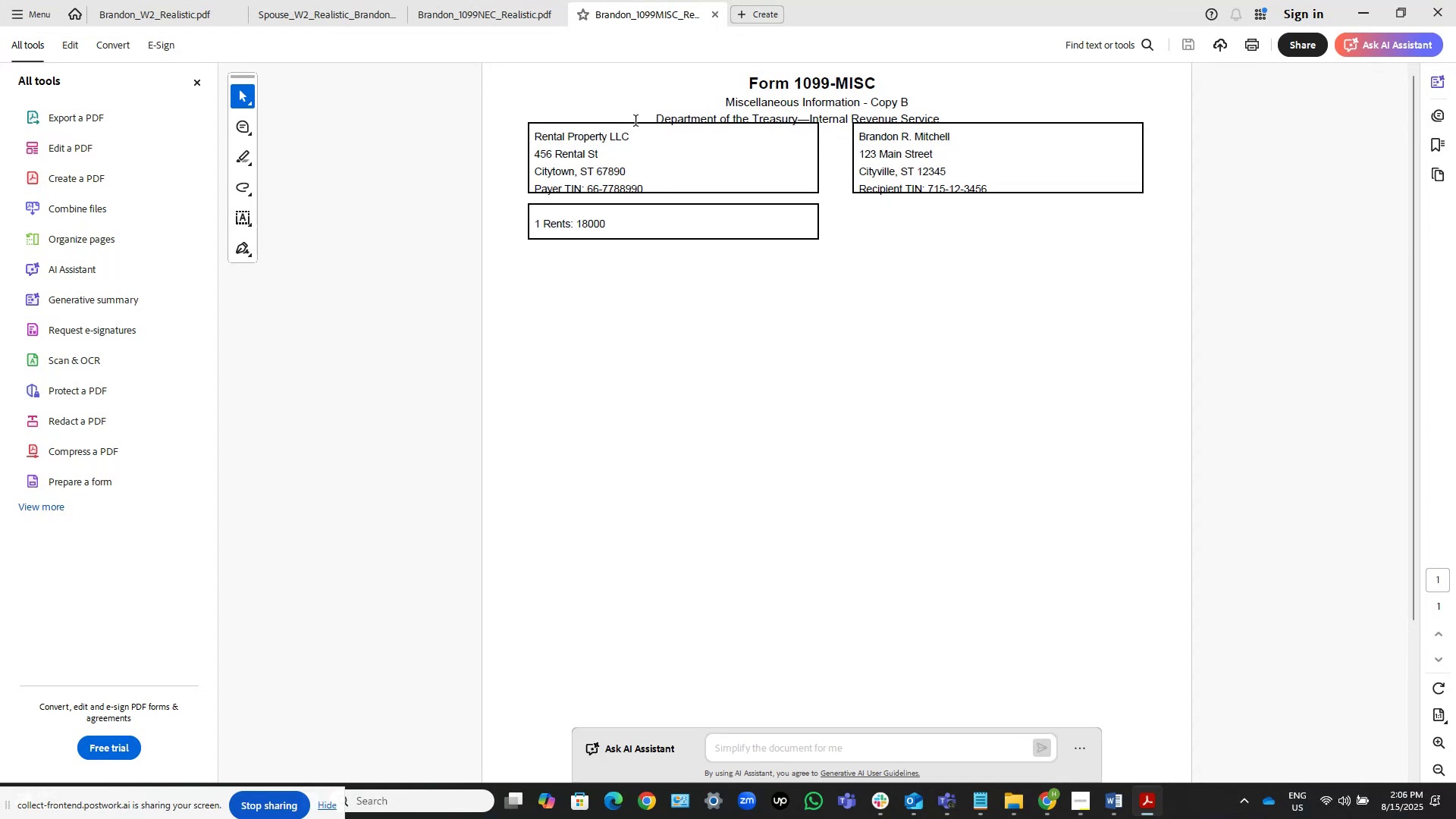 
wait(7.01)
 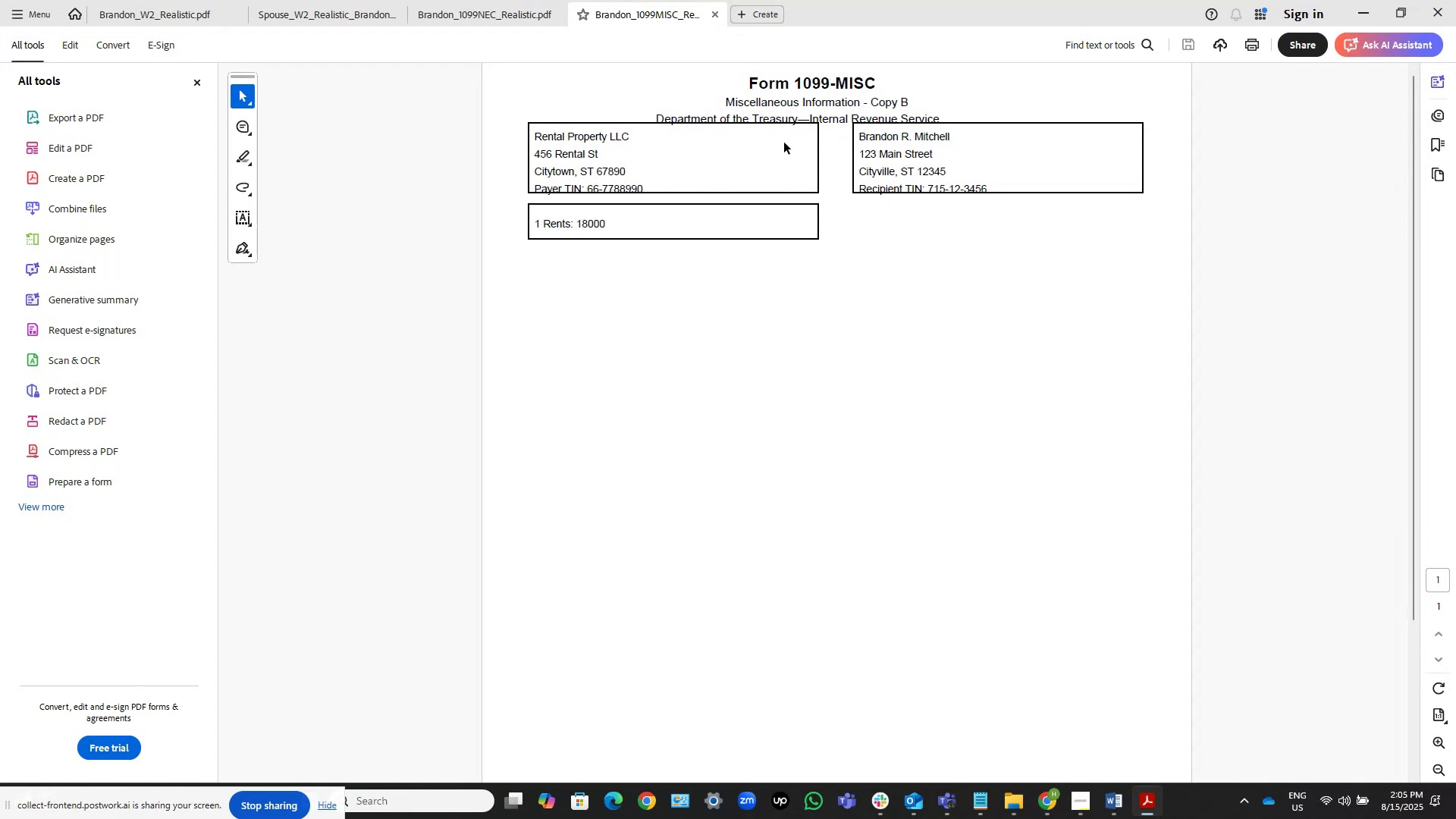 
left_click([199, 79])
 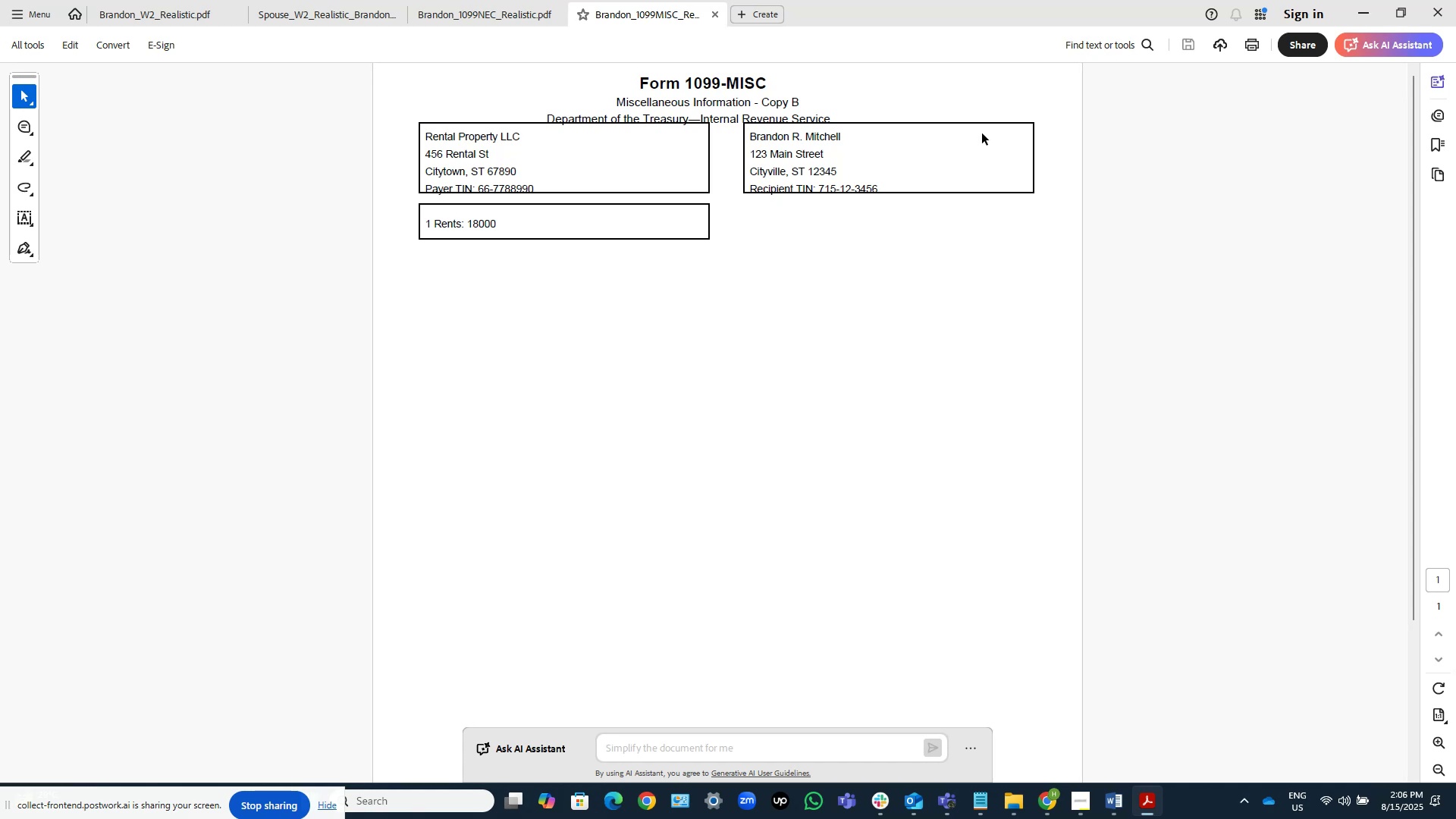 
wait(9.49)
 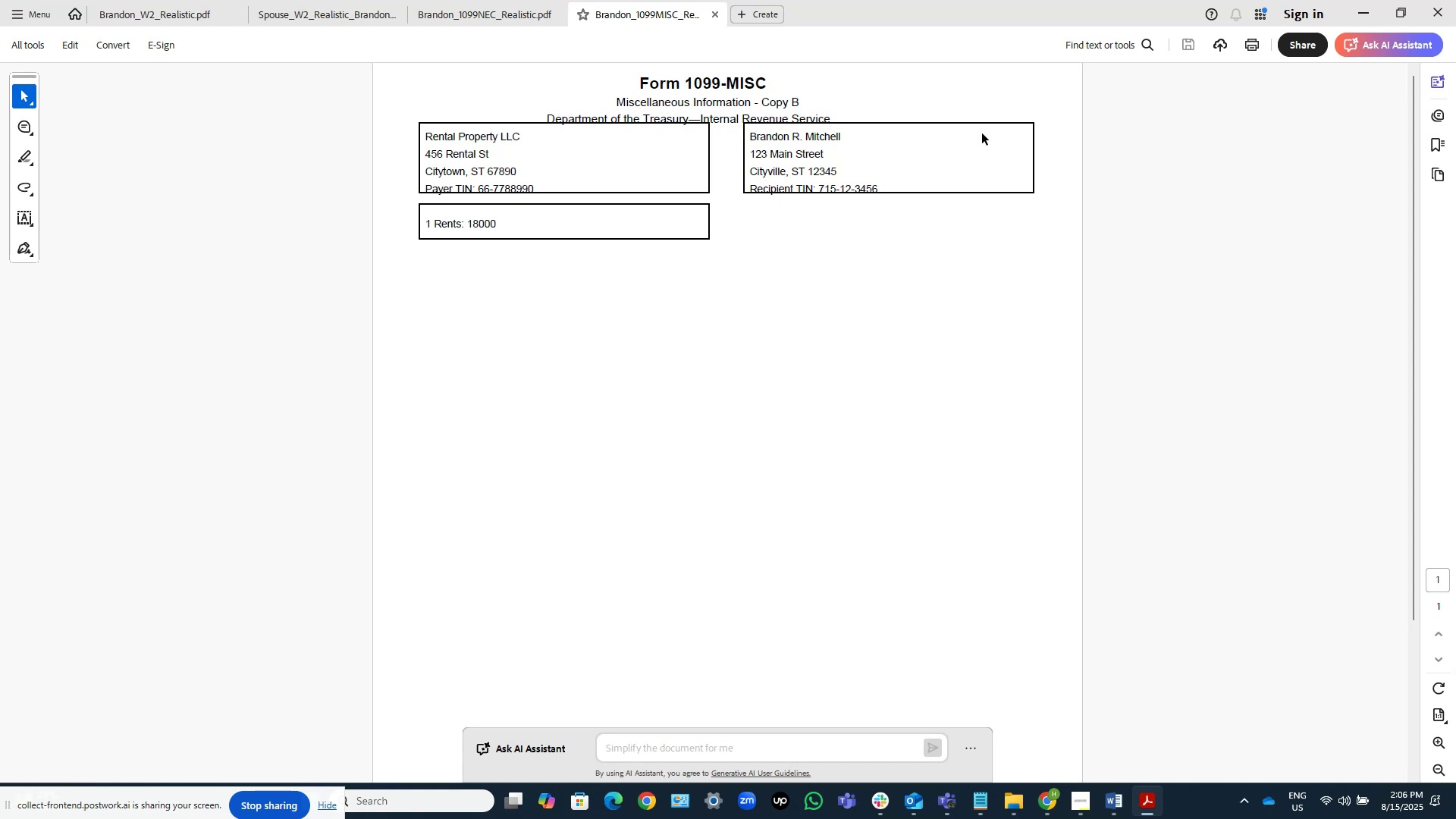 
left_click([475, 6])
 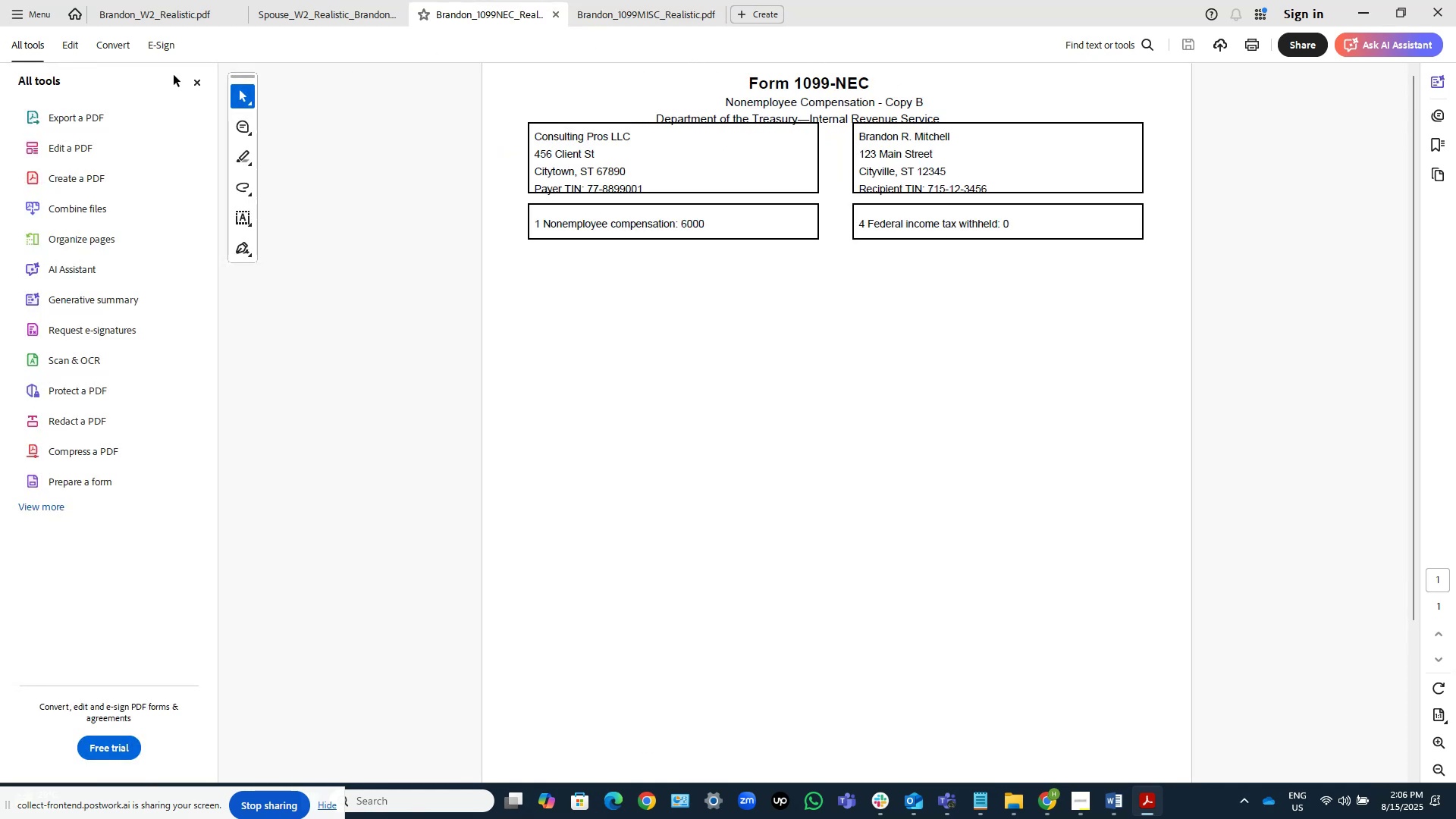 
left_click([197, 82])
 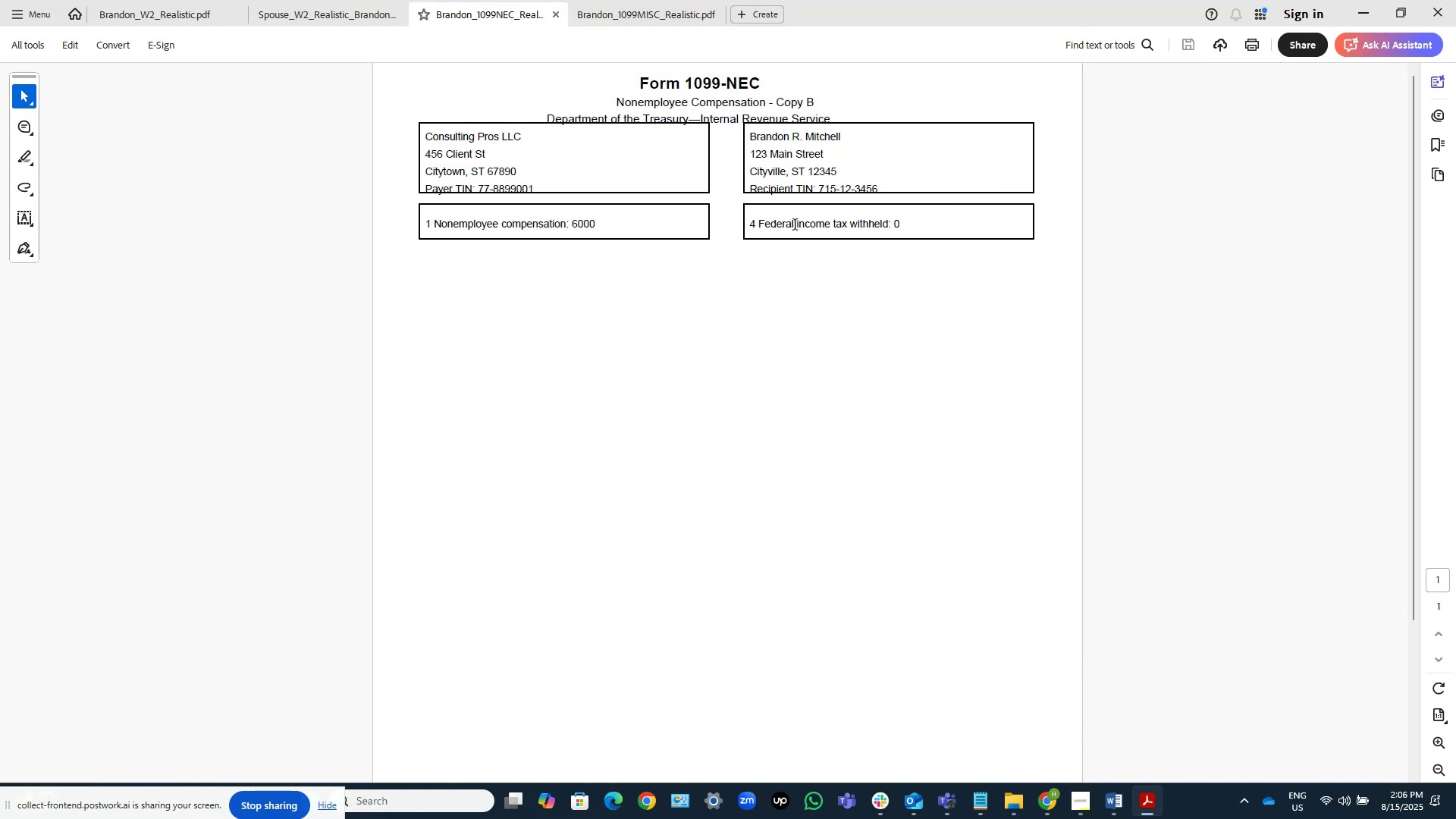 
hold_key(key=ControlLeft, duration=0.81)
scroll: coordinate [798, 219], scroll_direction: up, amount: 2.0
 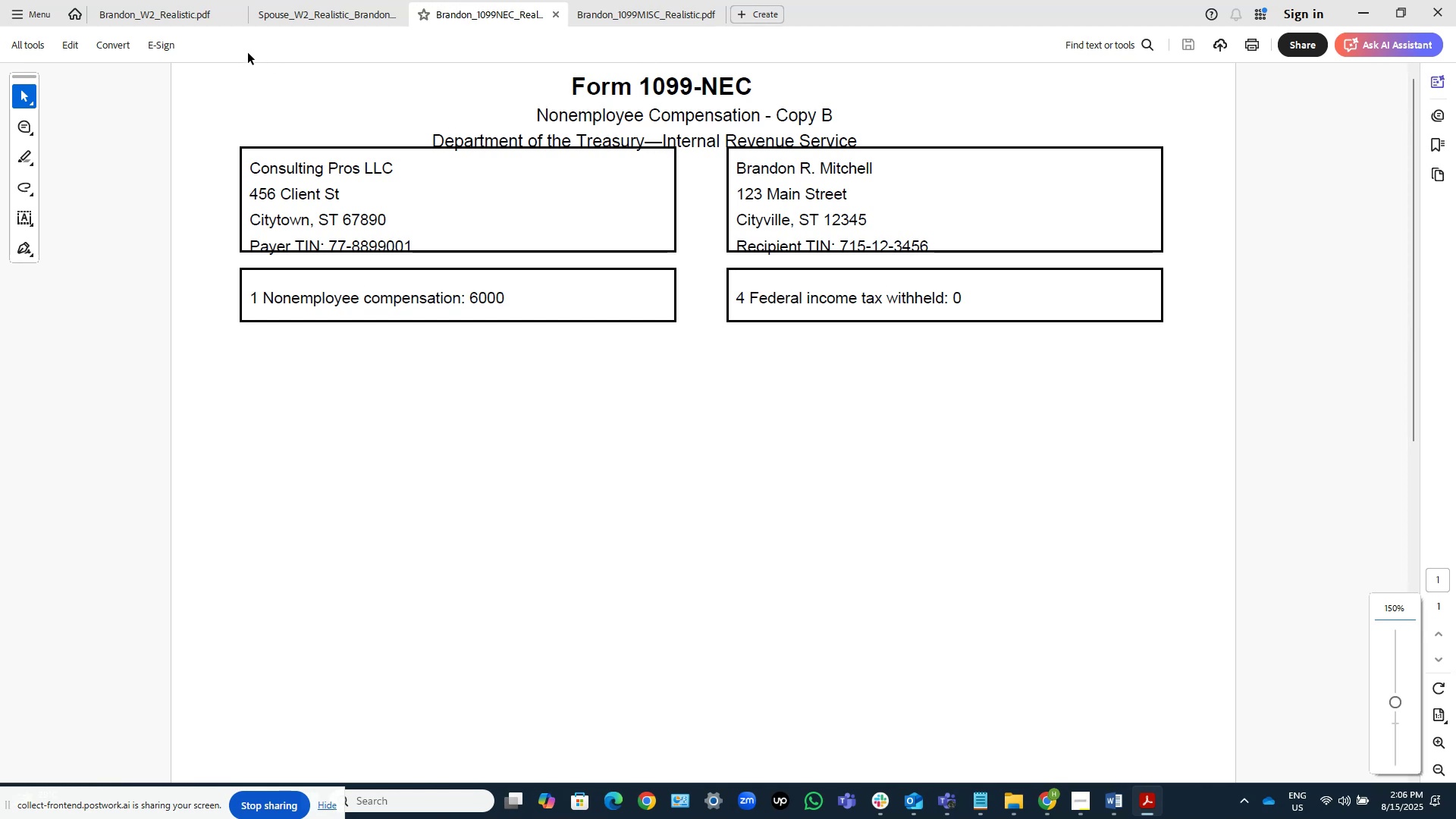 
left_click([319, 7])
 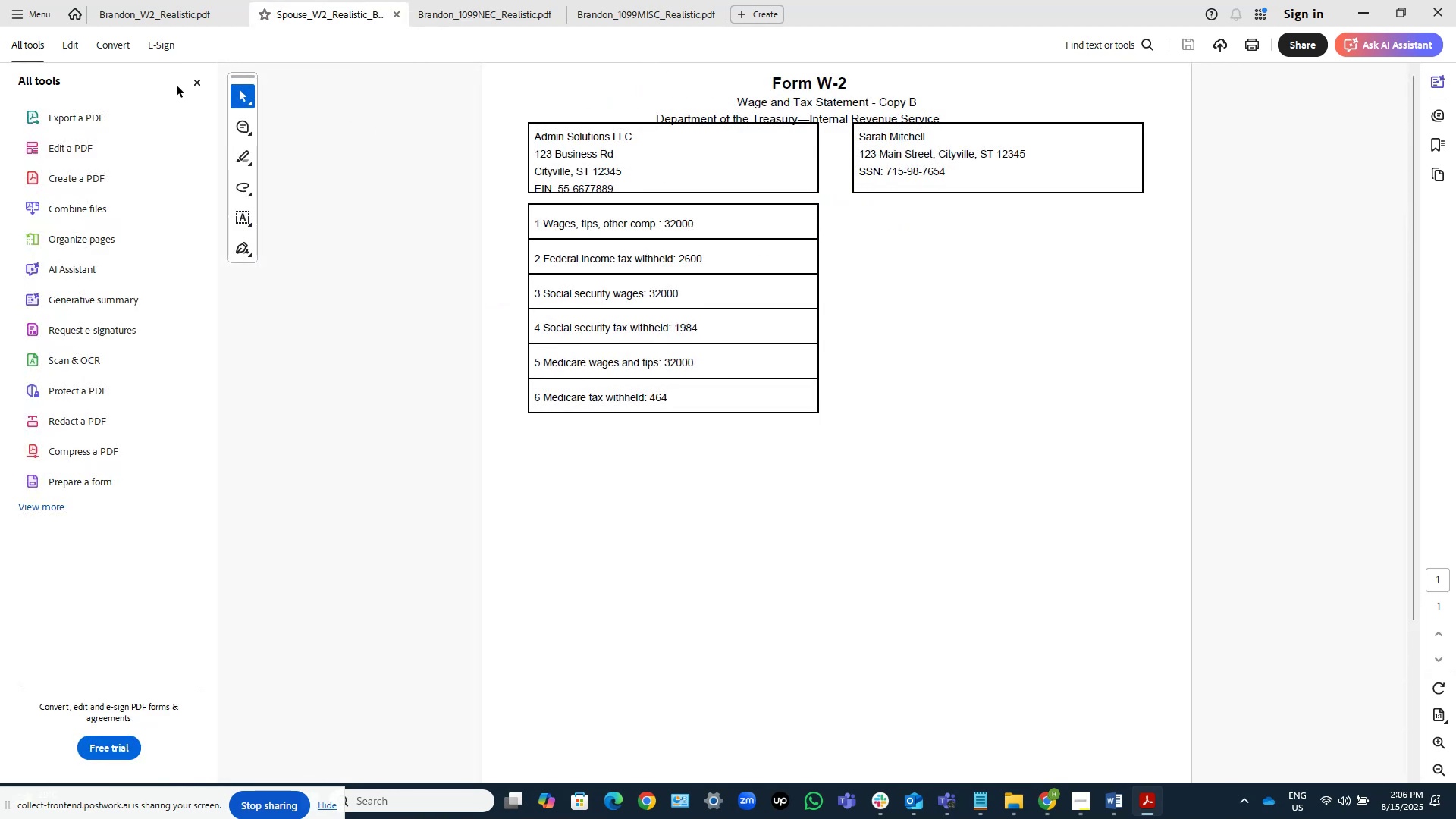 
left_click([187, 86])
 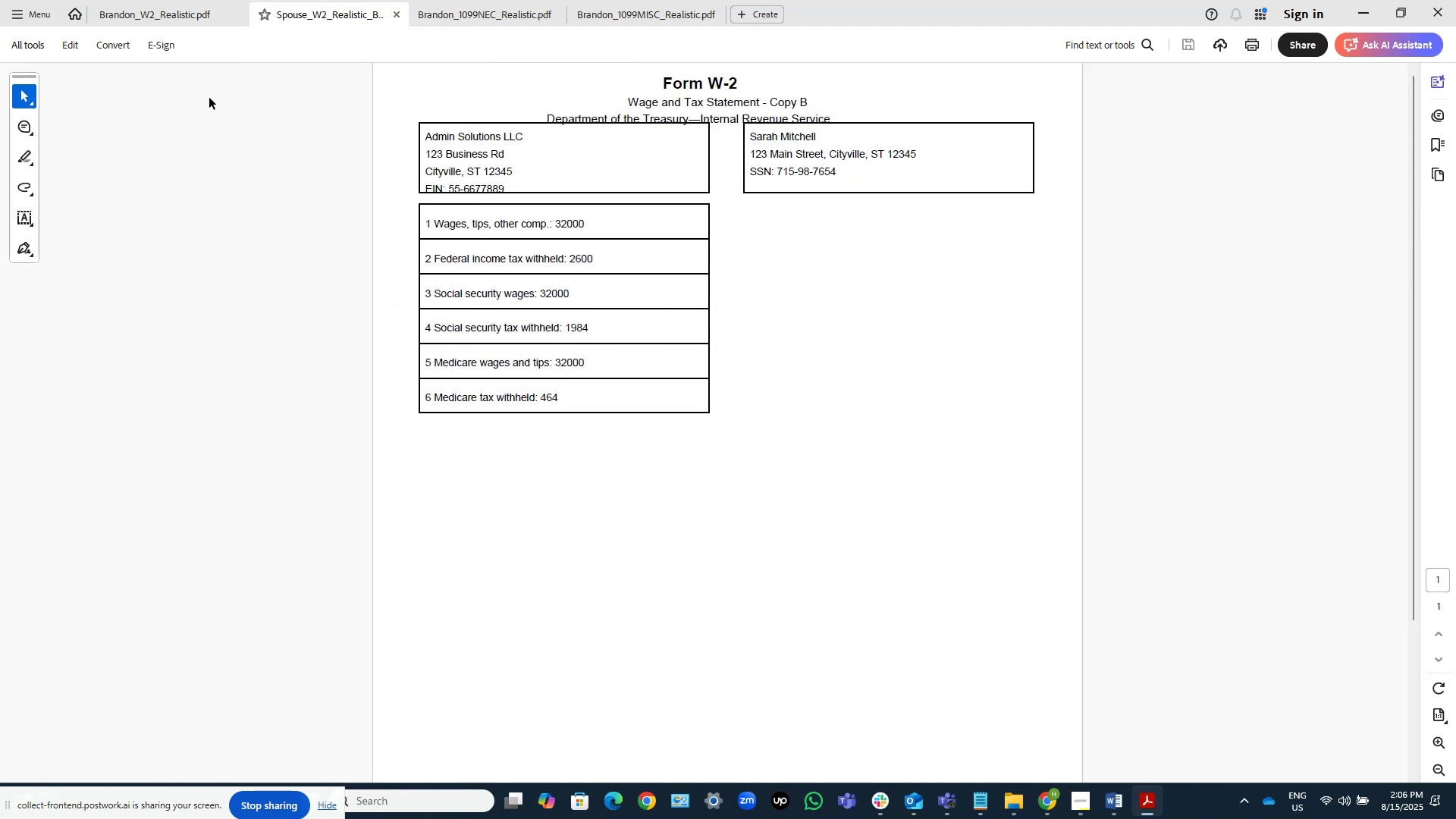 
hold_key(key=ControlLeft, duration=0.5)
scroll: coordinate [617, 323], scroll_direction: up, amount: 6.0
 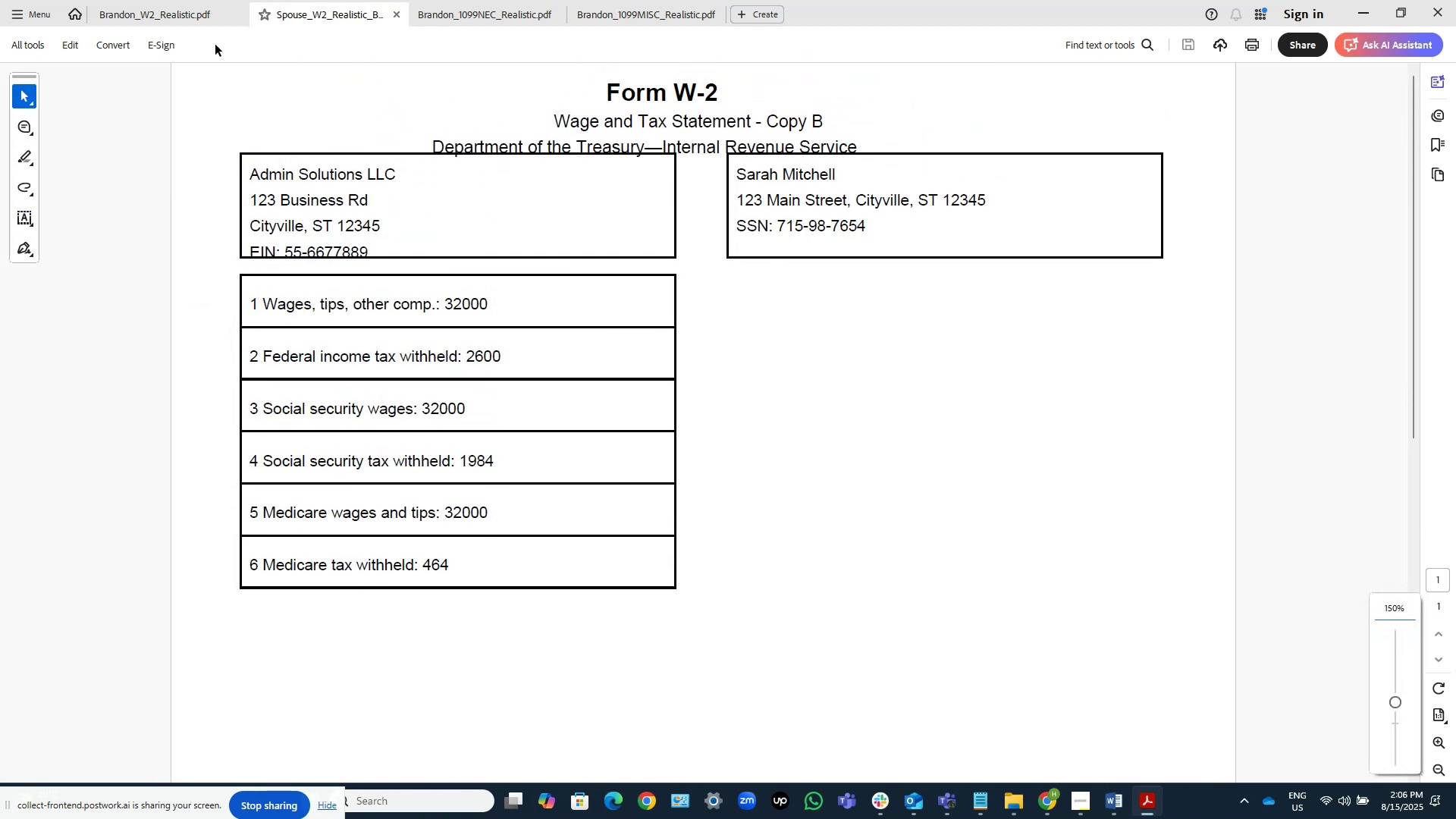 
left_click([175, 5])
 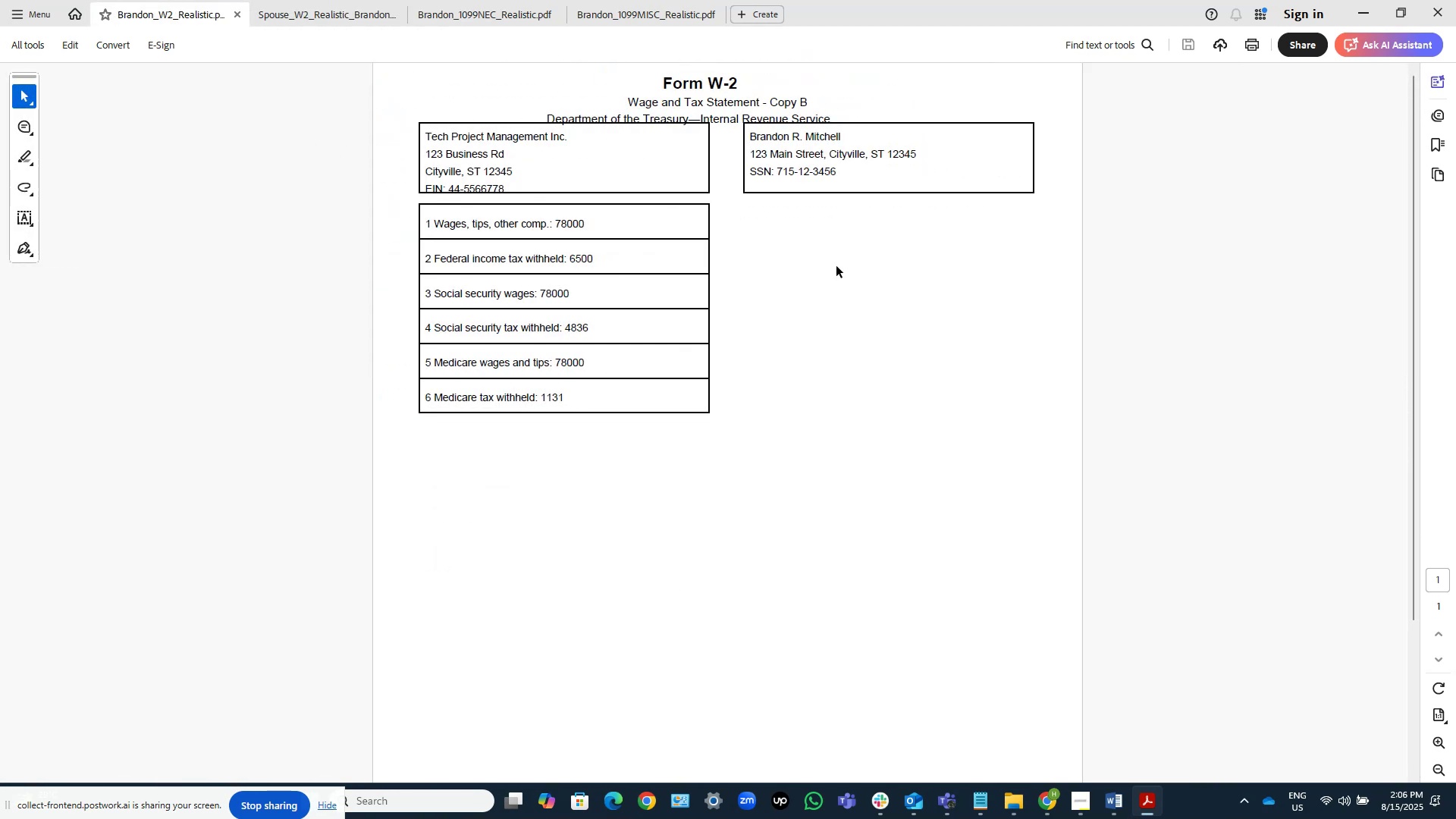 
hold_key(key=ControlLeft, duration=0.61)
scroll: coordinate [836, 266], scroll_direction: up, amount: 2.0
 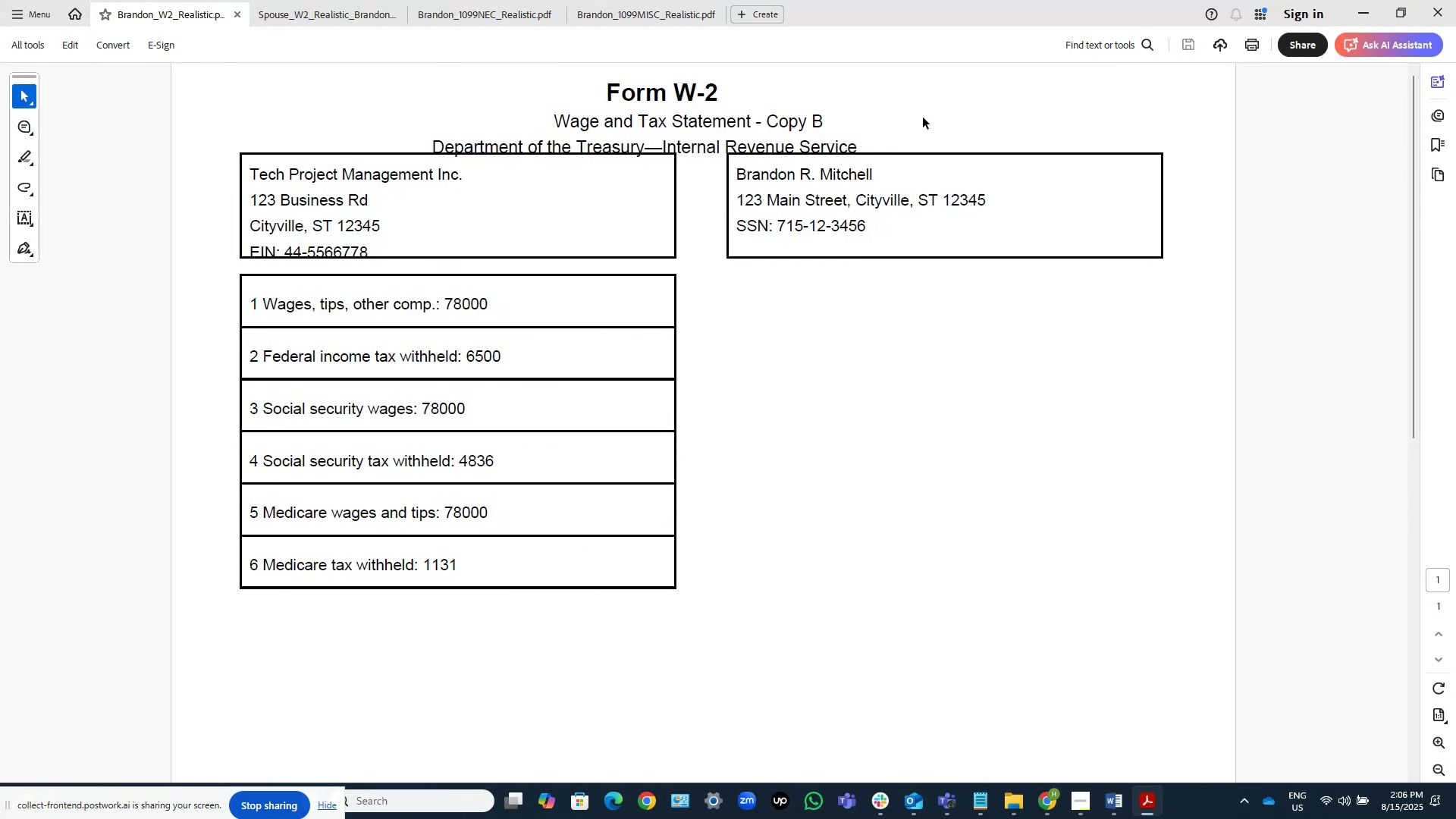 
wait(5.17)
 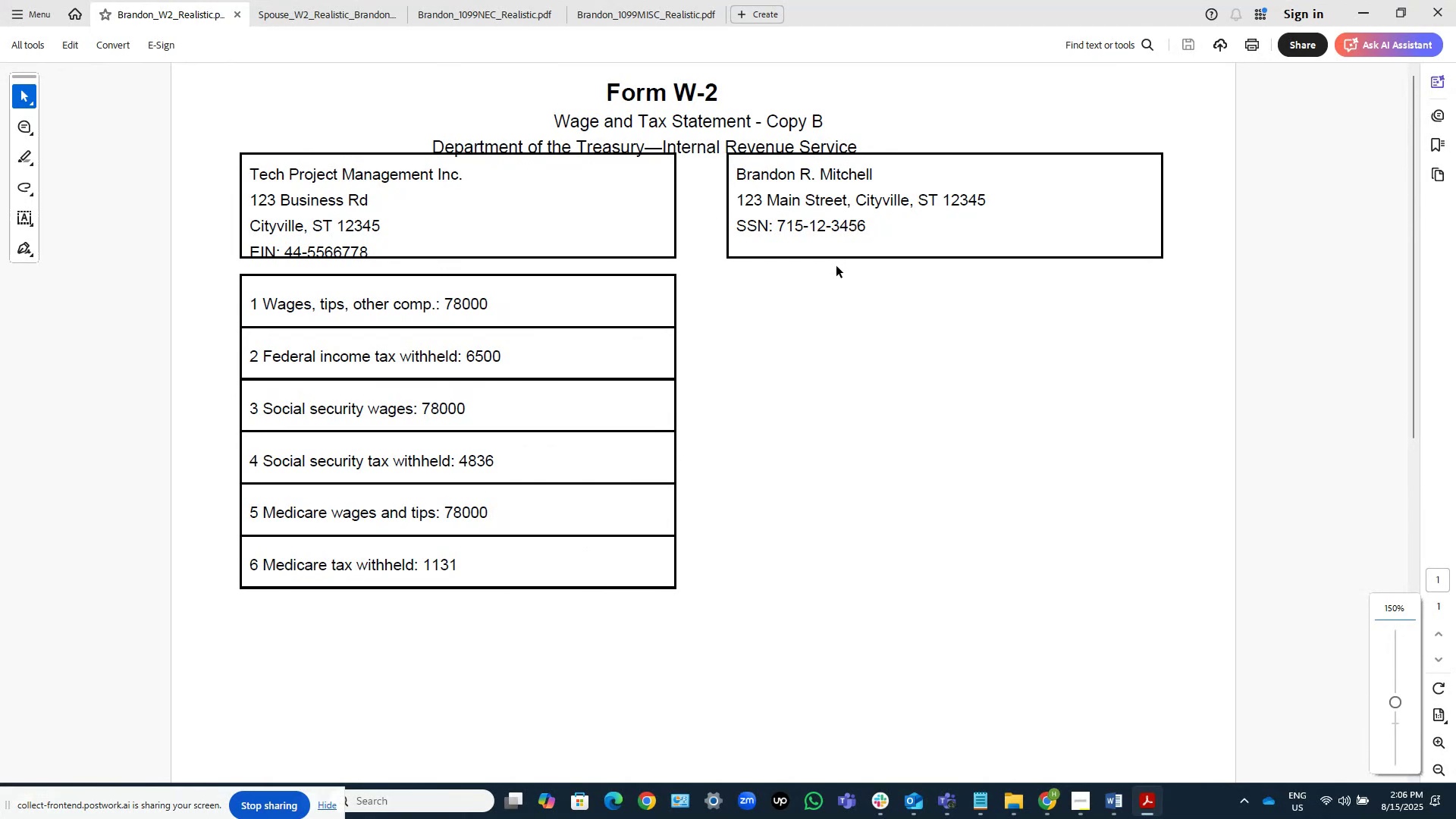 
left_click_drag(start_coordinate=[877, 175], to_coordinate=[755, 179])
 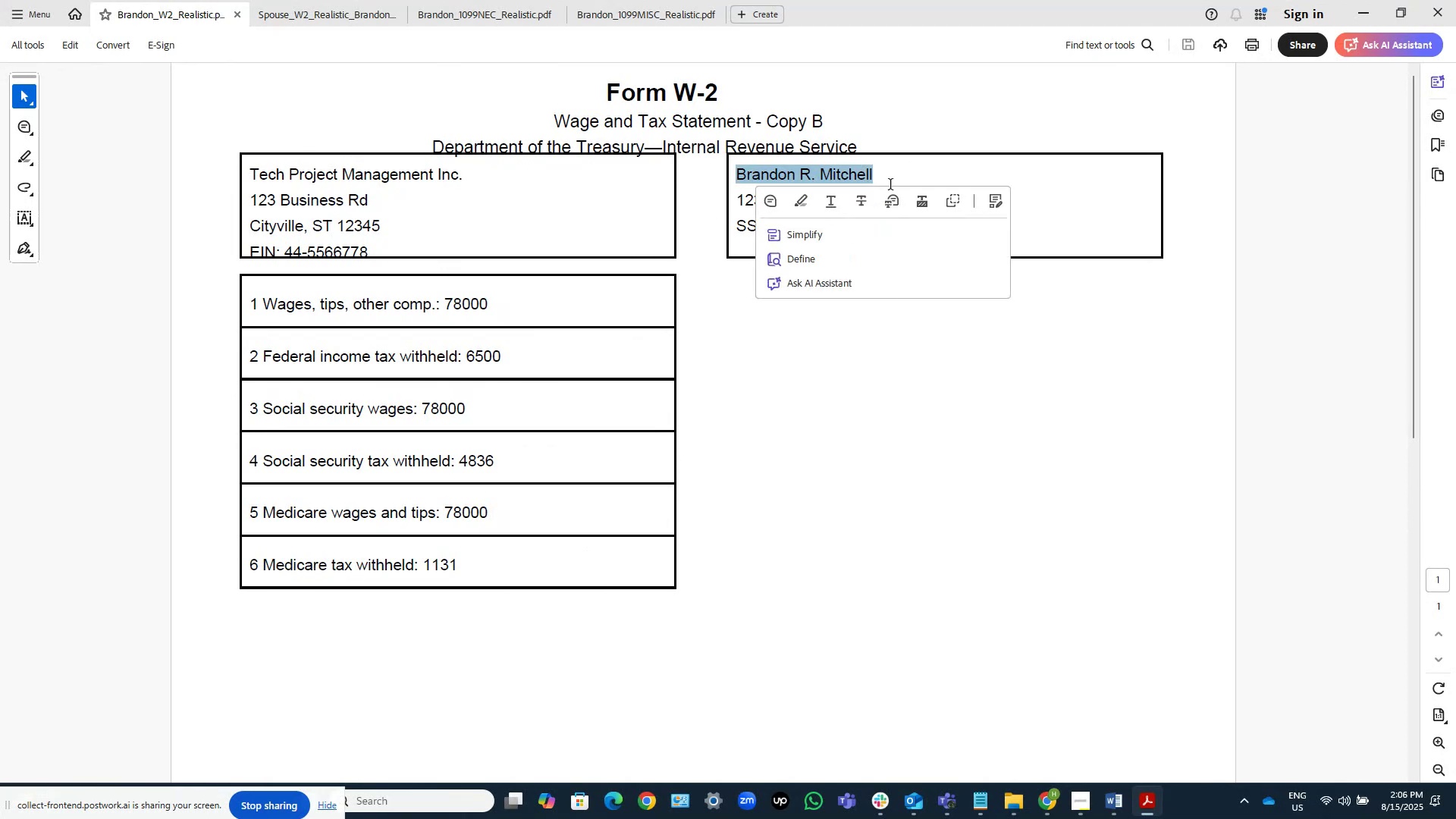 
key(Control+C)
 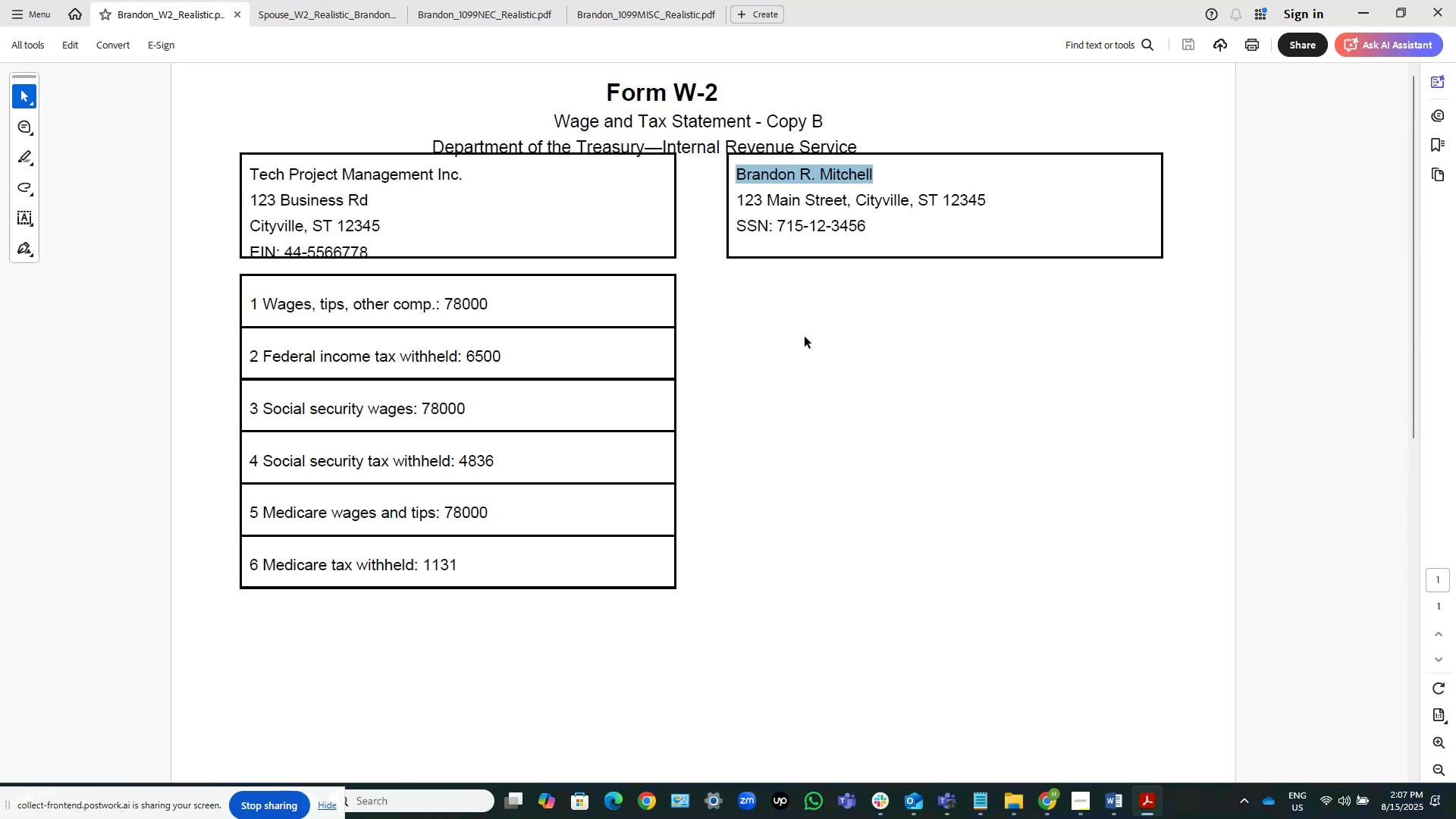 
wait(33.53)
 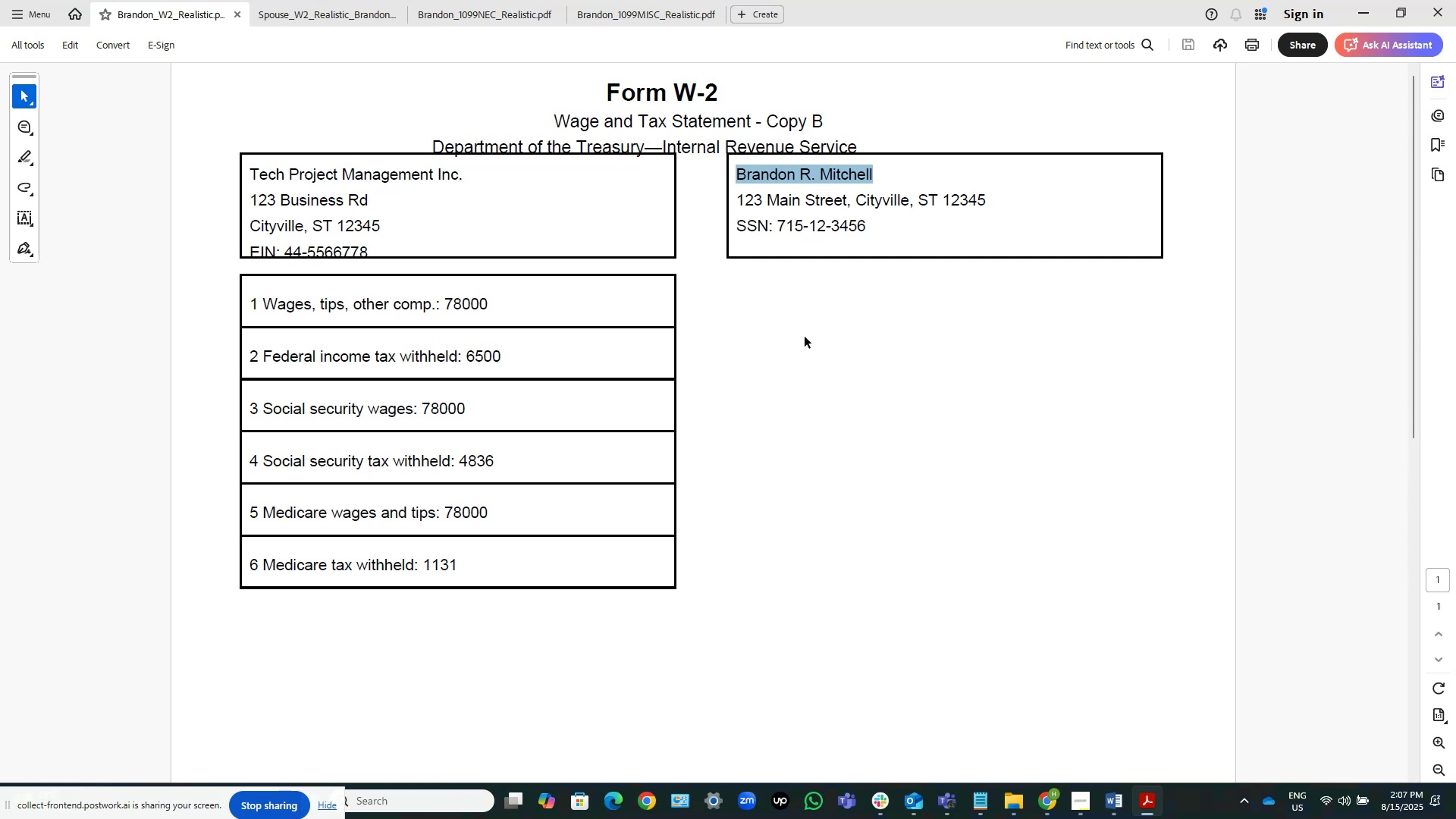 
left_click([1052, 804])
 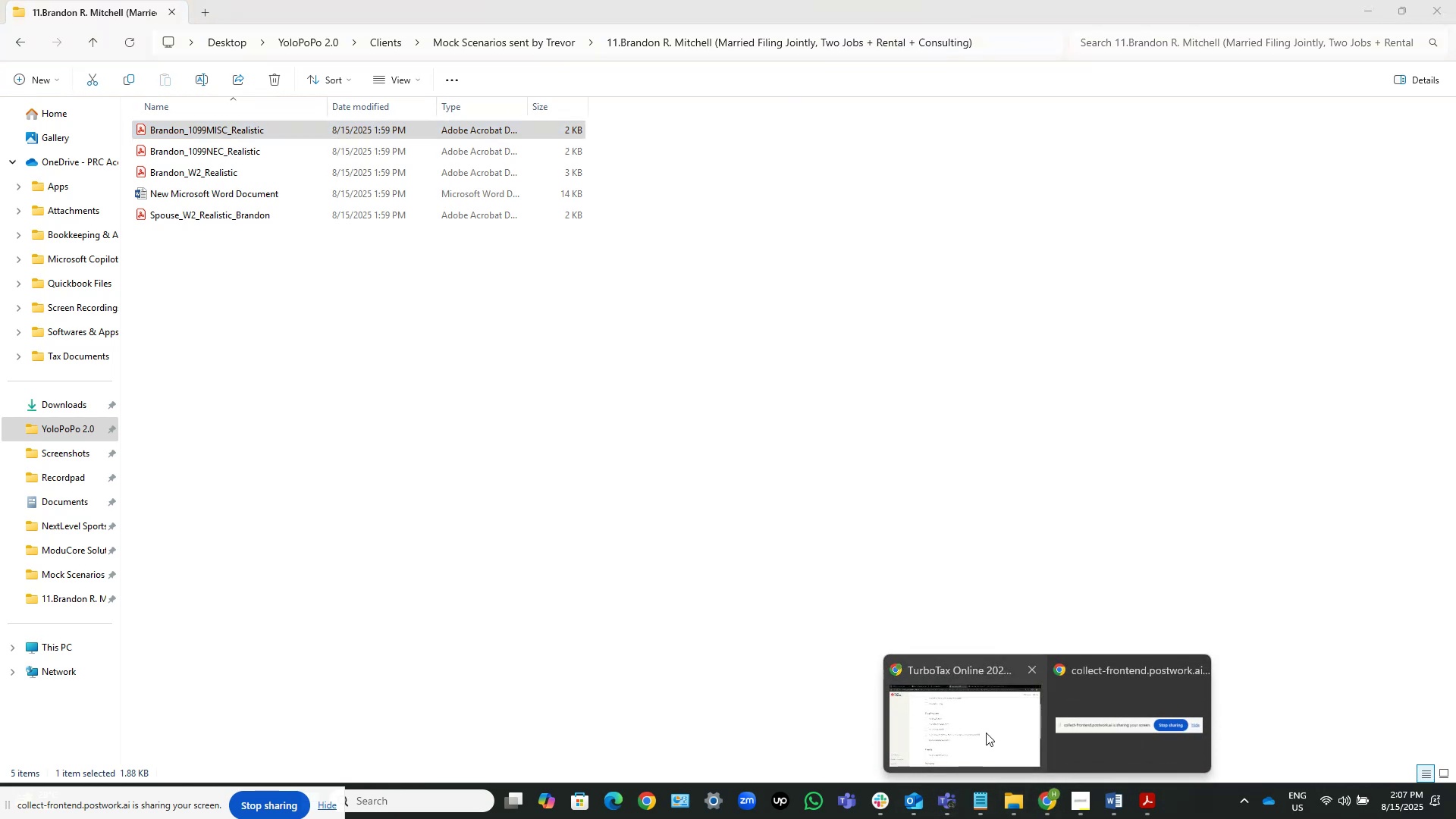 
left_click([977, 728])
 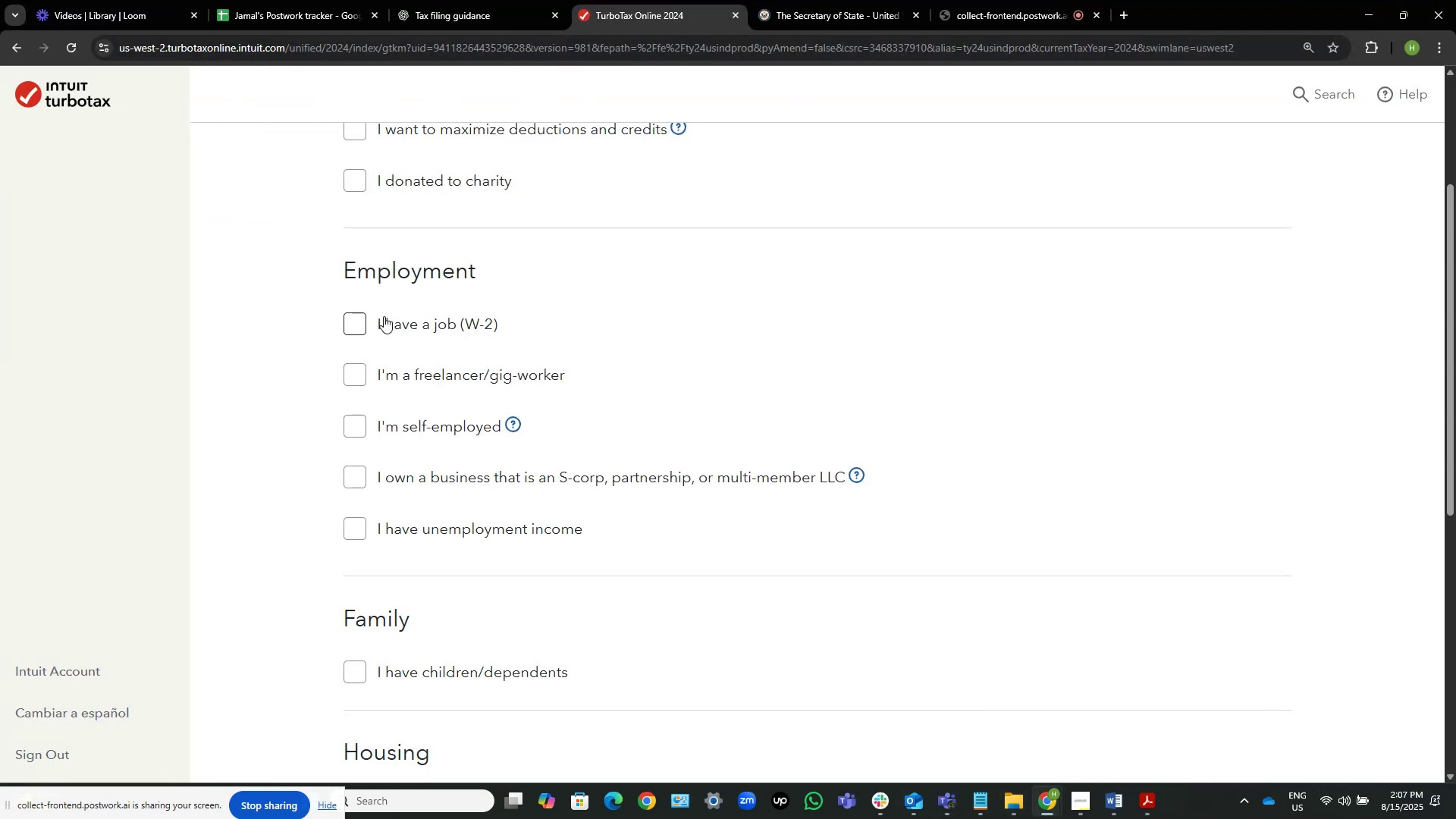 
left_click([349, 320])
 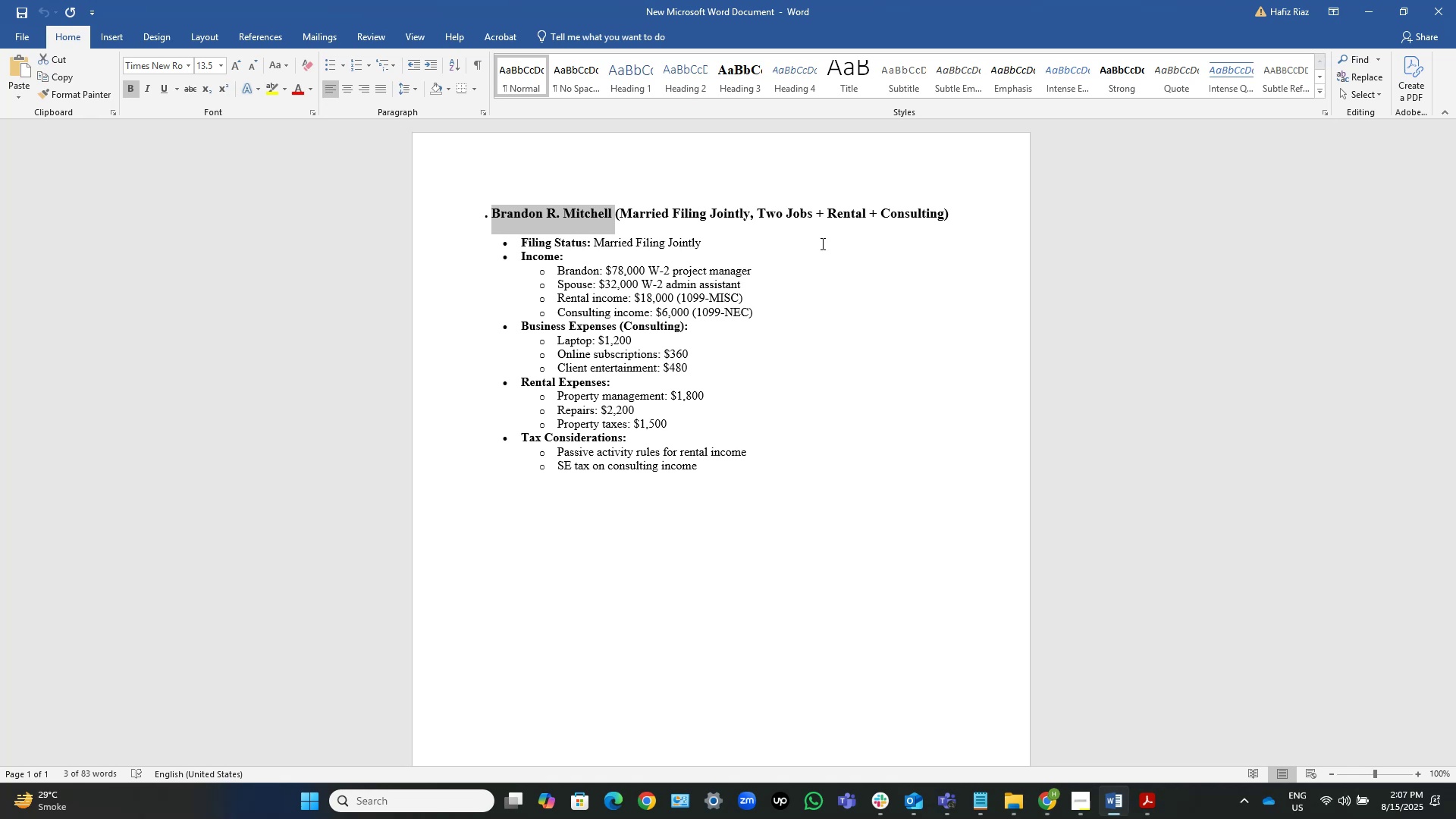 
wait(53.28)
 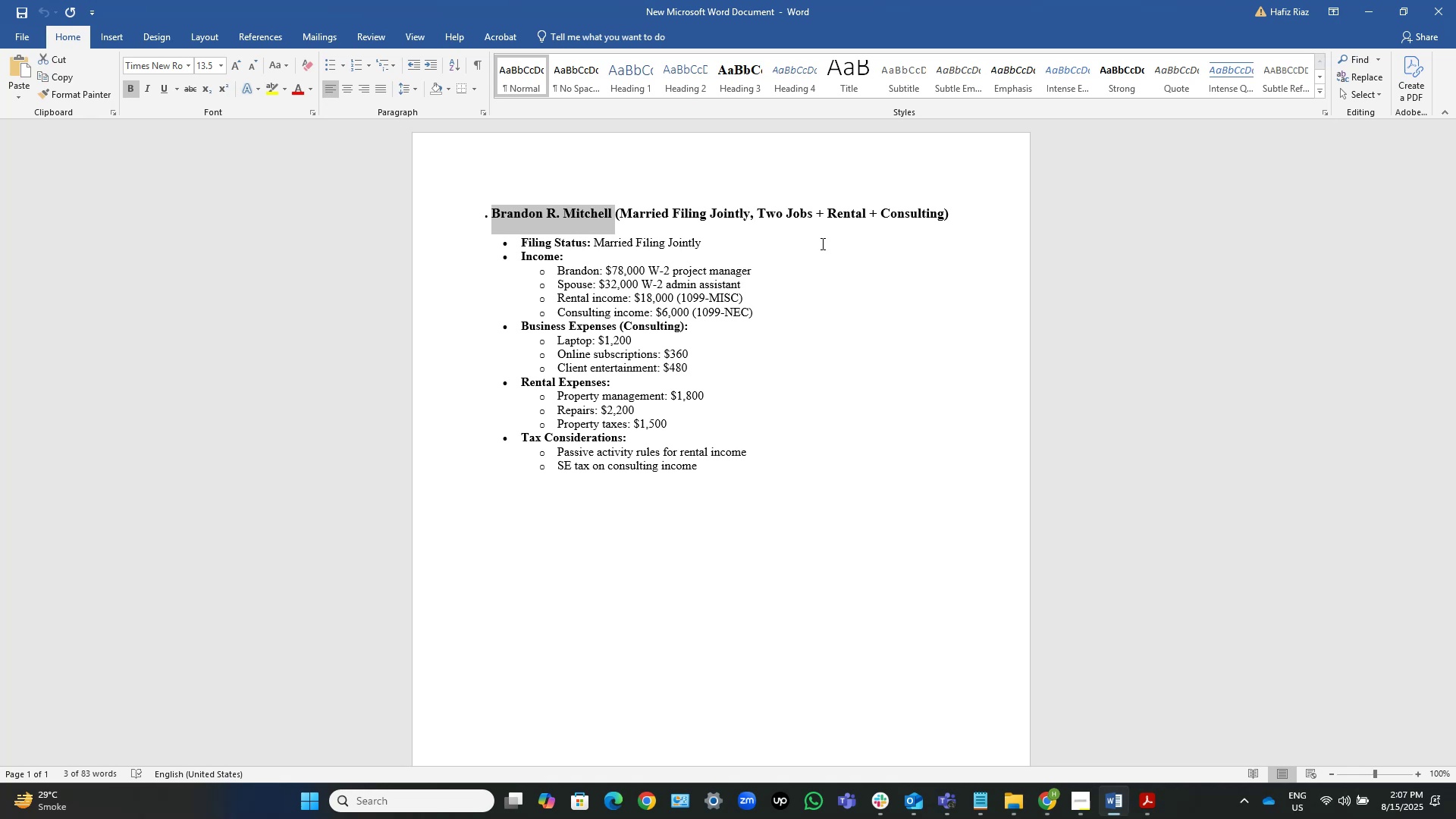 
left_click([1150, 802])
 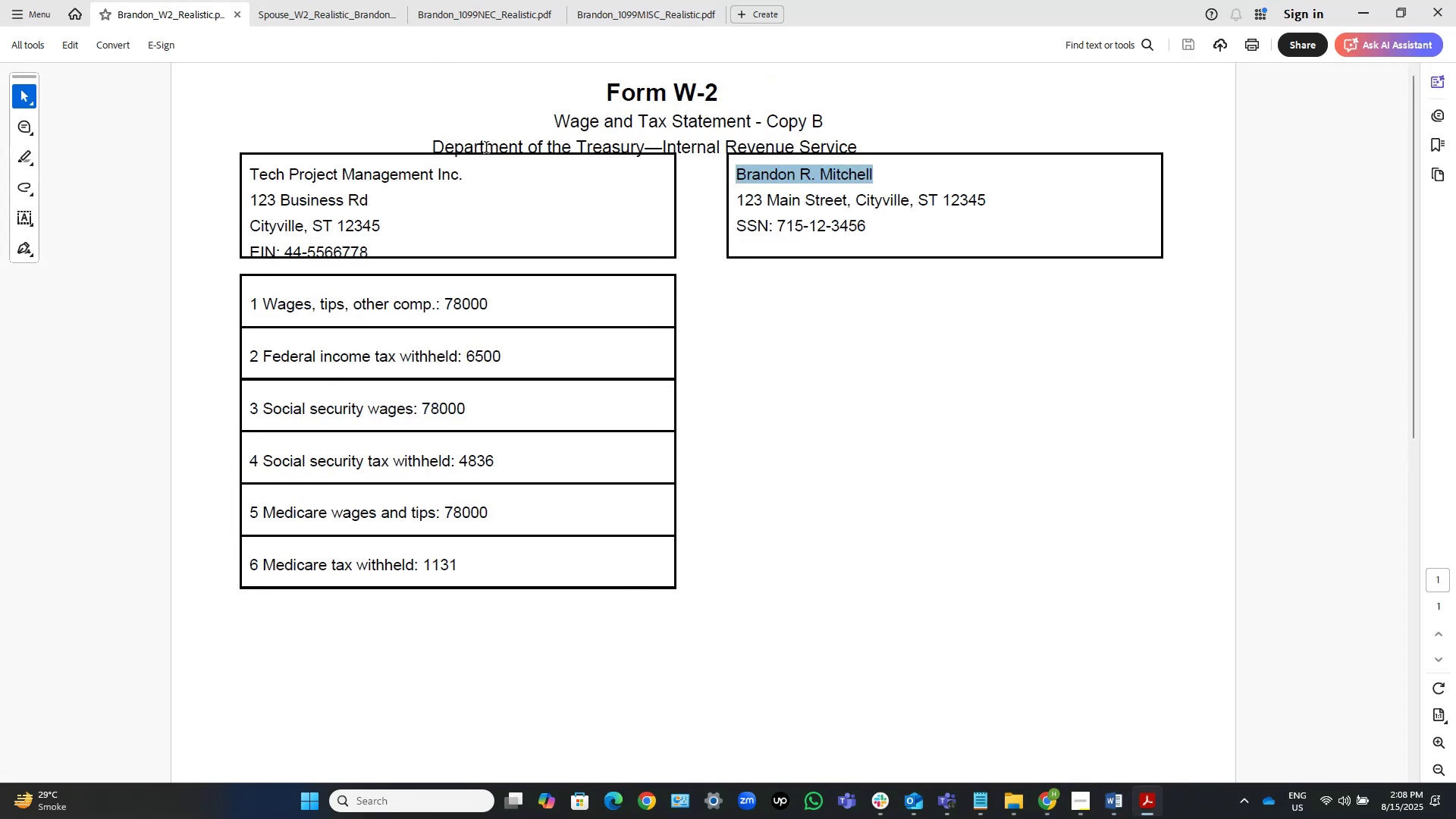 
left_click([301, 16])
 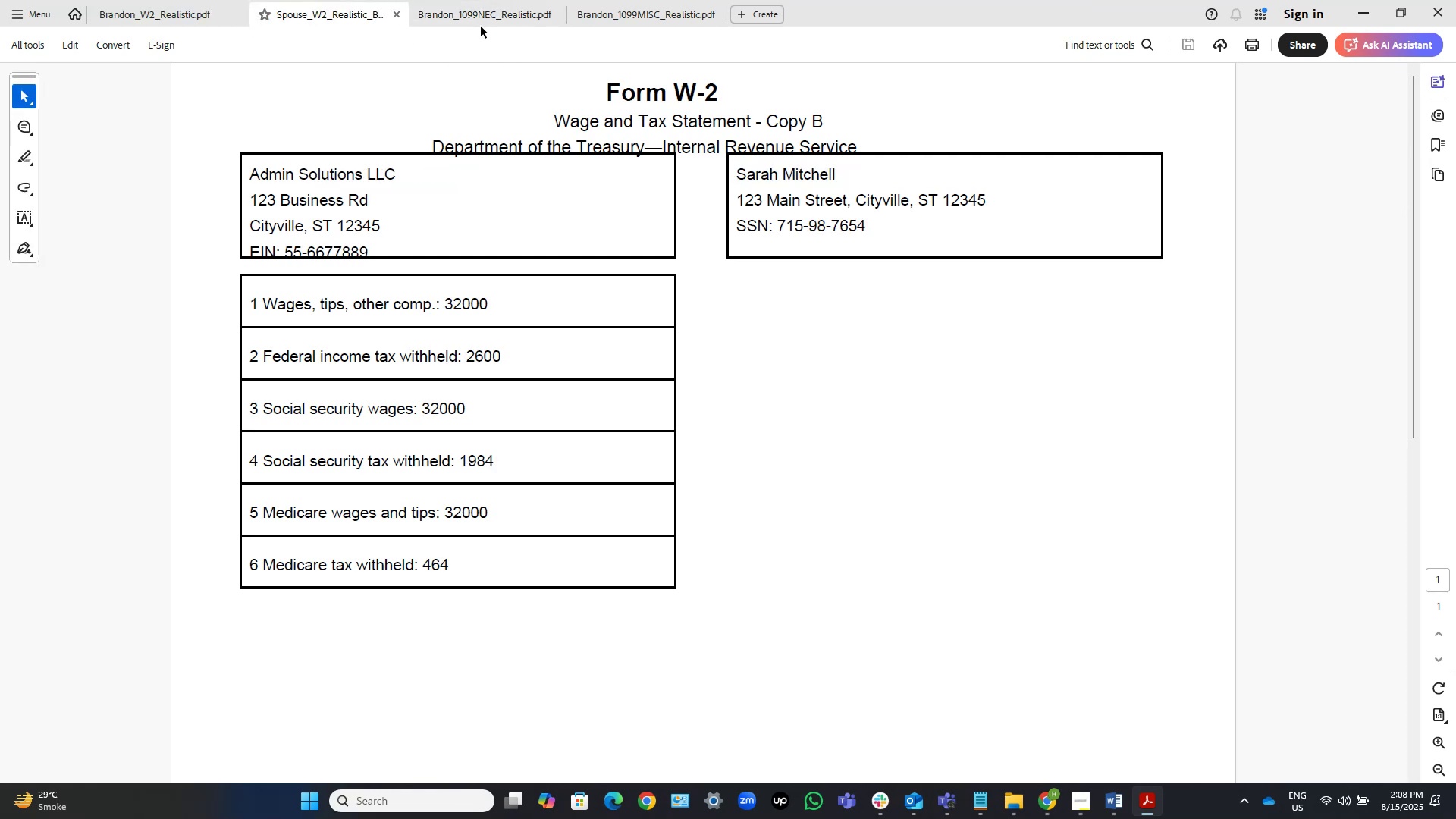 
left_click([486, 17])
 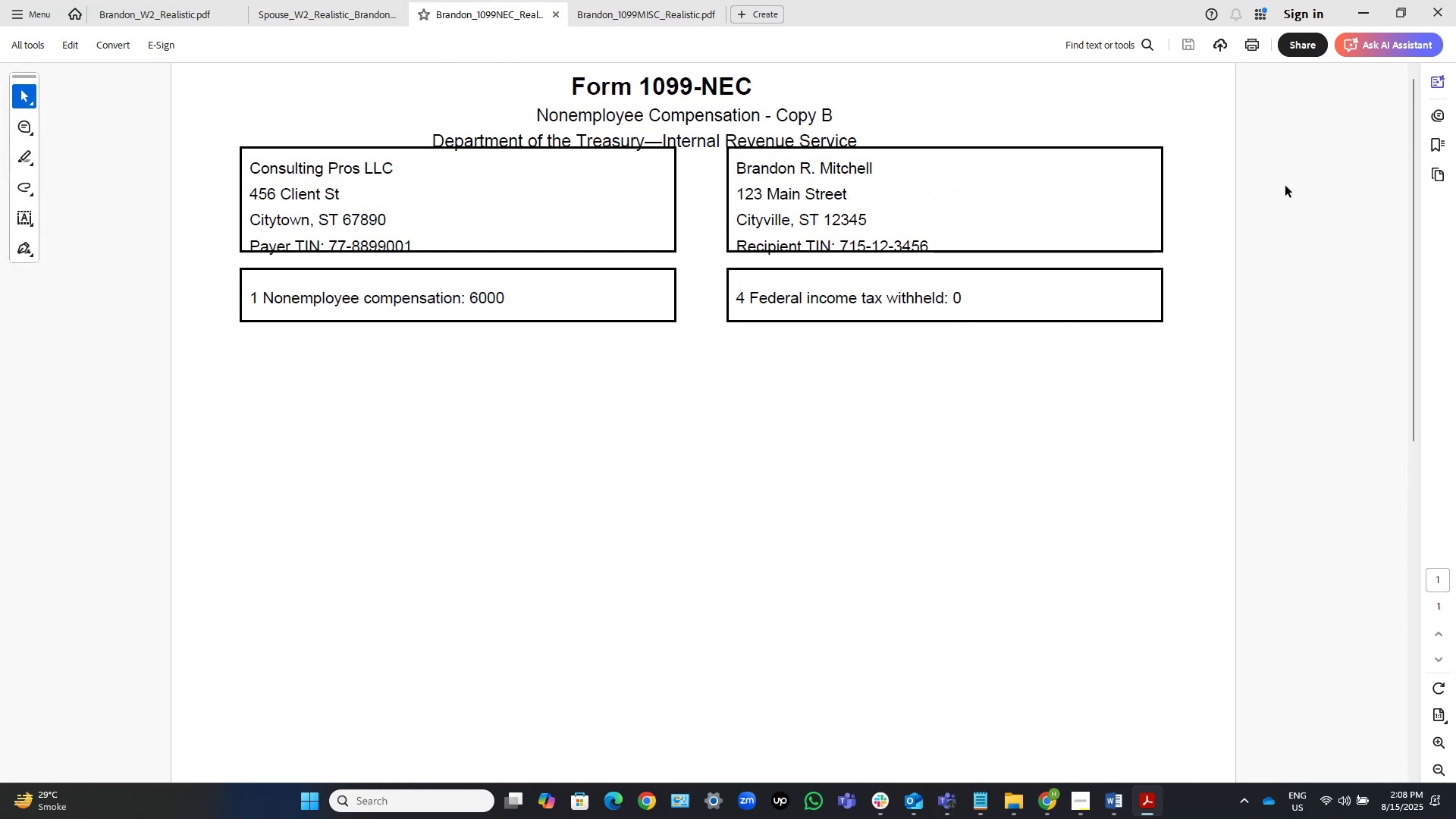 
wait(9.27)
 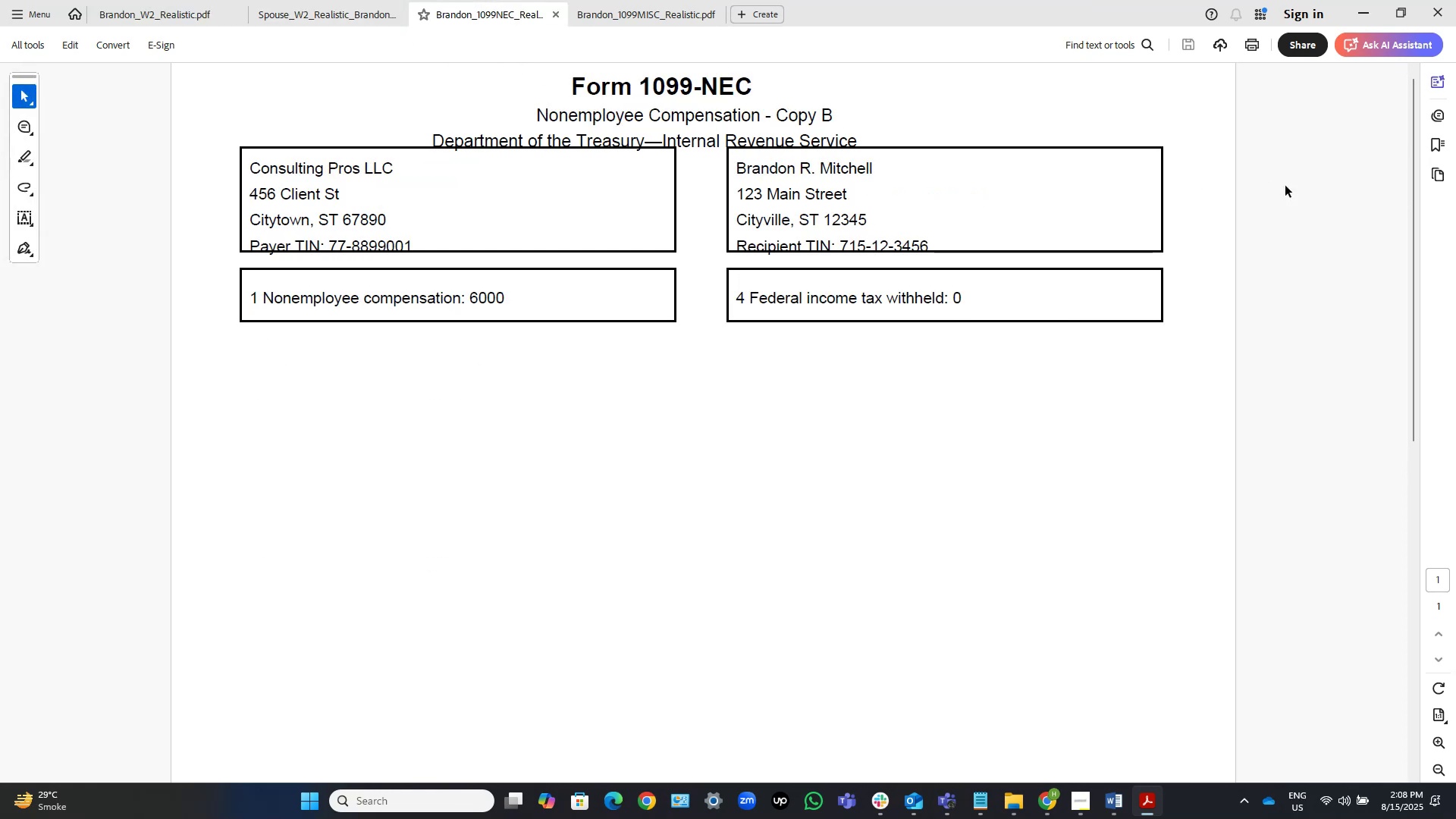 
left_click([174, 17])
 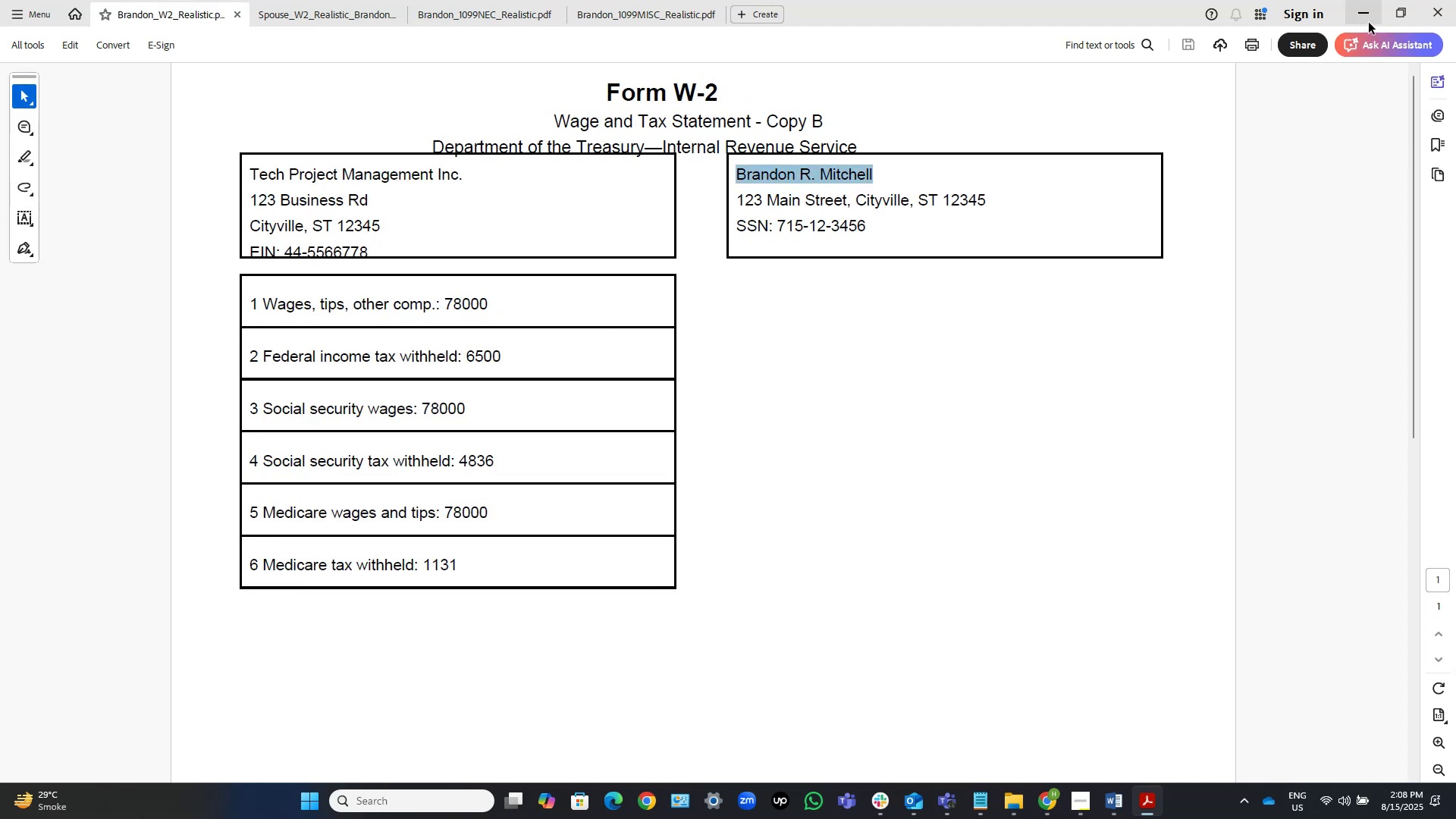 
left_click([1372, 6])
 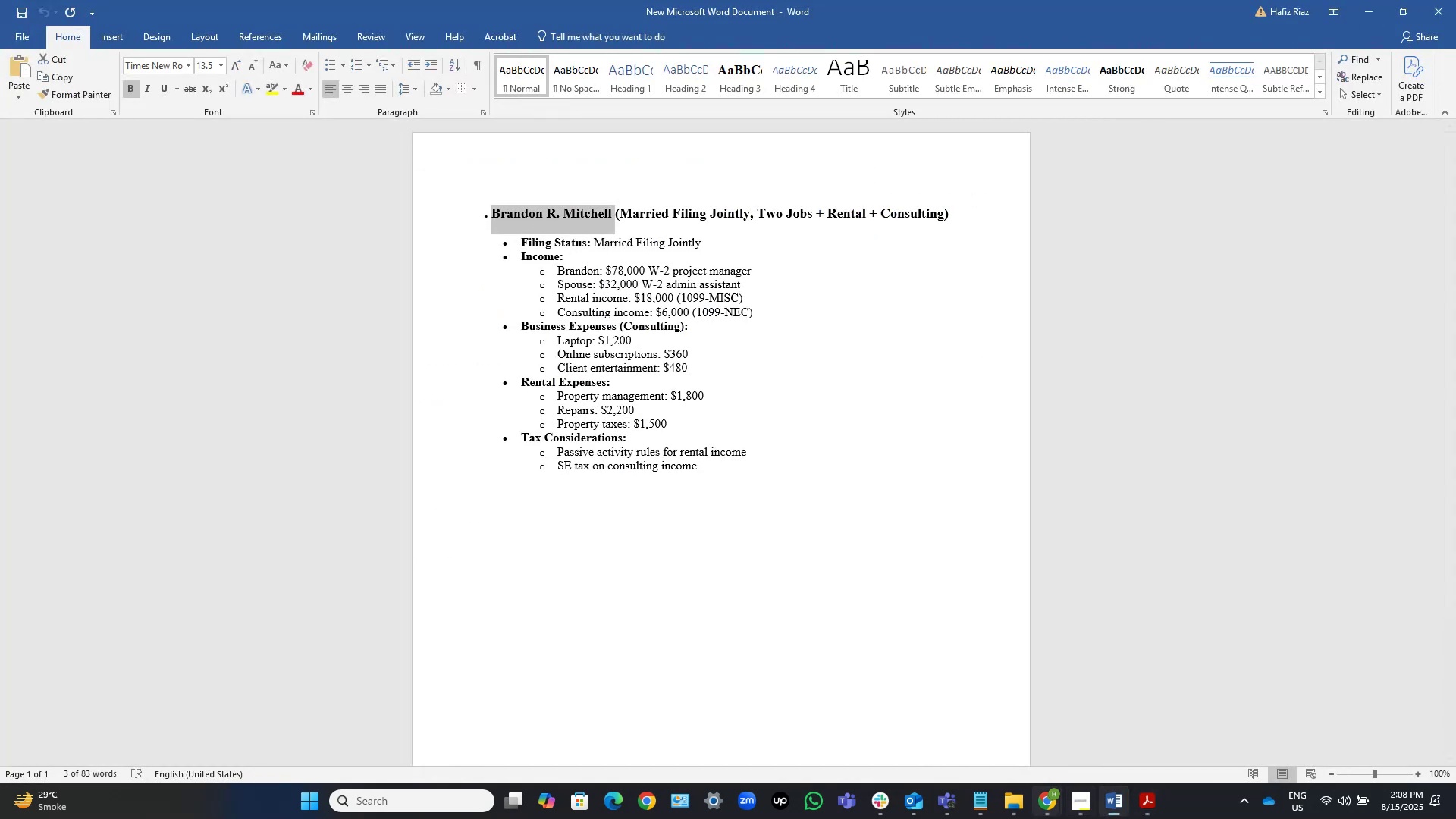 
left_click([1054, 807])
 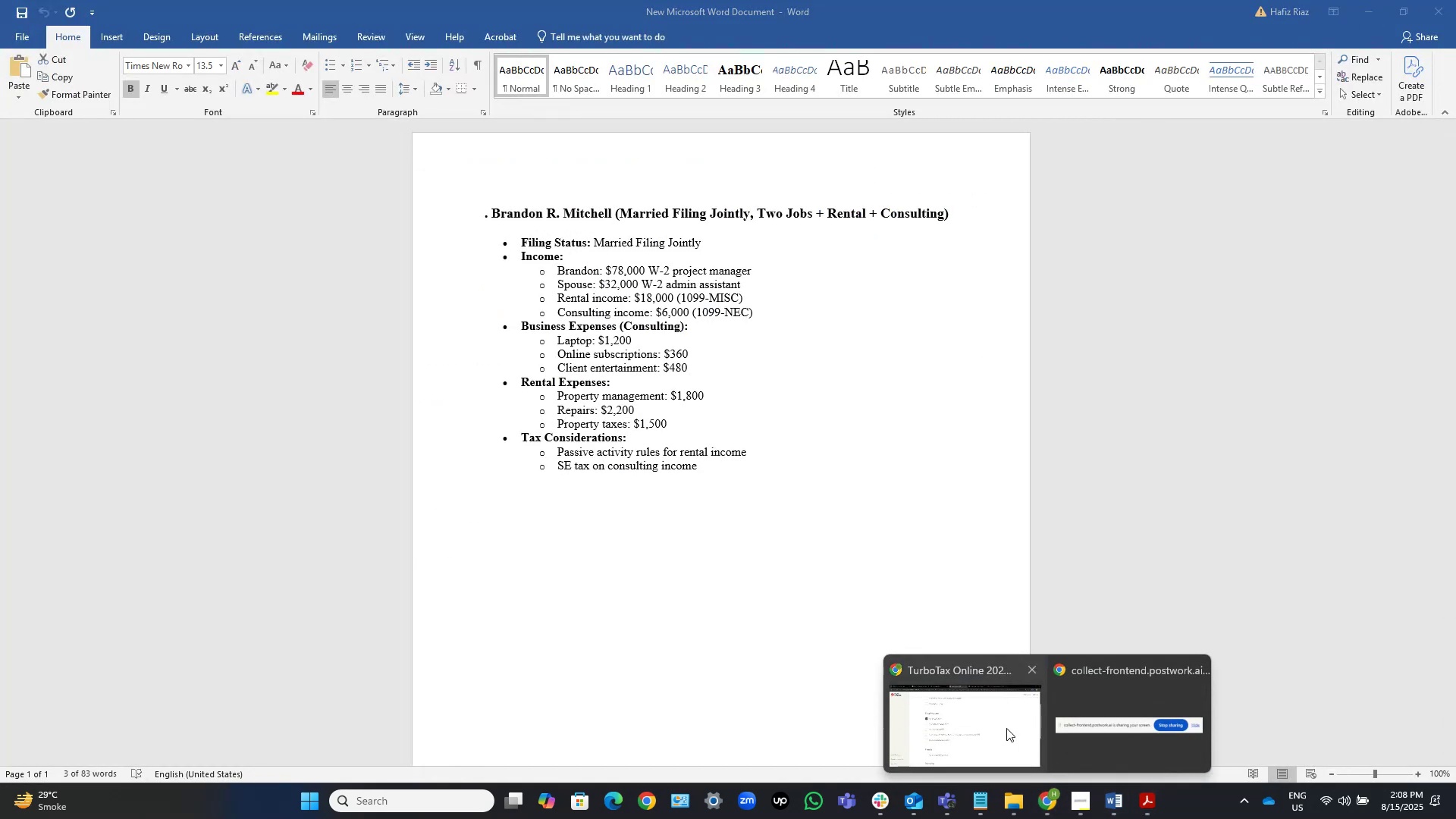 
left_click([996, 720])
 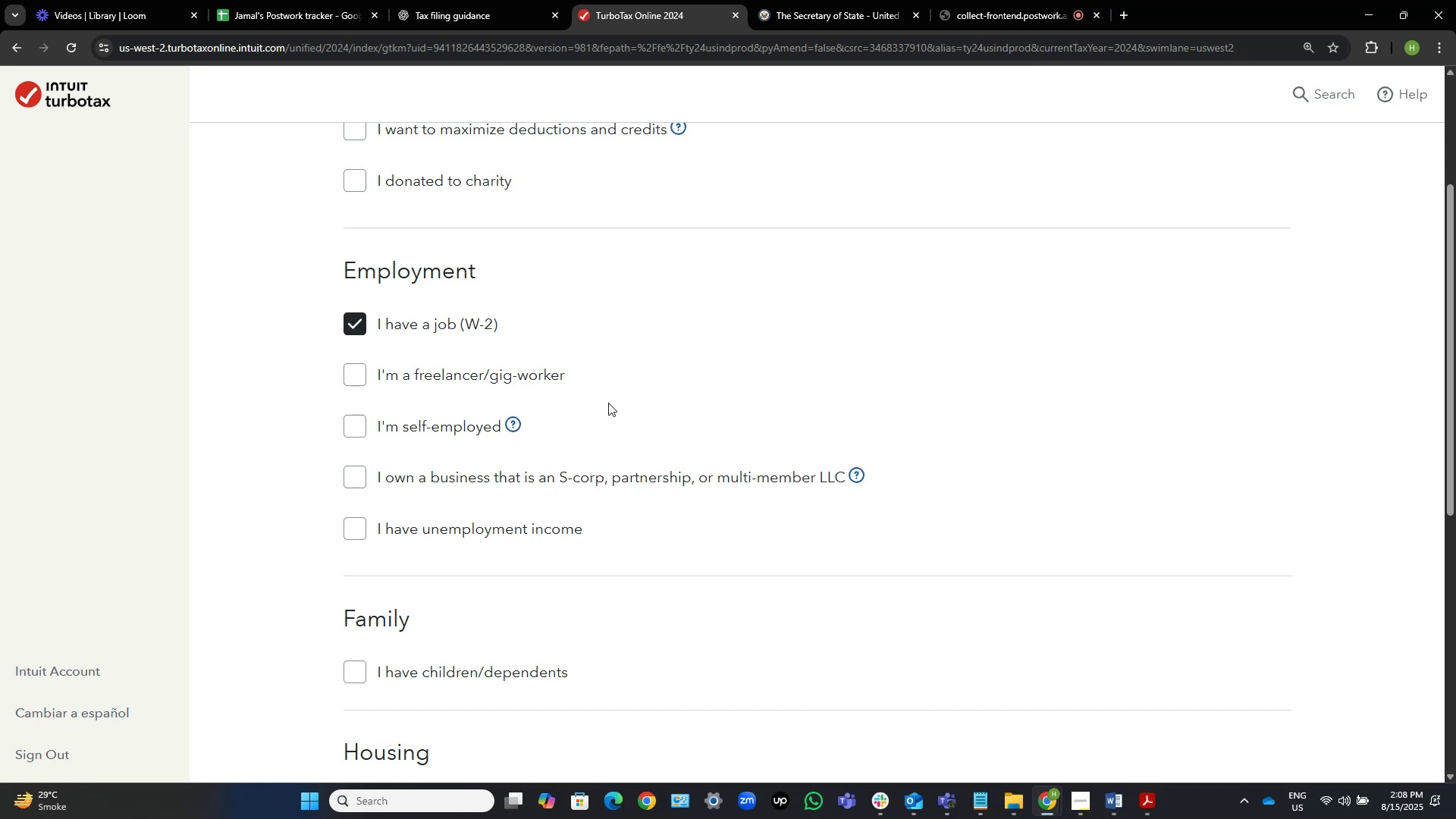 
wait(11.94)
 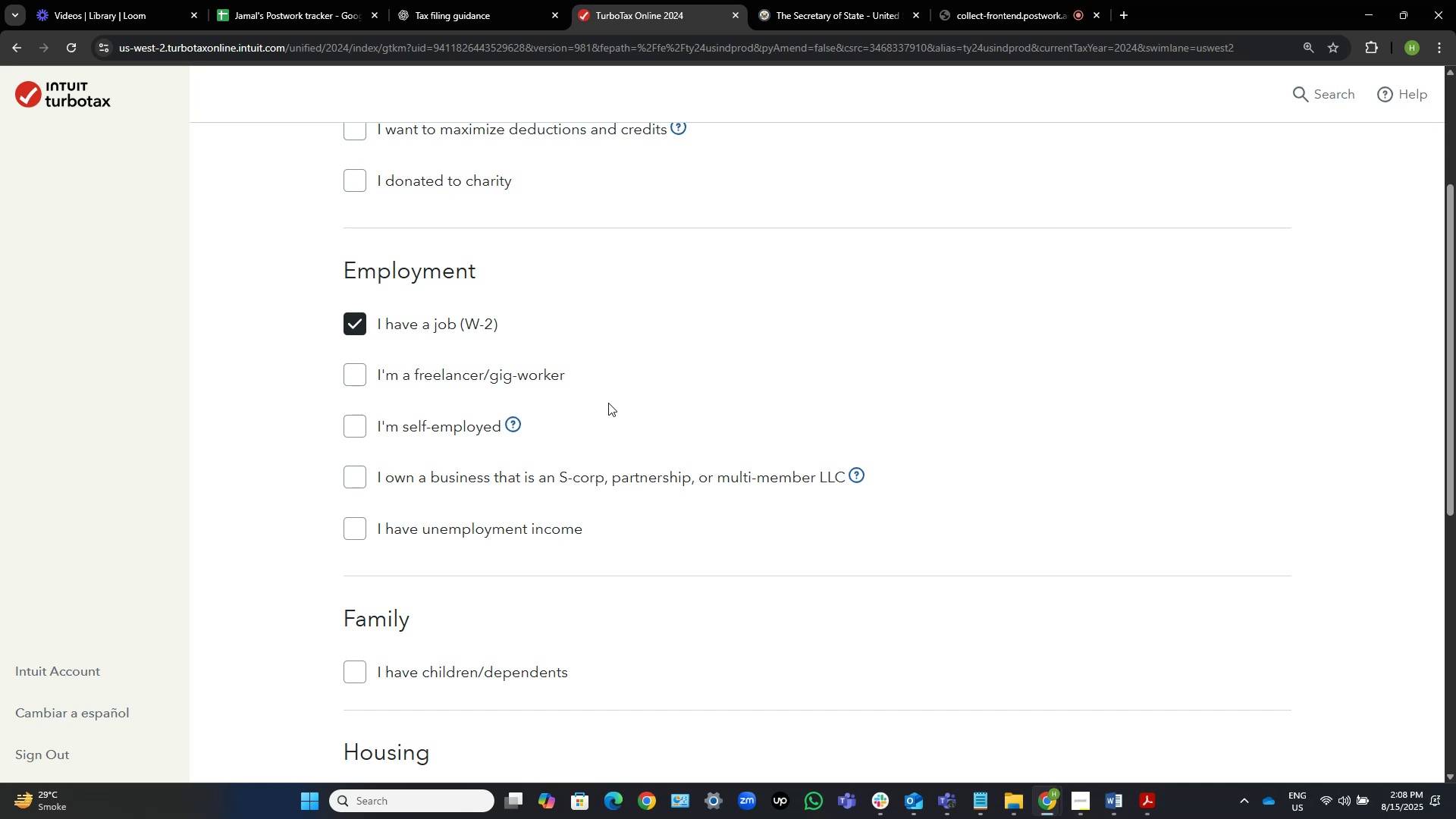 
left_click([360, 431])
 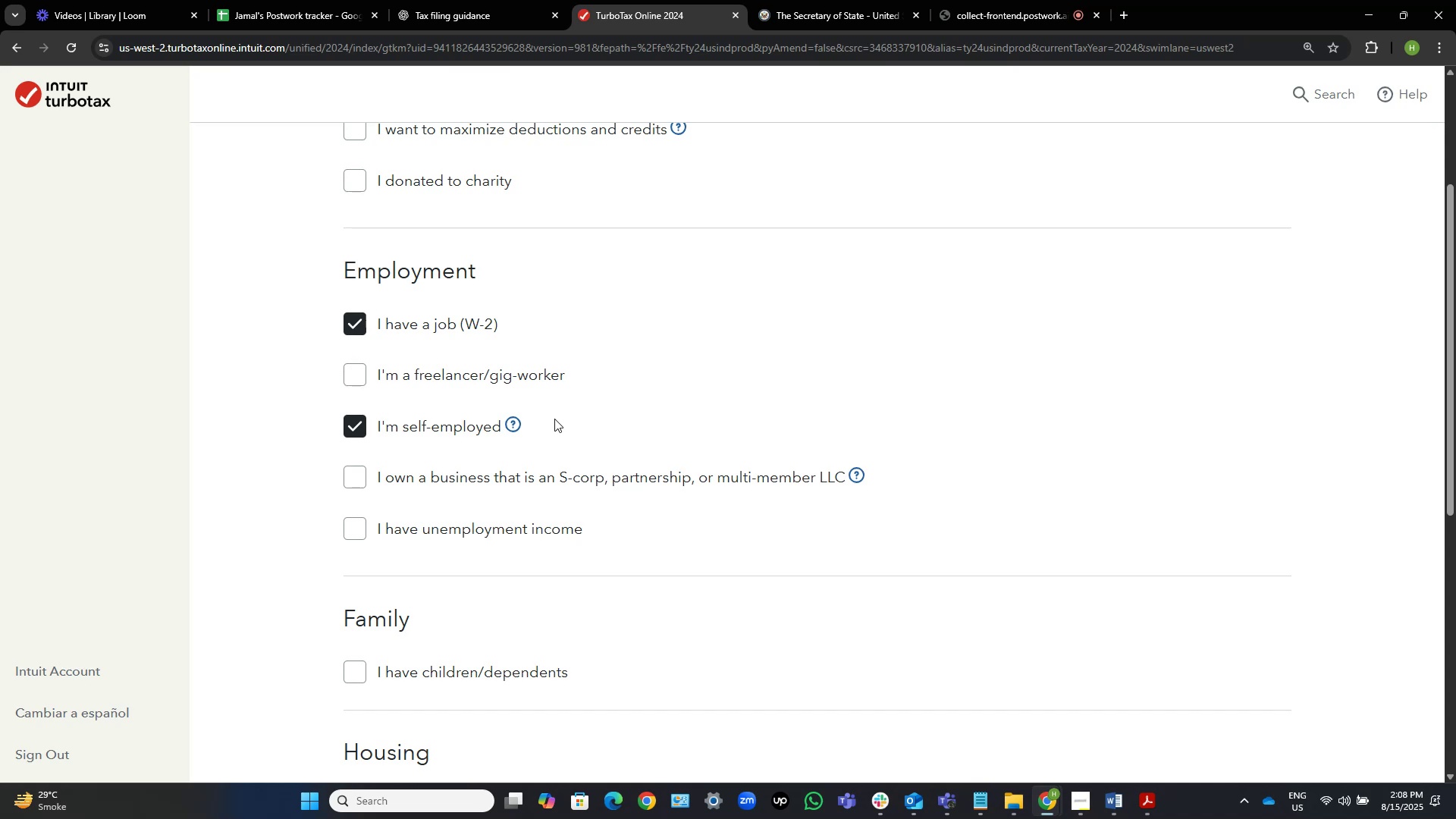 
wait(9.02)
 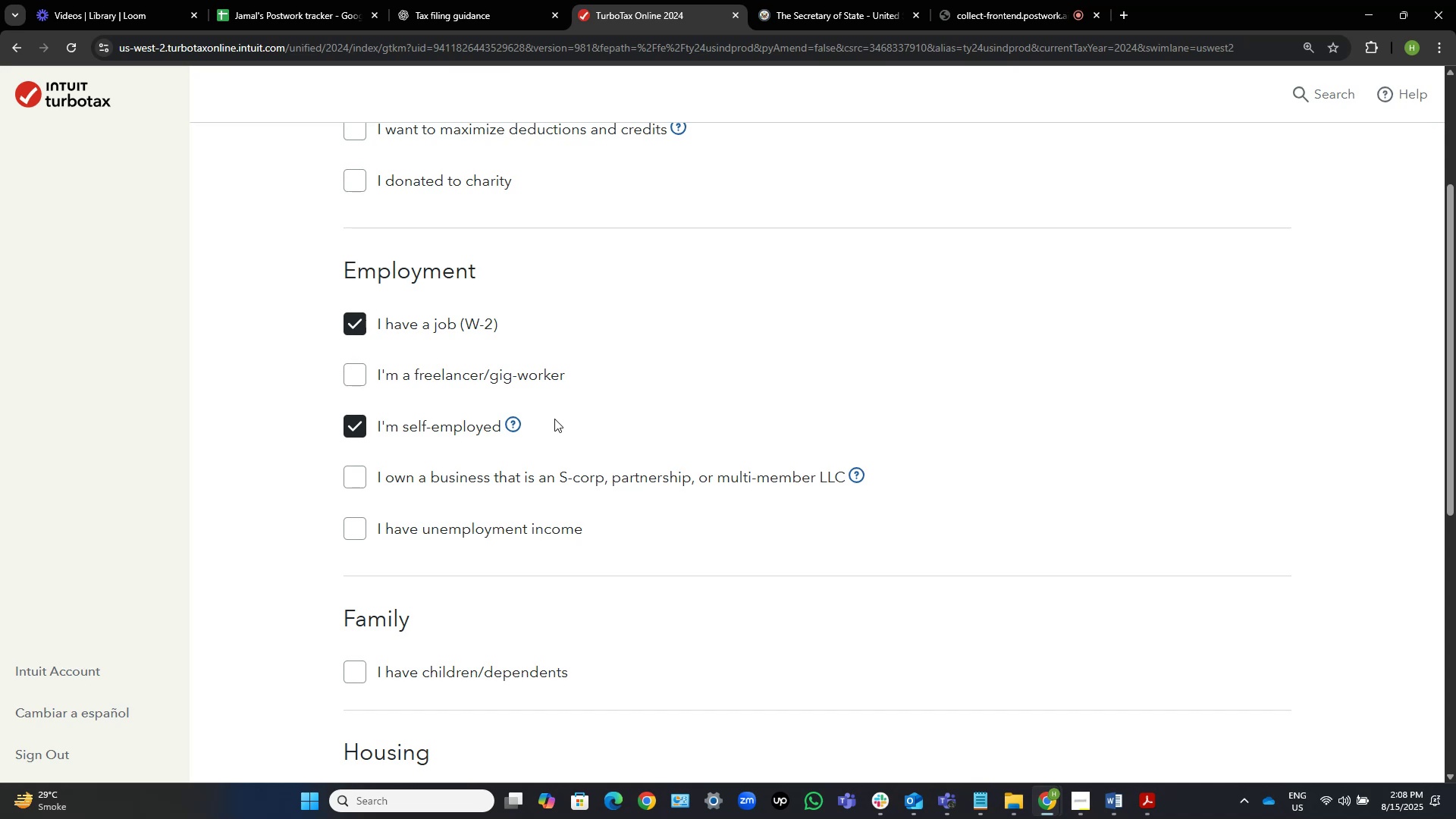 
left_click([459, 5])
 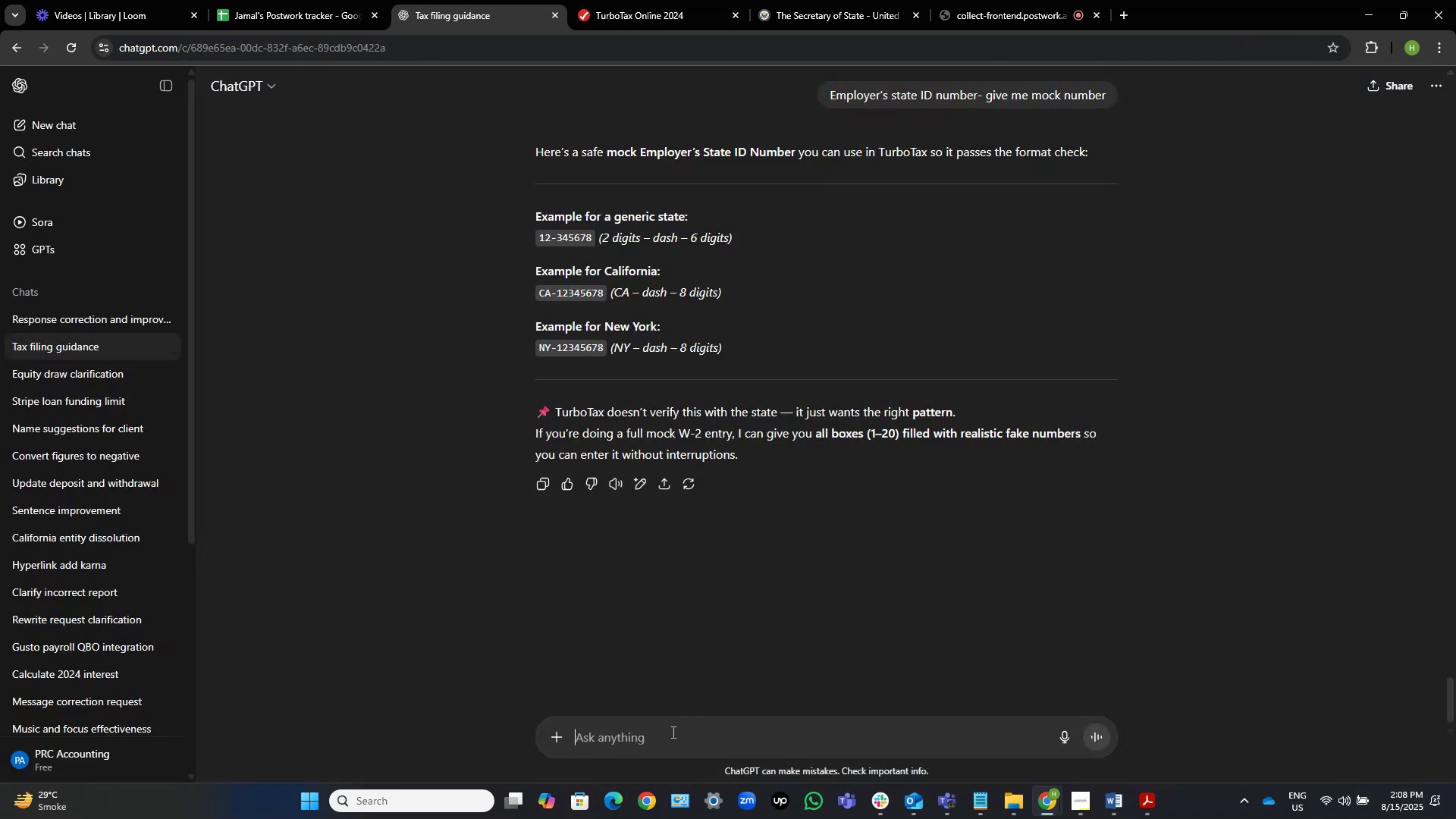 
type(if person is receiving 1099n n)
key(Backspace)
key(Backspace)
key(Backspace)
type( nec )
key(Backspace)
type(, )
 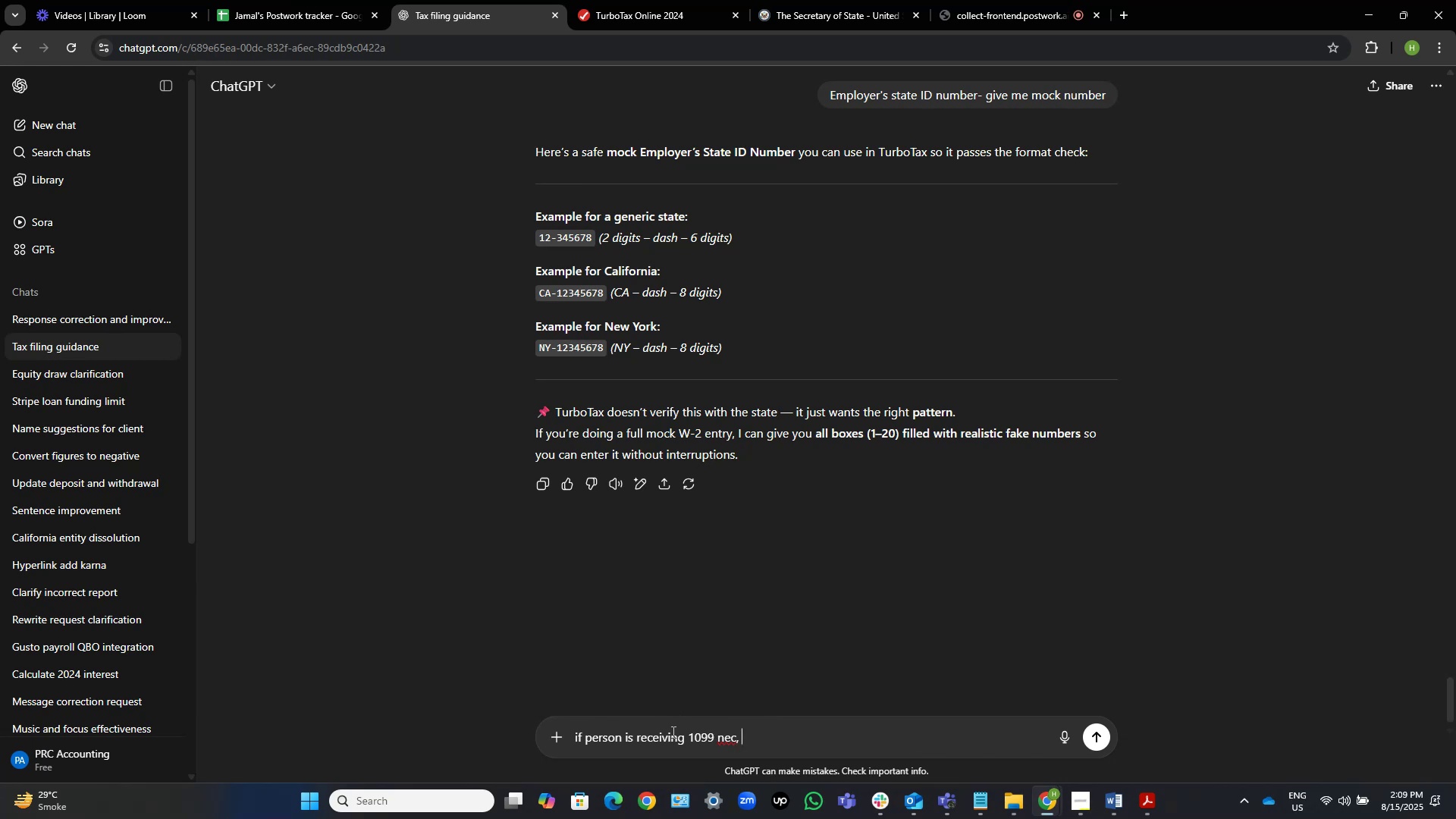 
type(do i need )
 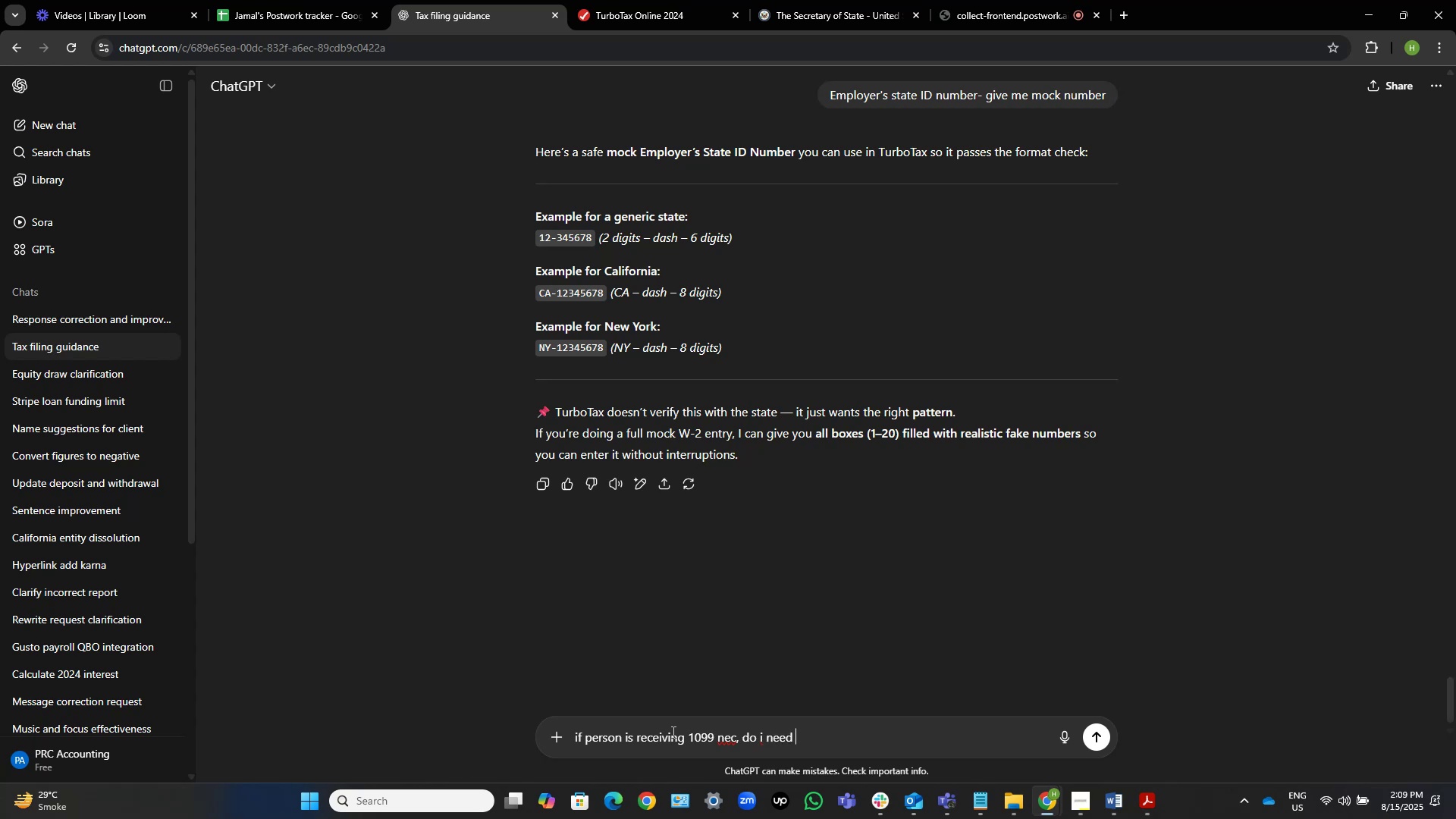 
type(to check [Home])
 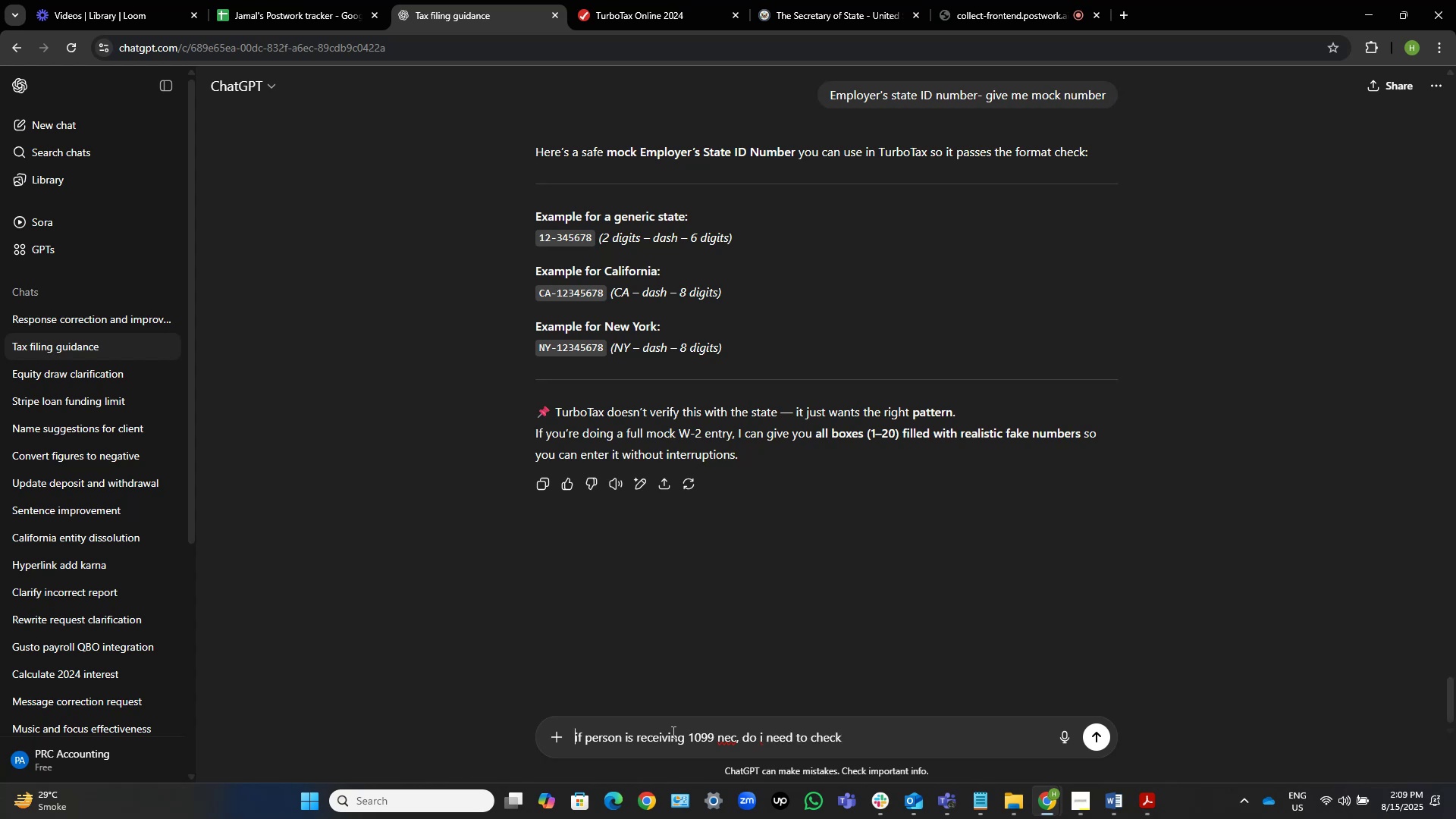 
key(Control+ArrowRight)
 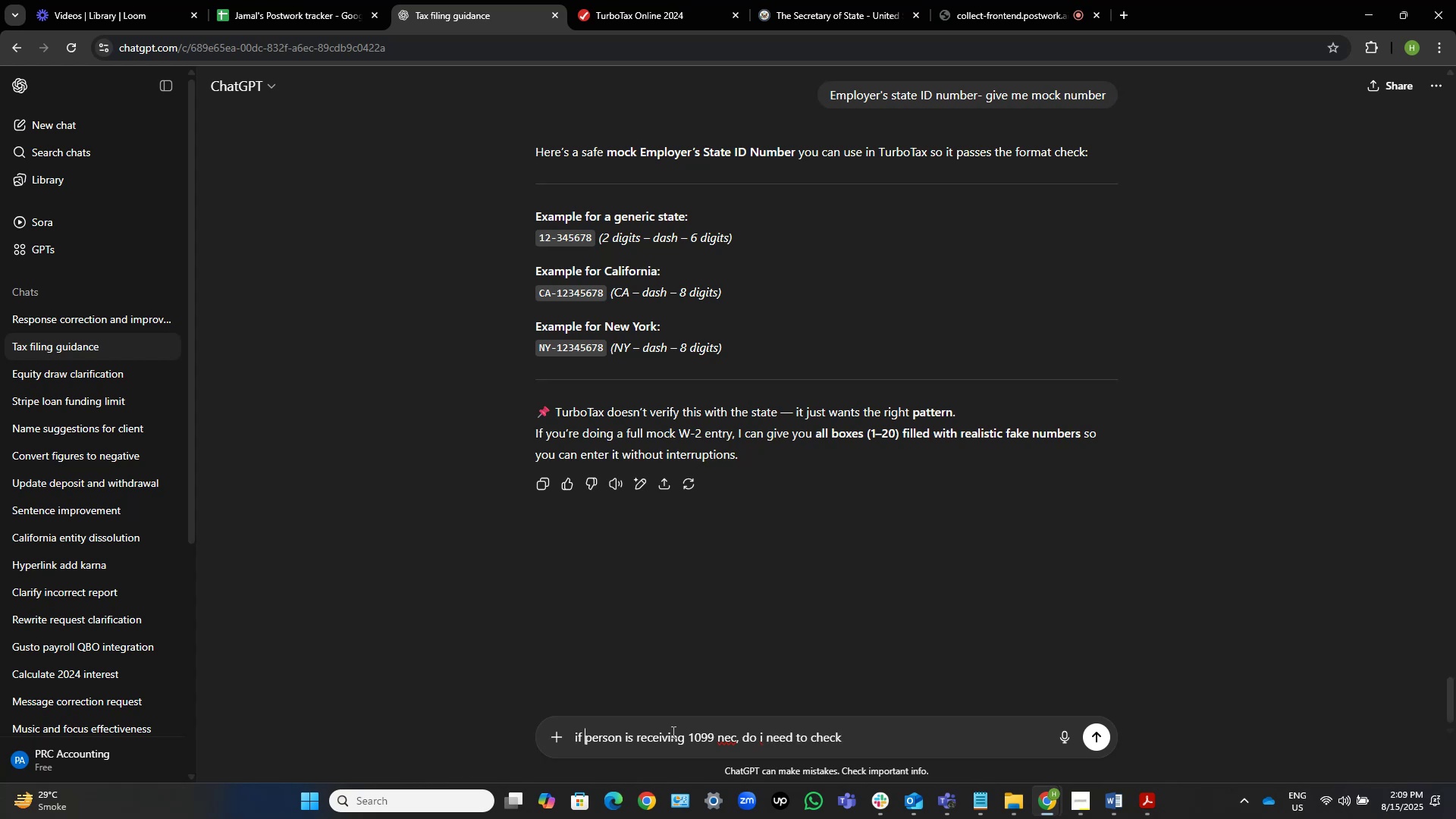 
key(Control+ArrowRight)
 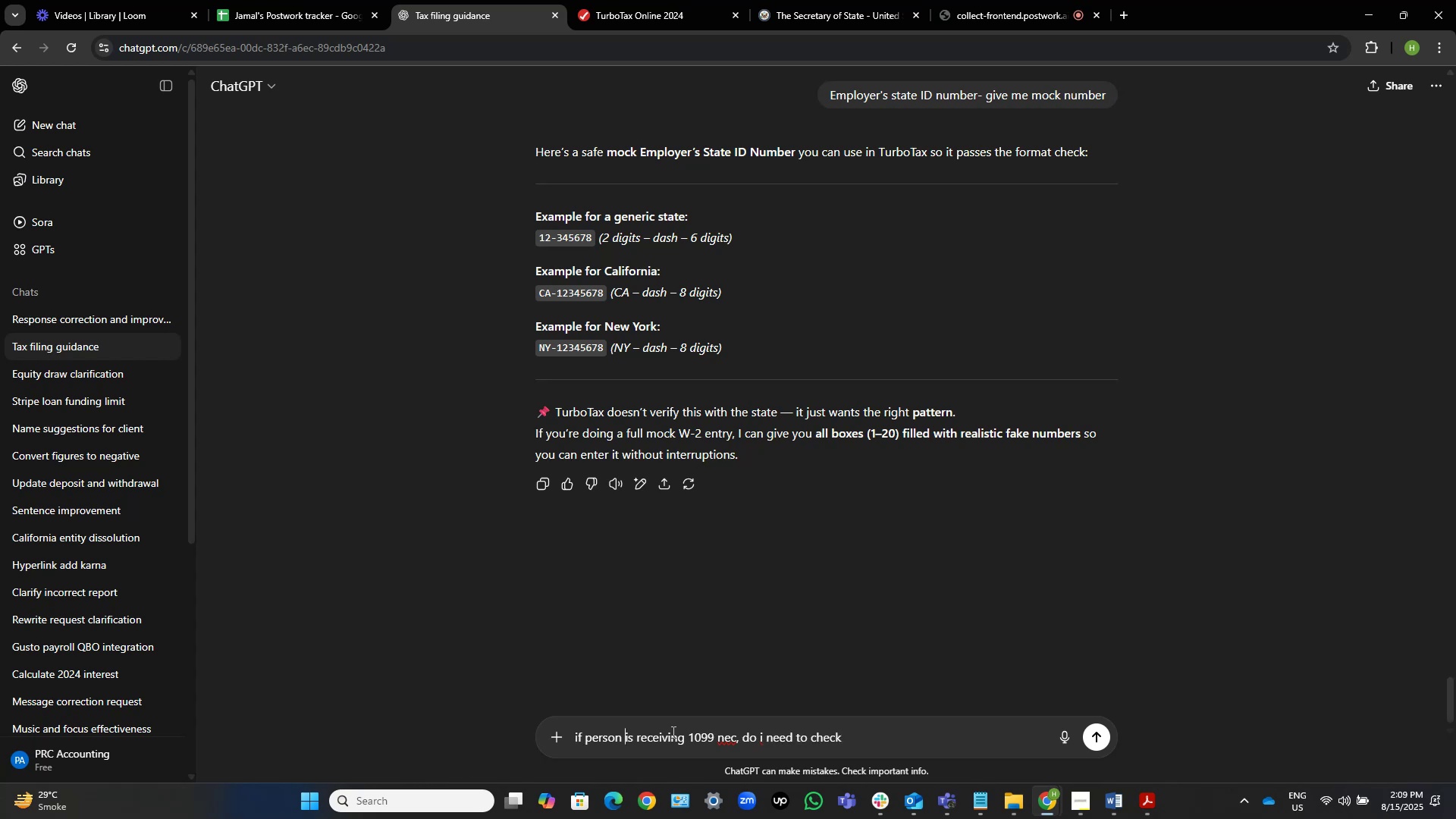 
key(Control+ArrowRight)
 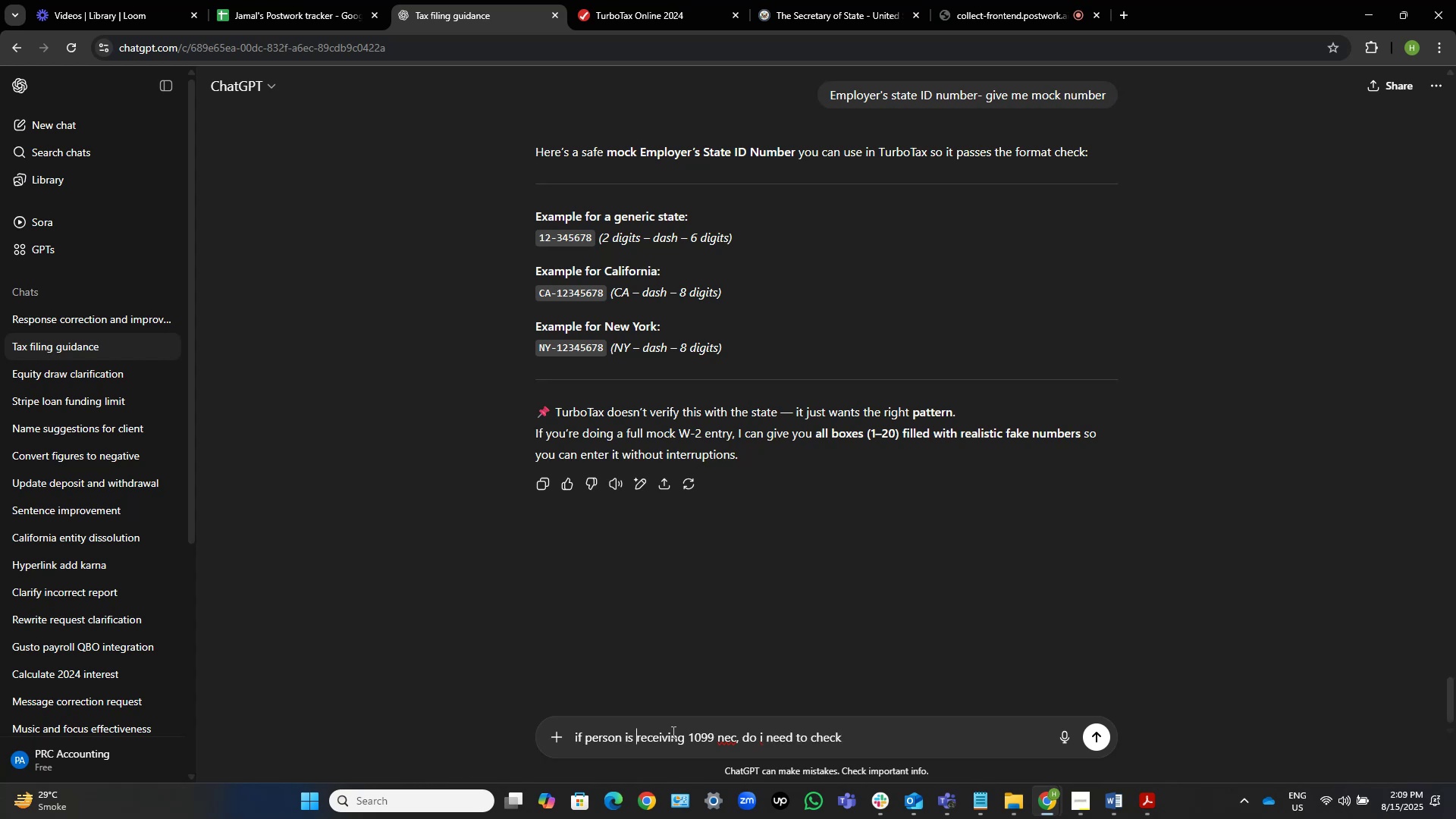 
key(Control+ArrowRight)
 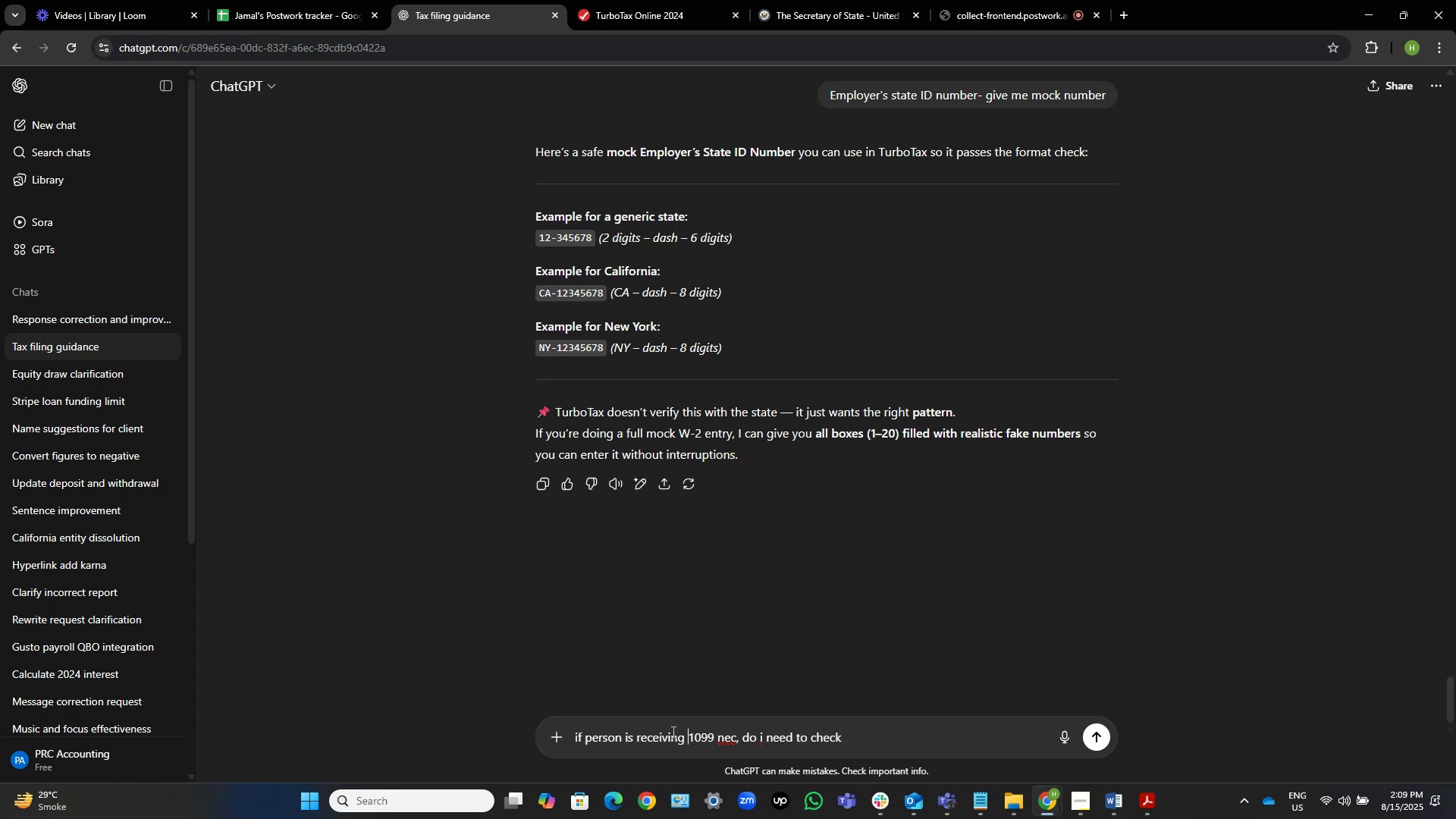 
key(Control+ArrowRight)
 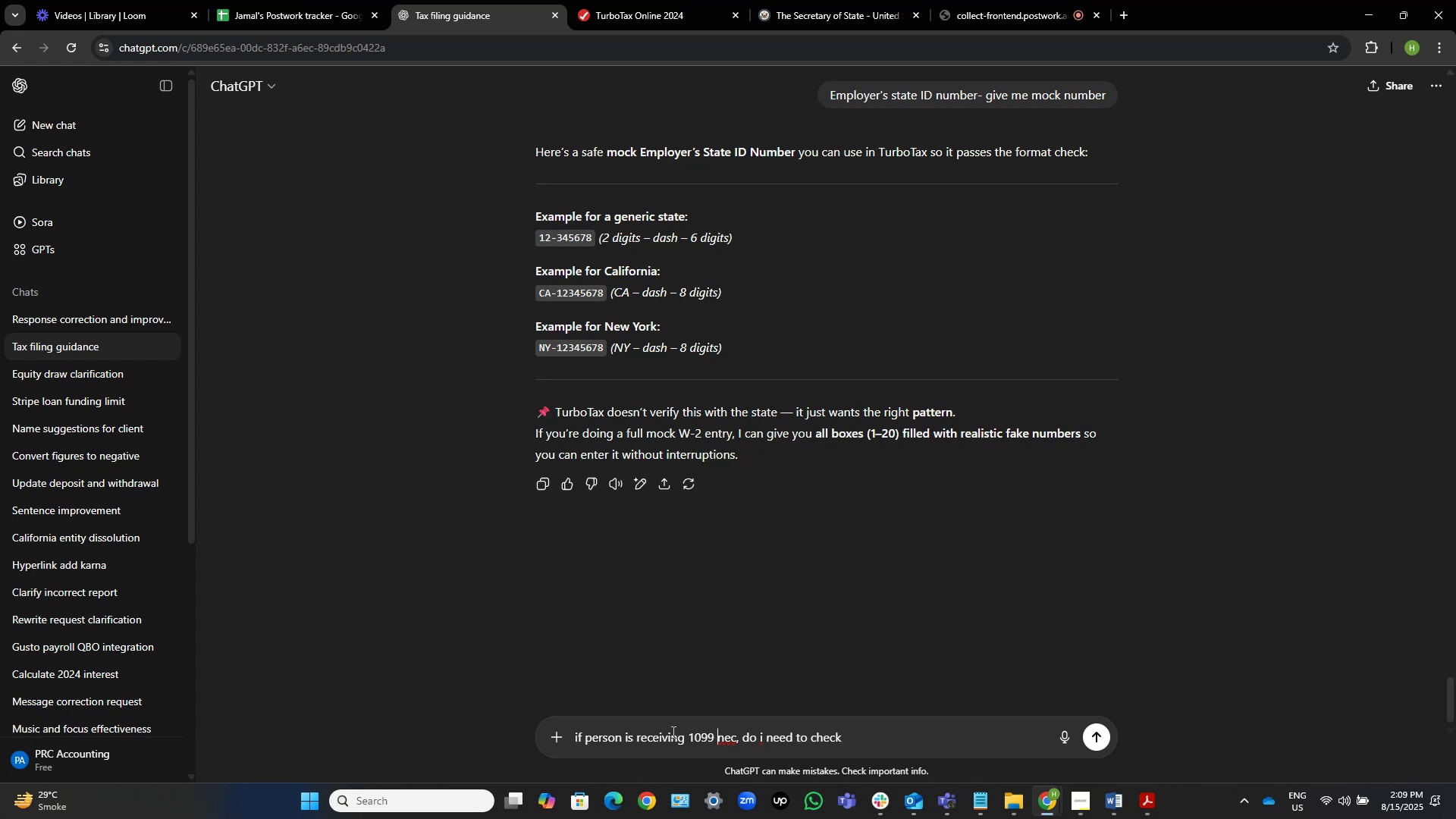 
key(Control+ArrowRight)
 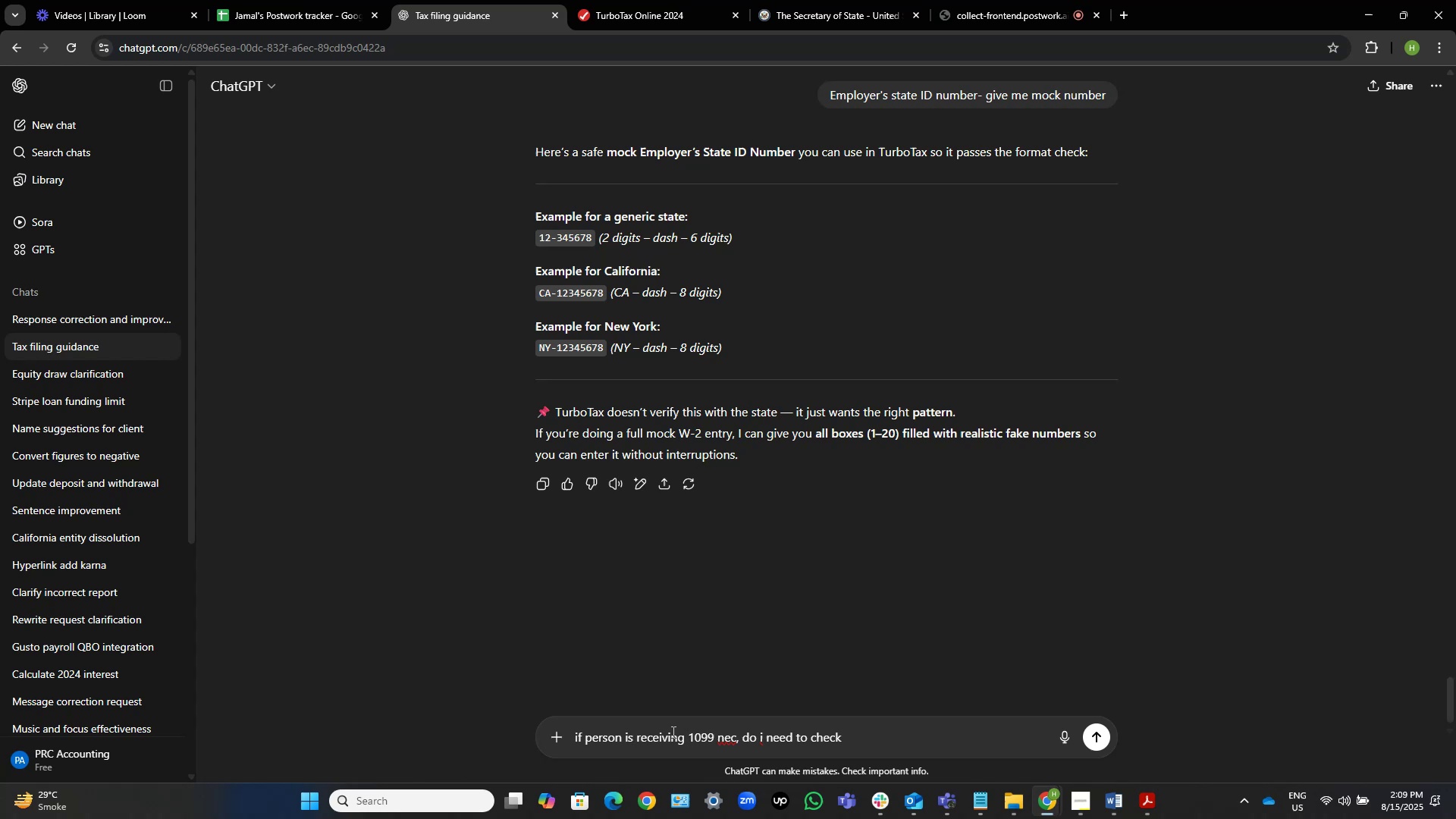 
type( and w2)
 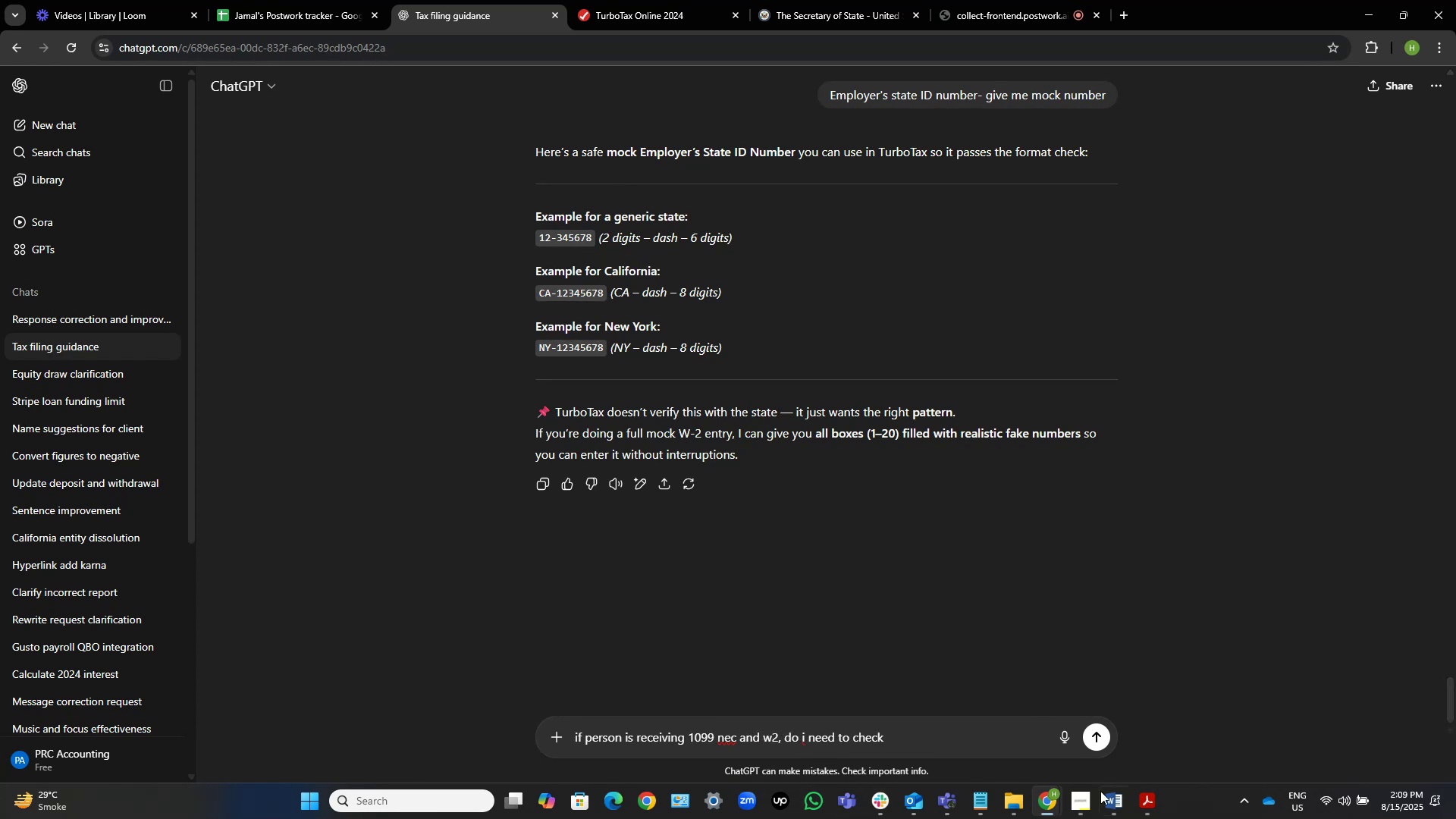 
left_click([1125, 805])
 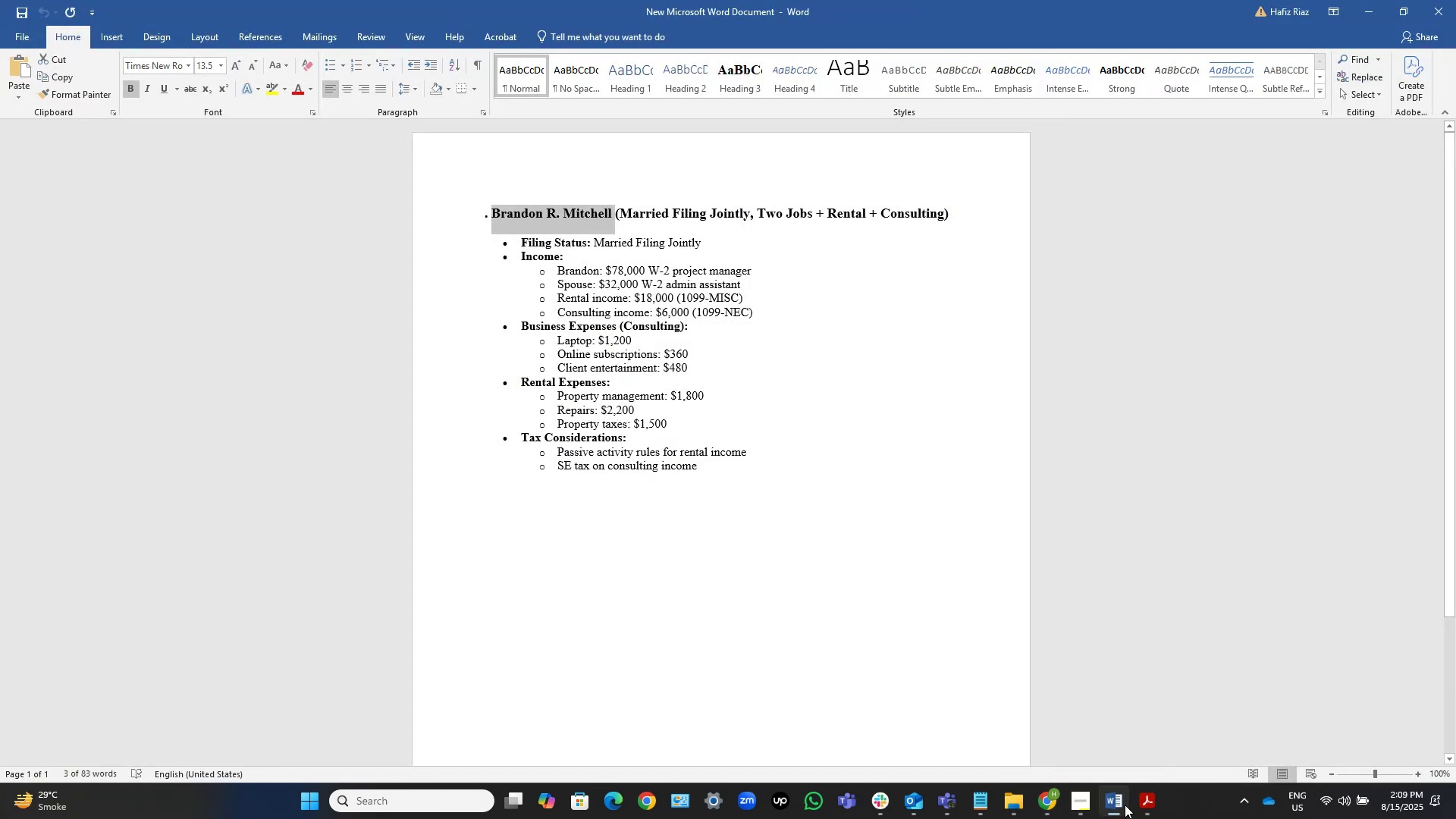 
left_click([1125, 805])
 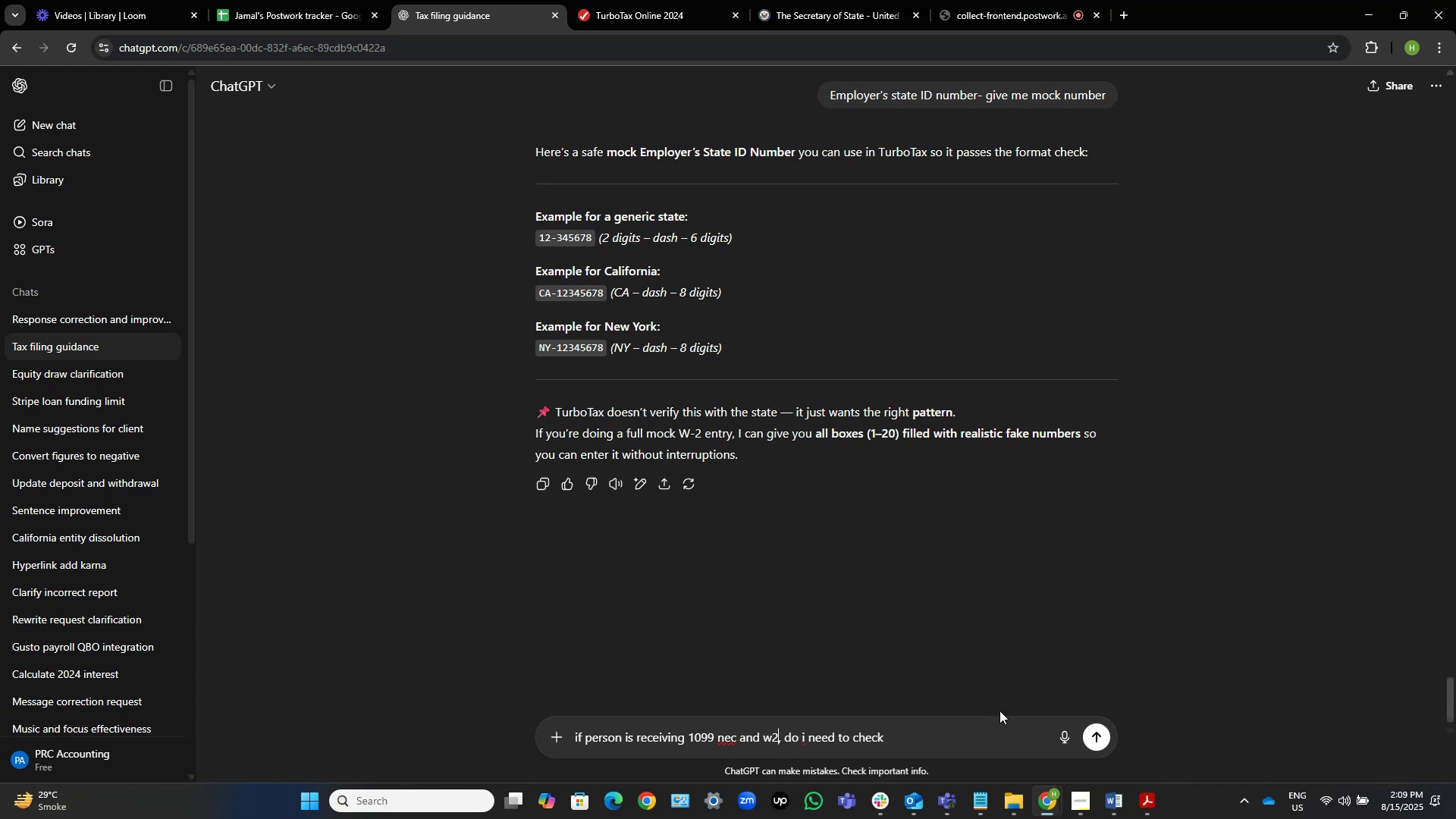 
left_click([660, 0])
 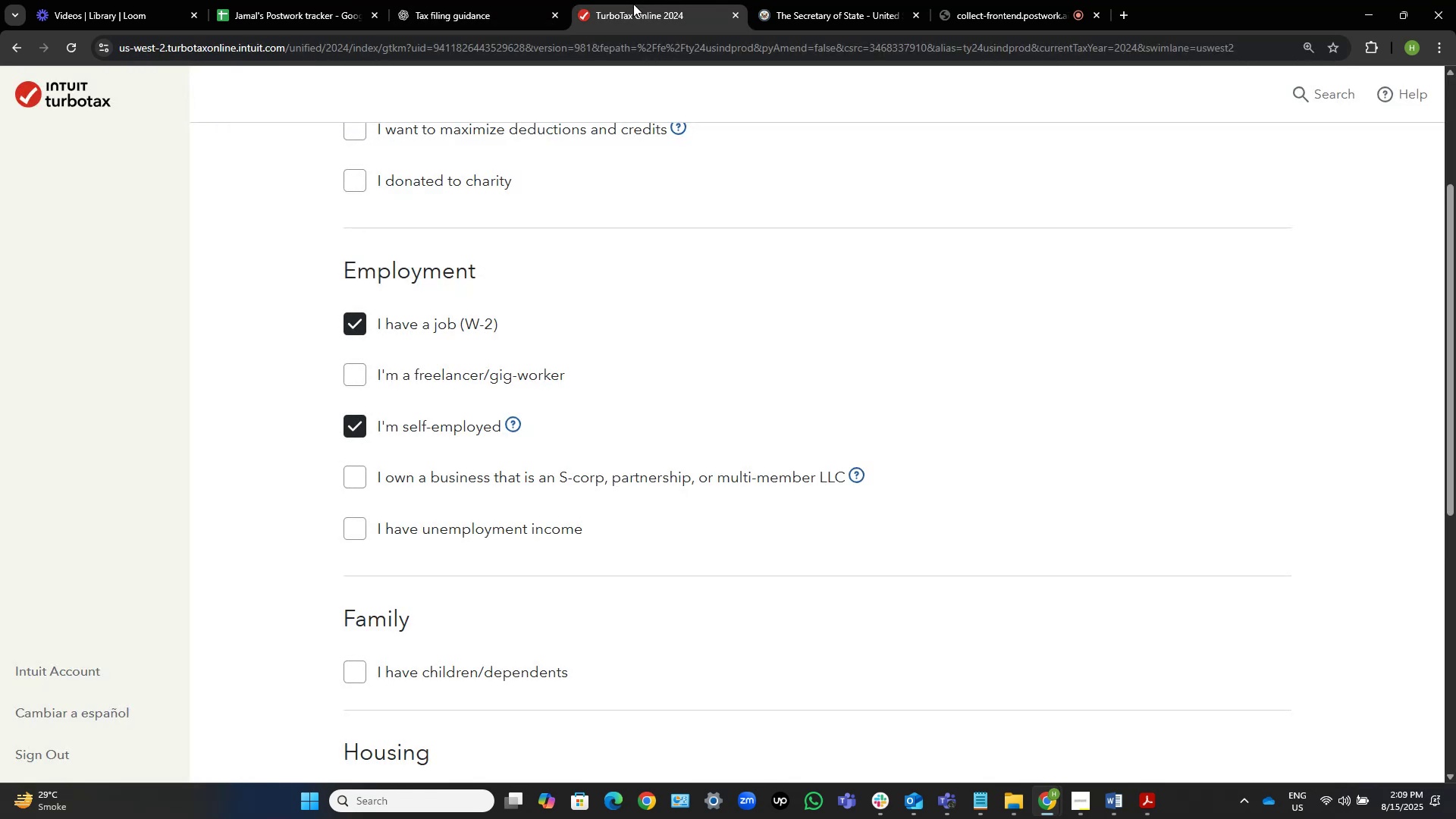 
left_click([491, 5])
 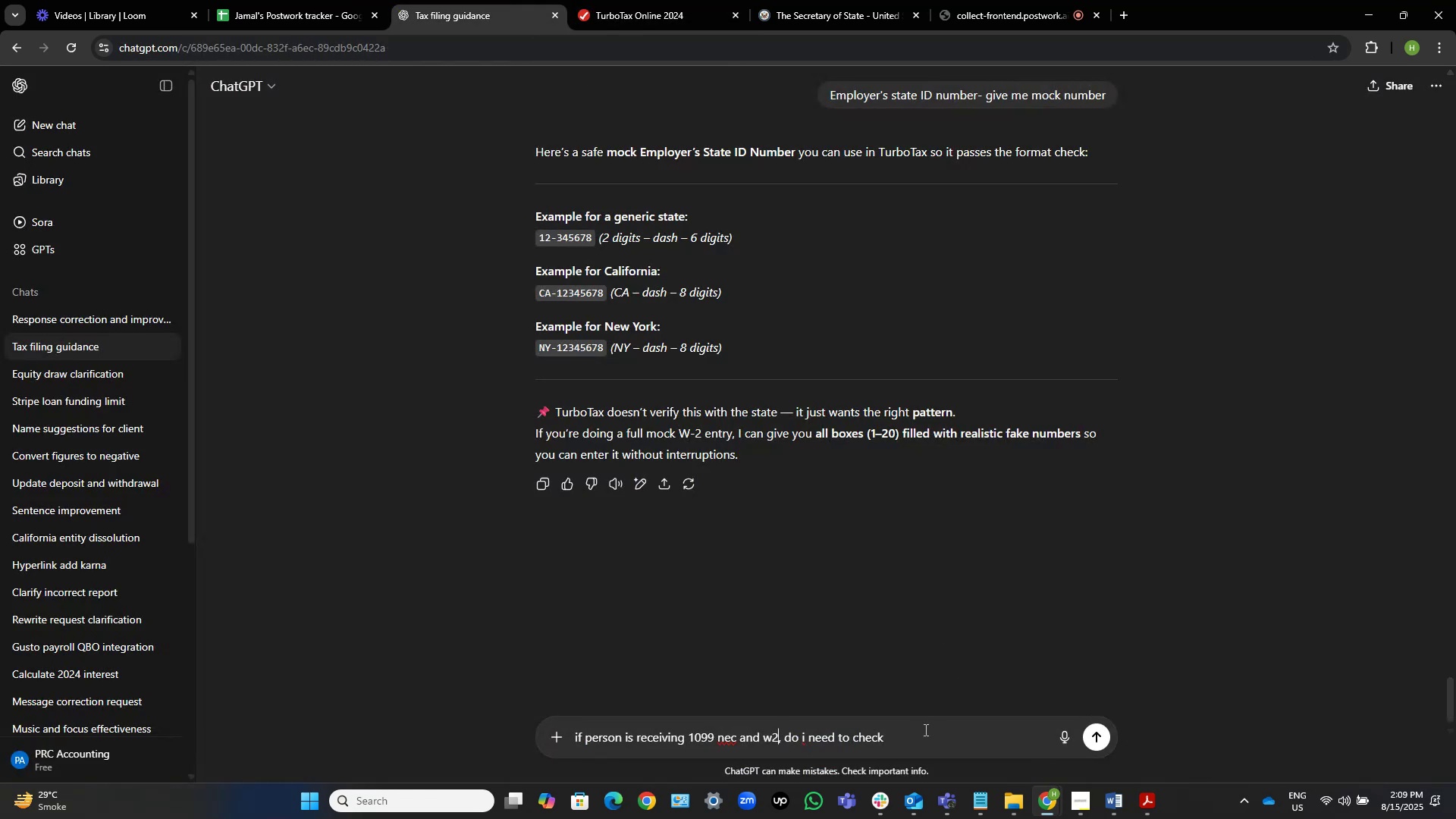 
left_click([938, 728])
 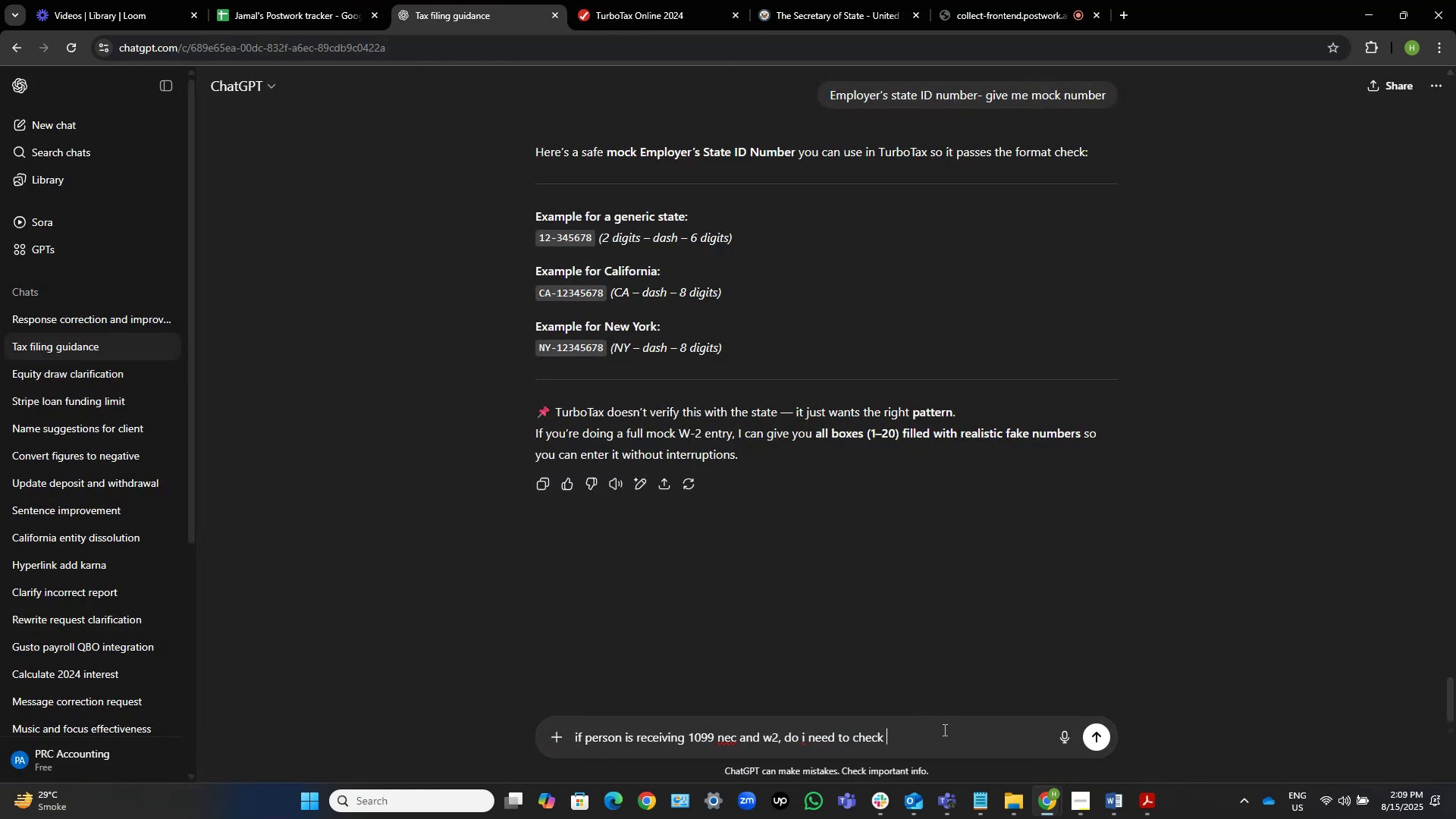 
type(, do i have to tick i have job and i am self employed too?)
 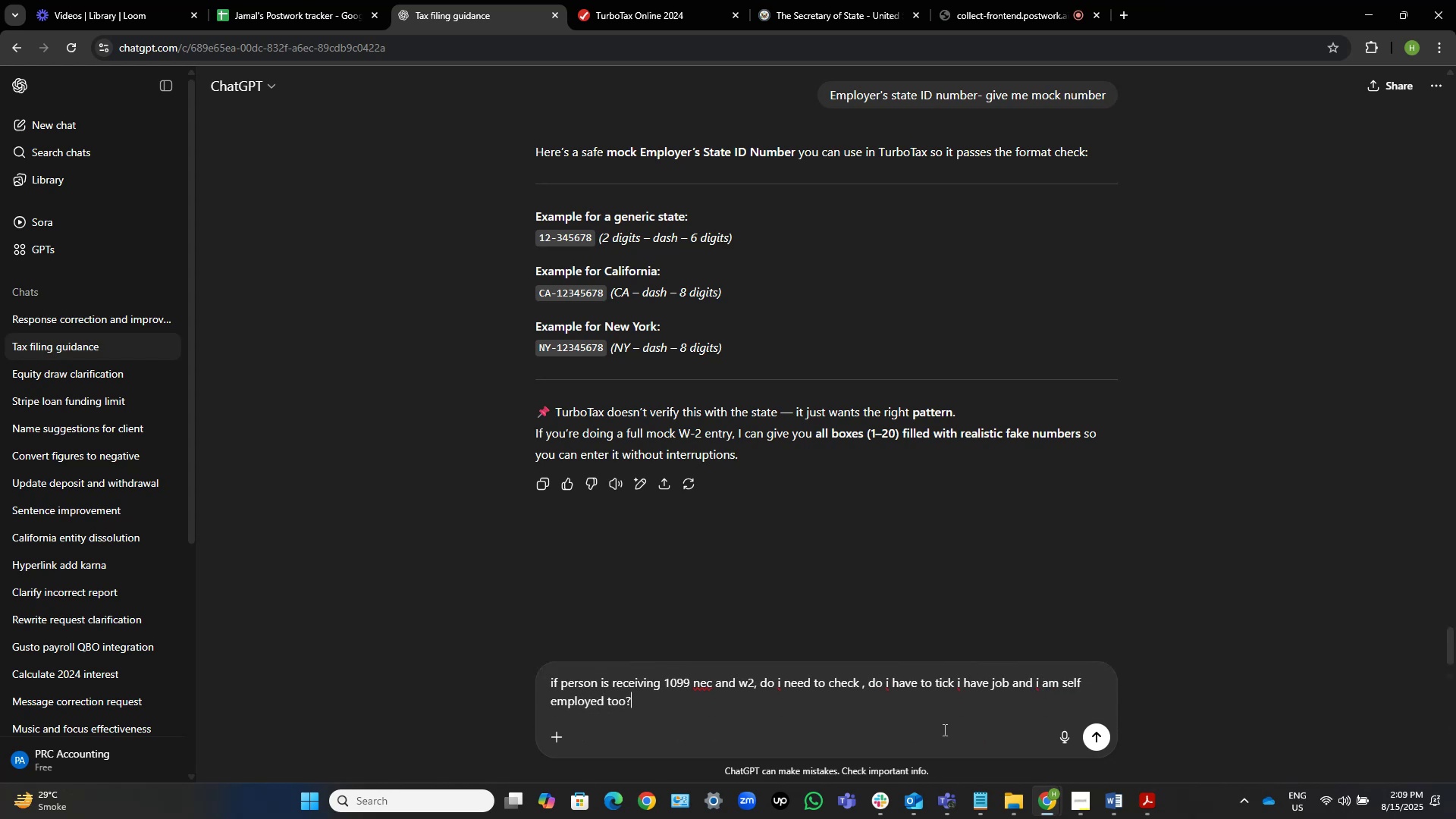 
 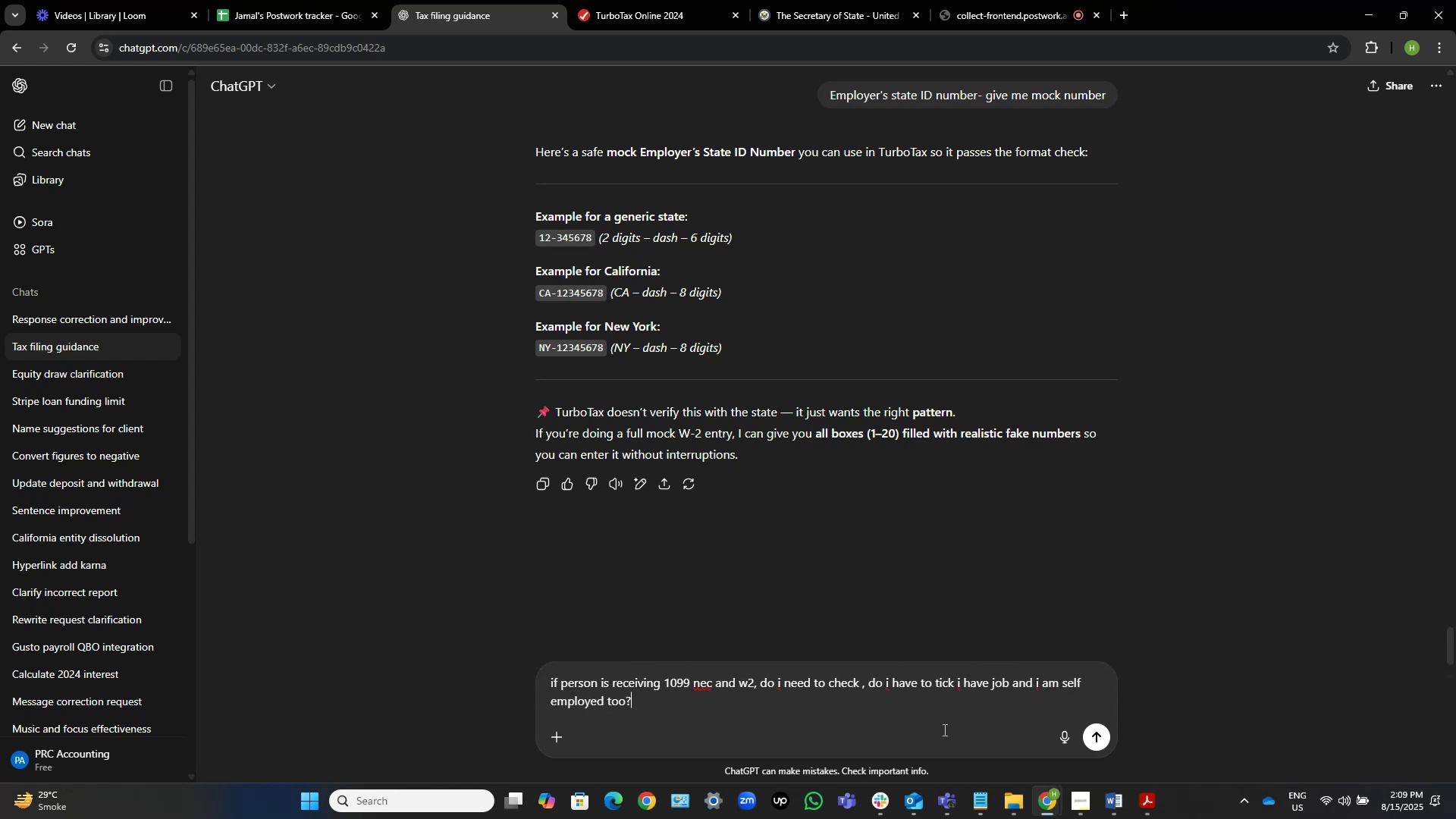 
key(Enter)
 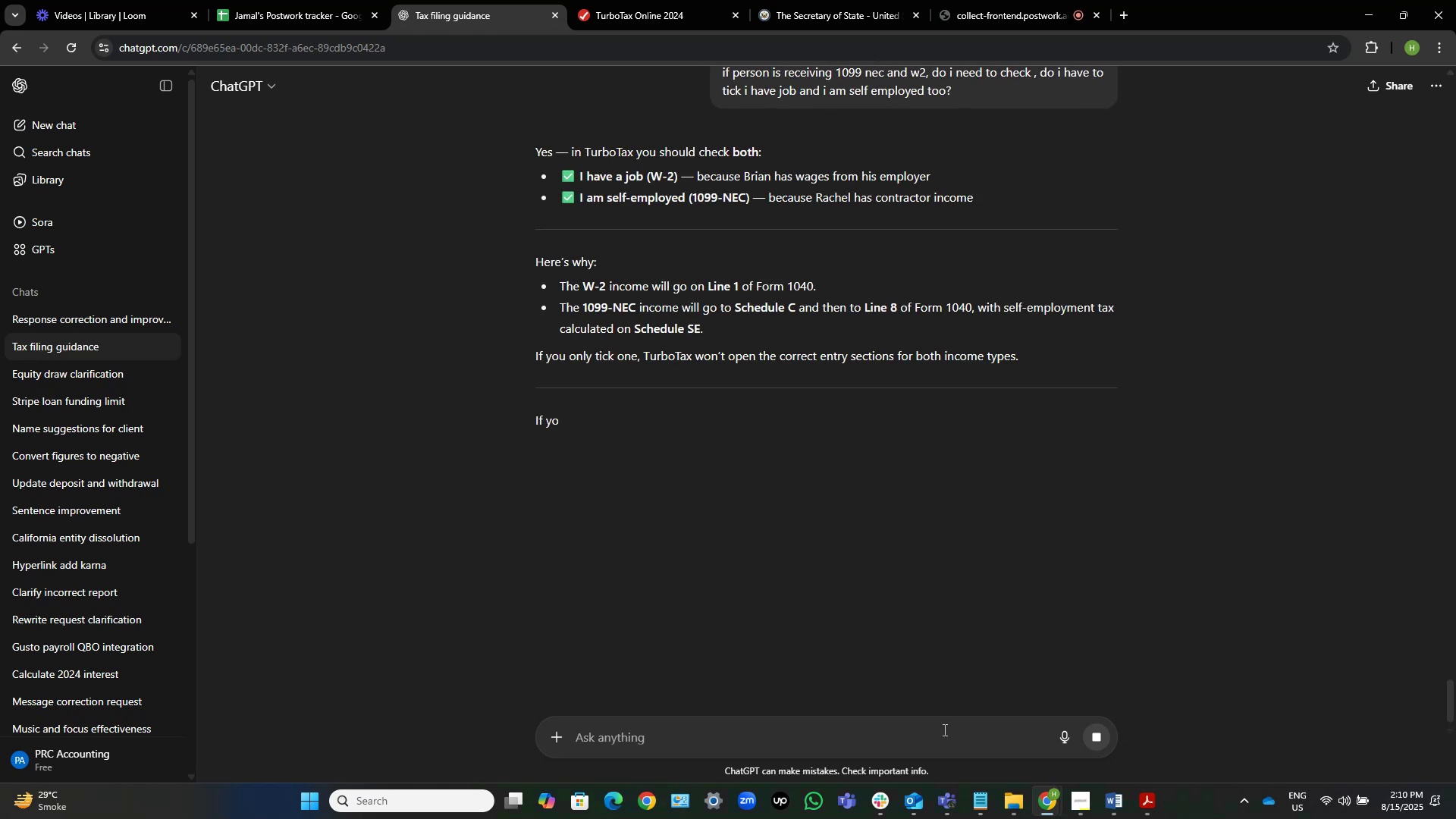 
wait(14.78)
 